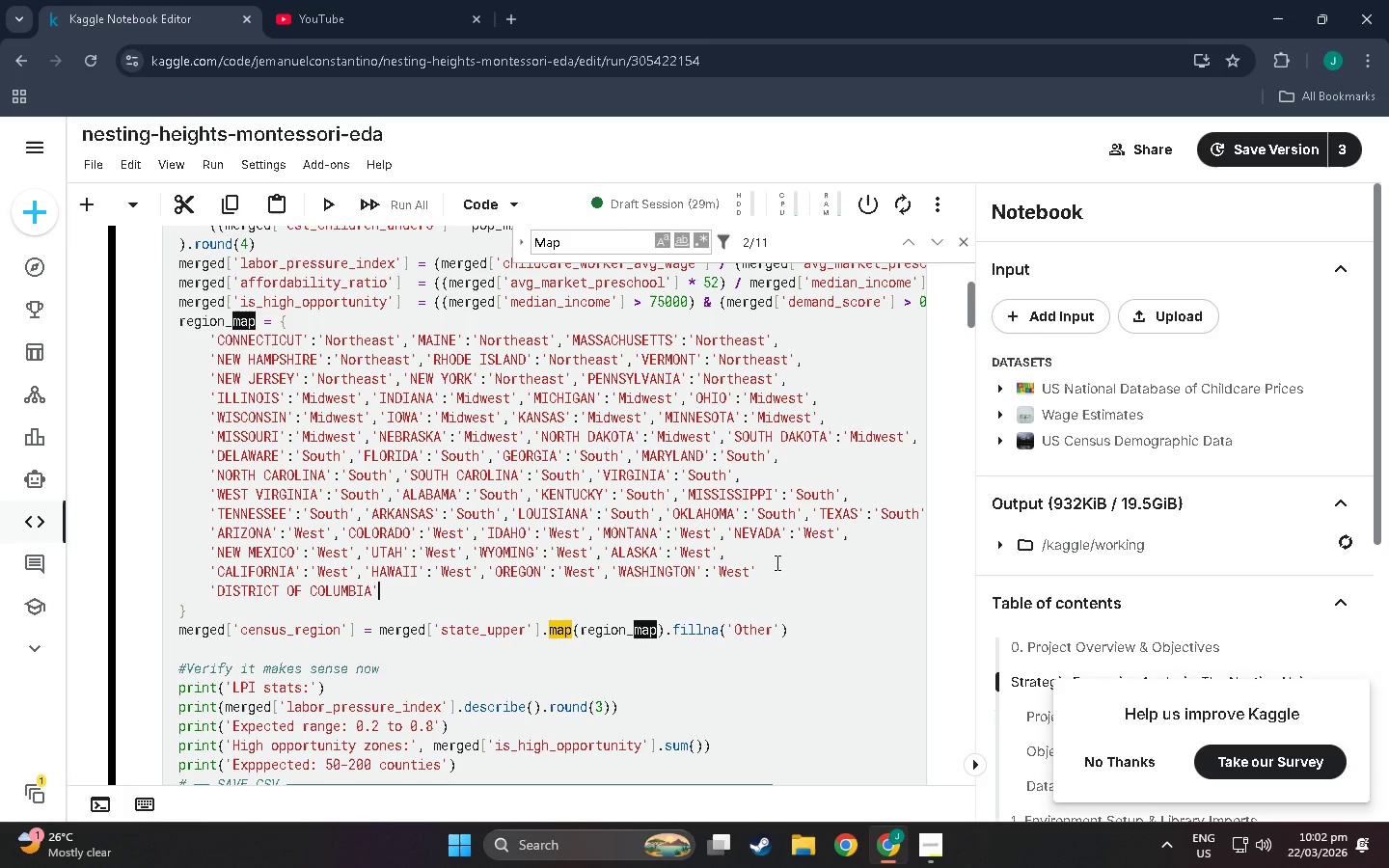 
type( : S)
key(Backspace)
type('South)
key(Backspace)
key(Backspace)
key(Backspace)
key(Backspace)
key(Backspace)
key(Backspace)
key(Backspace)
key(Backspace)
key(Backspace)
type(;)
key(Backspace)
type(:'South)
 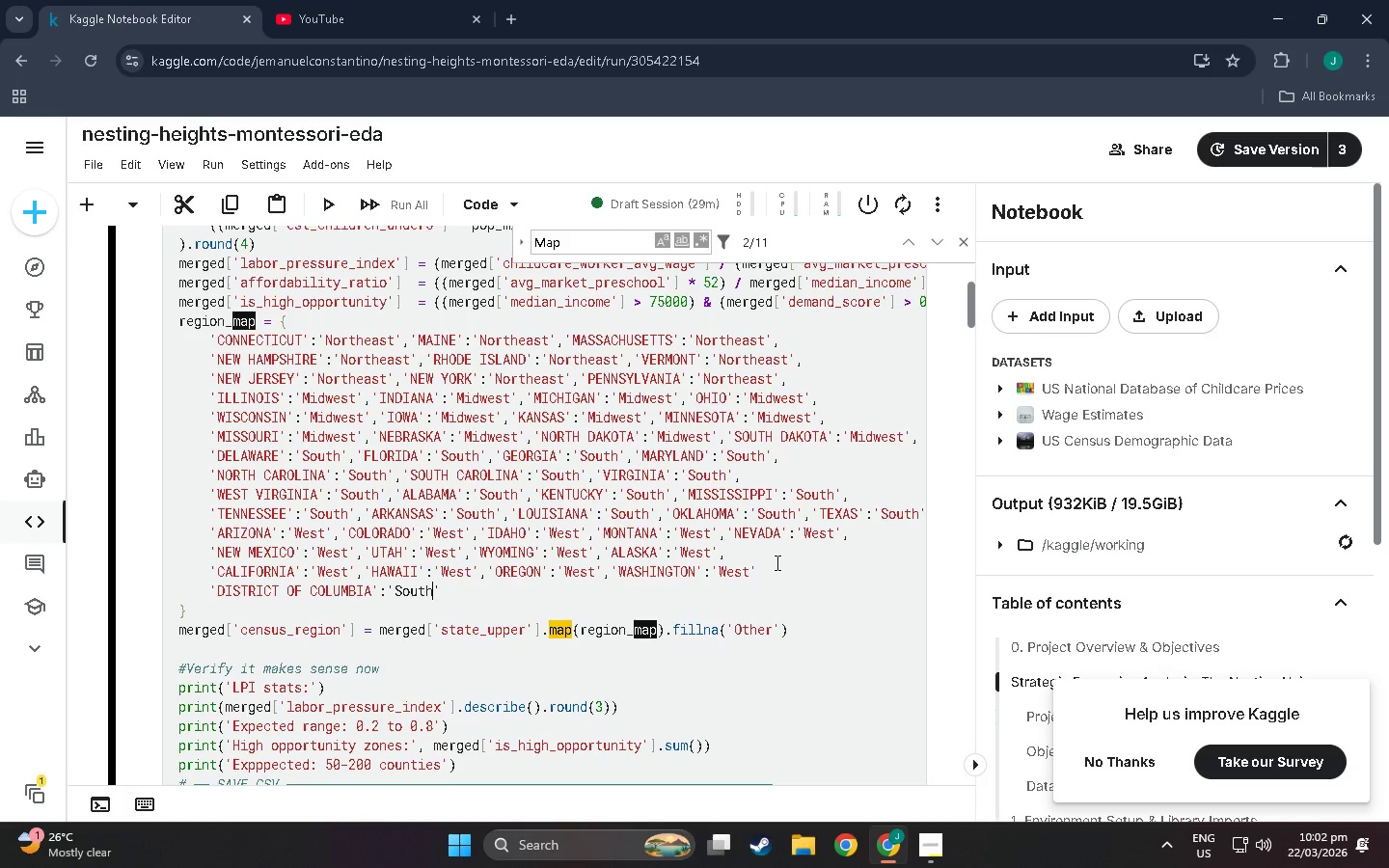 
left_click([442, 585])
 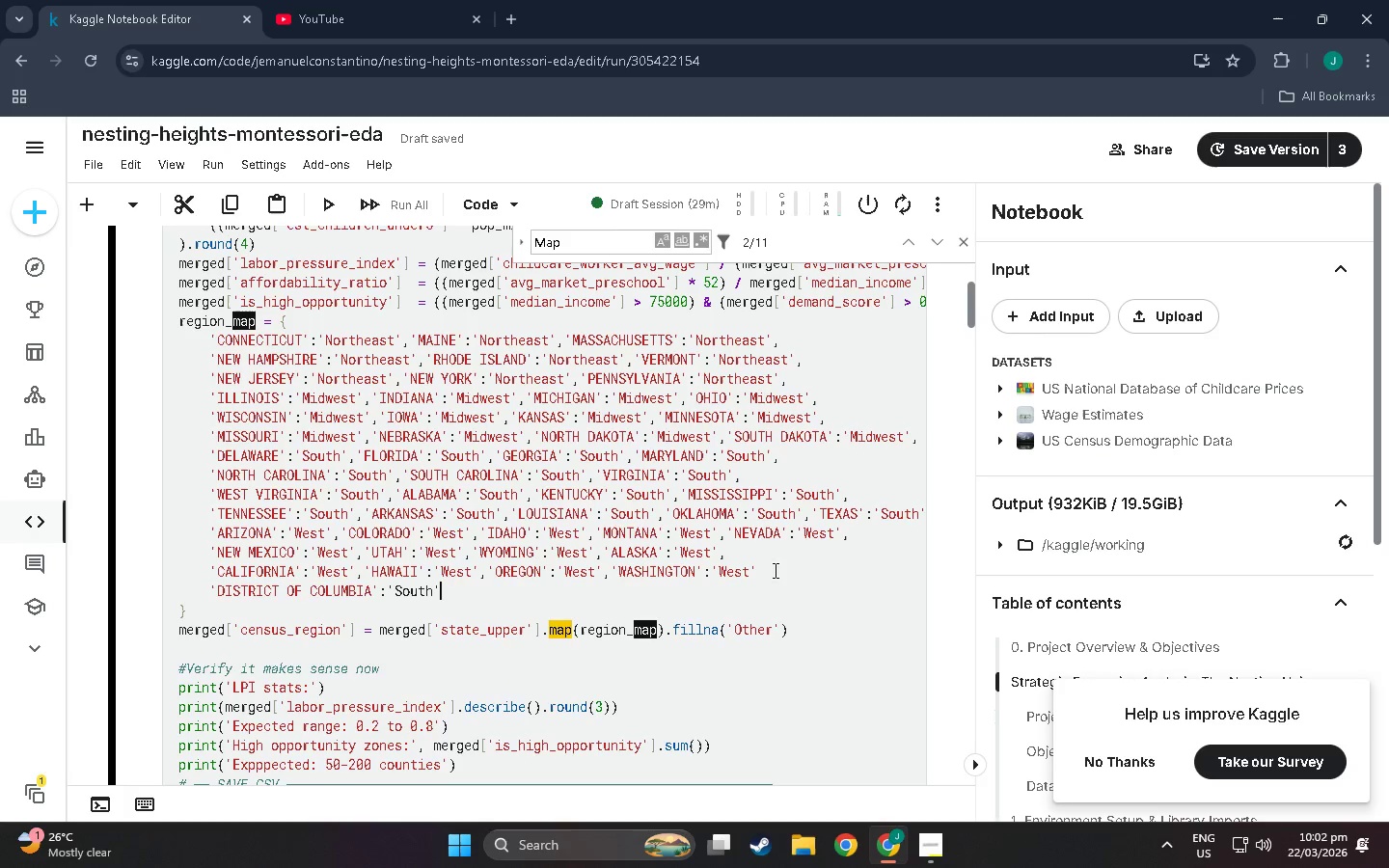 
left_click([755, 570])
 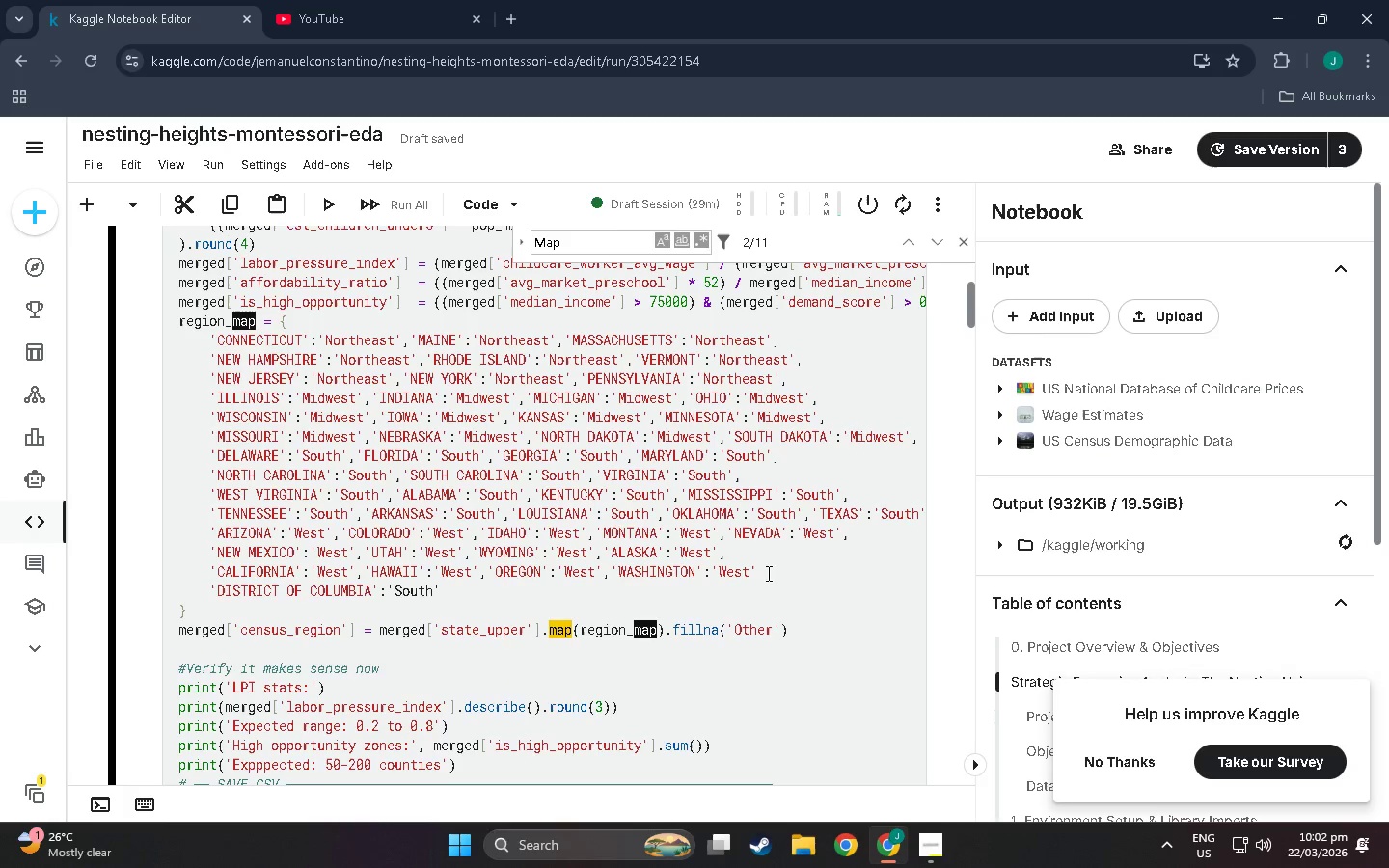 
key(Comma)
 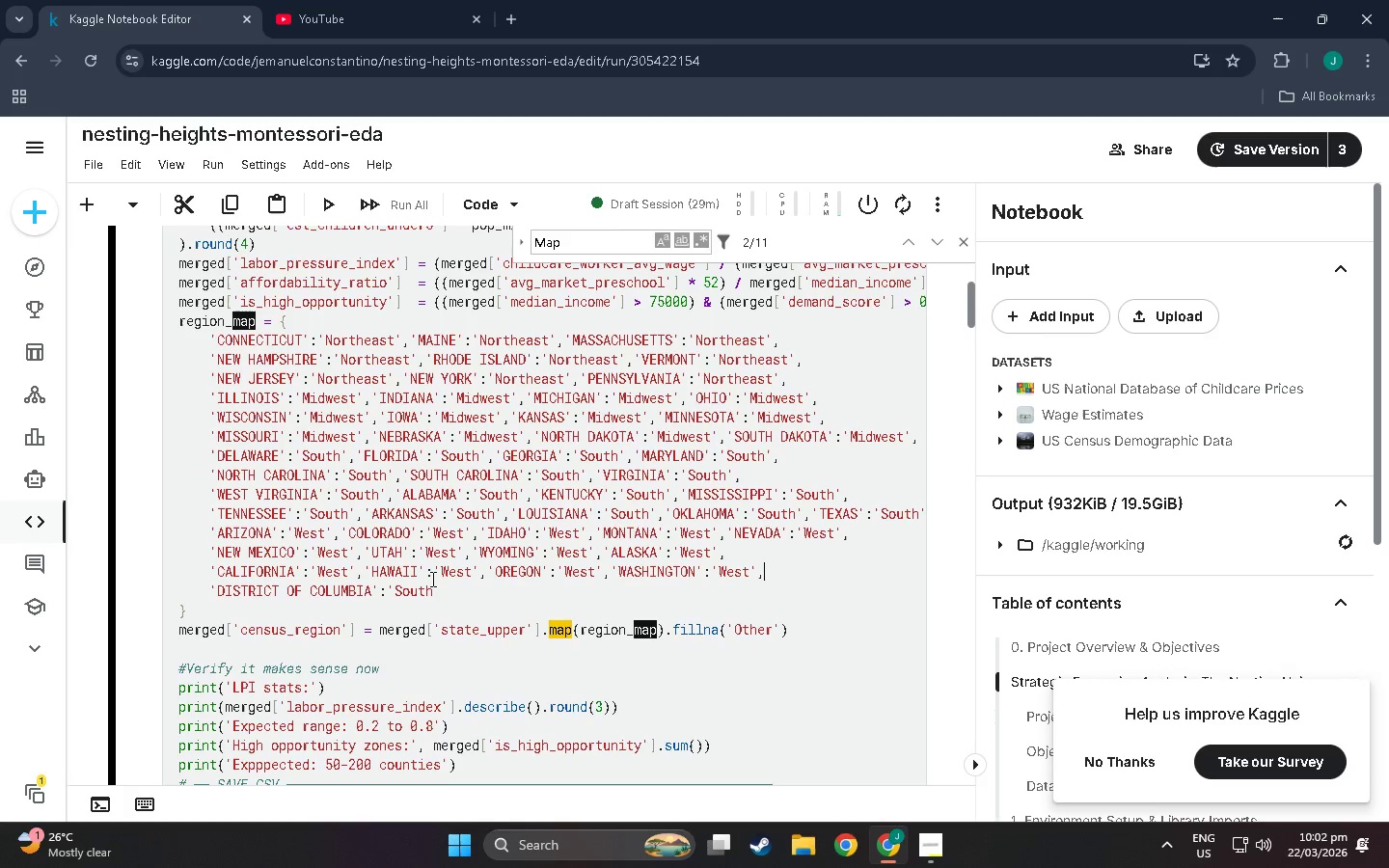 
double_click([443, 603])
 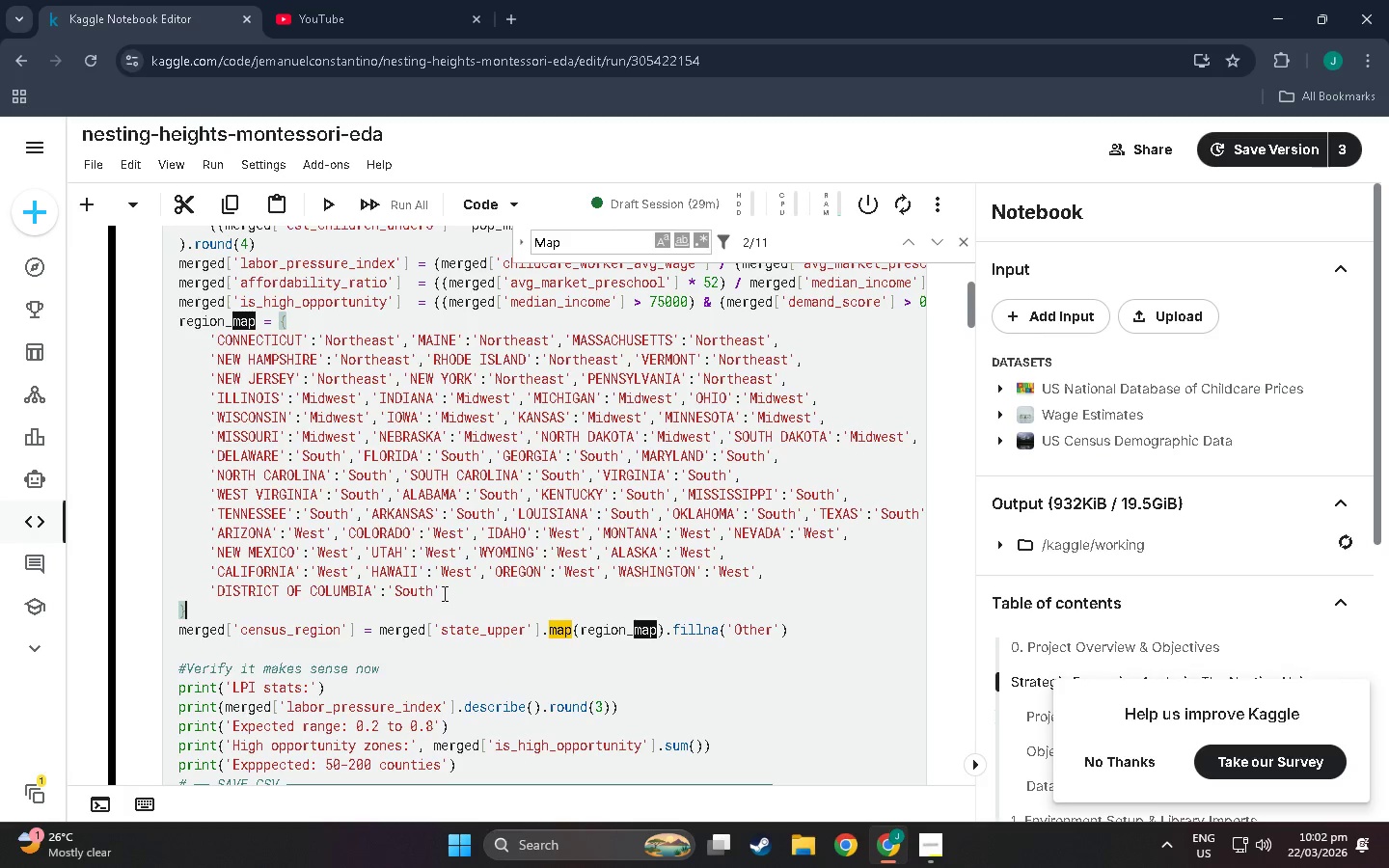 
triple_click([443, 593])
 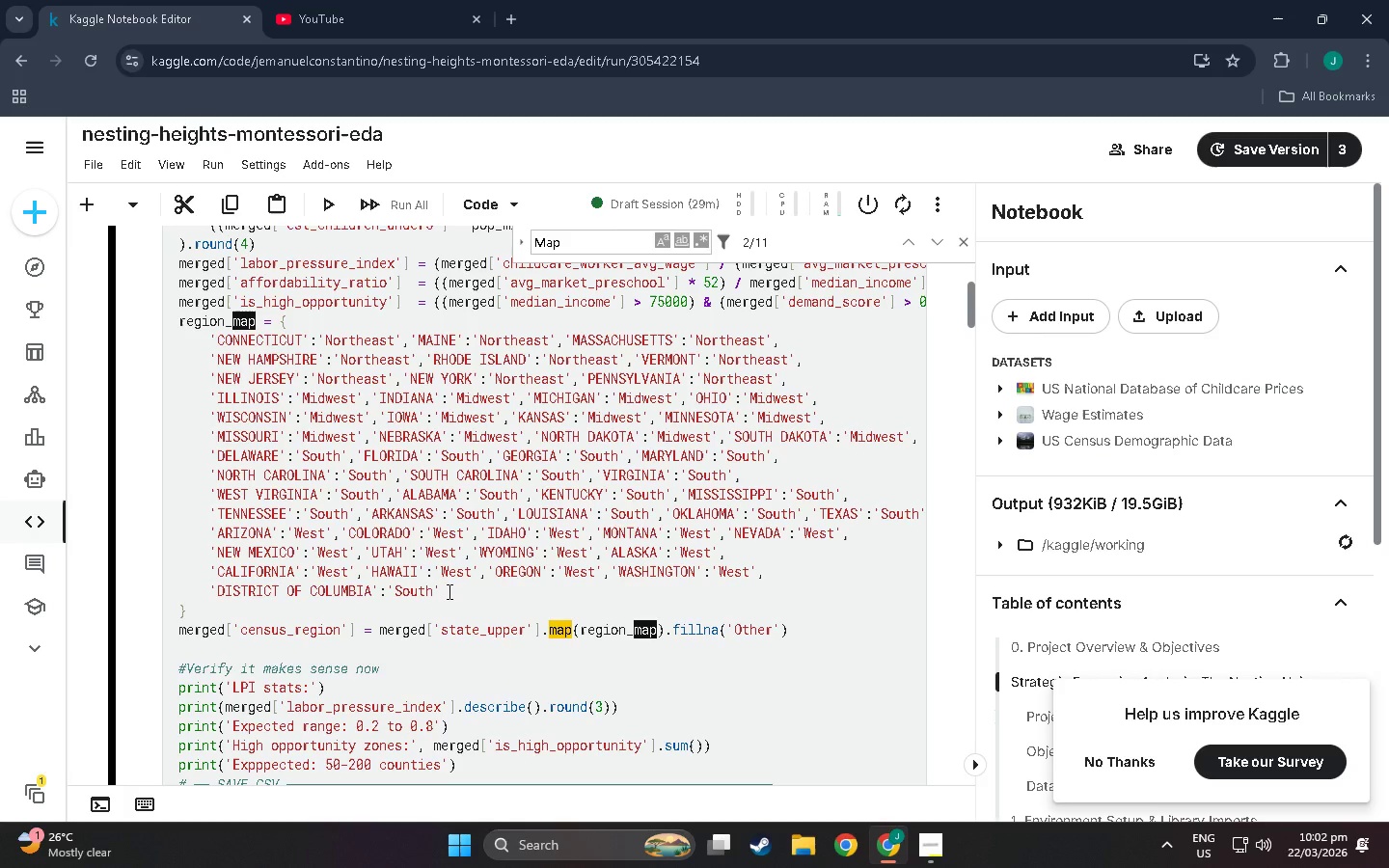 
key(Comma)
 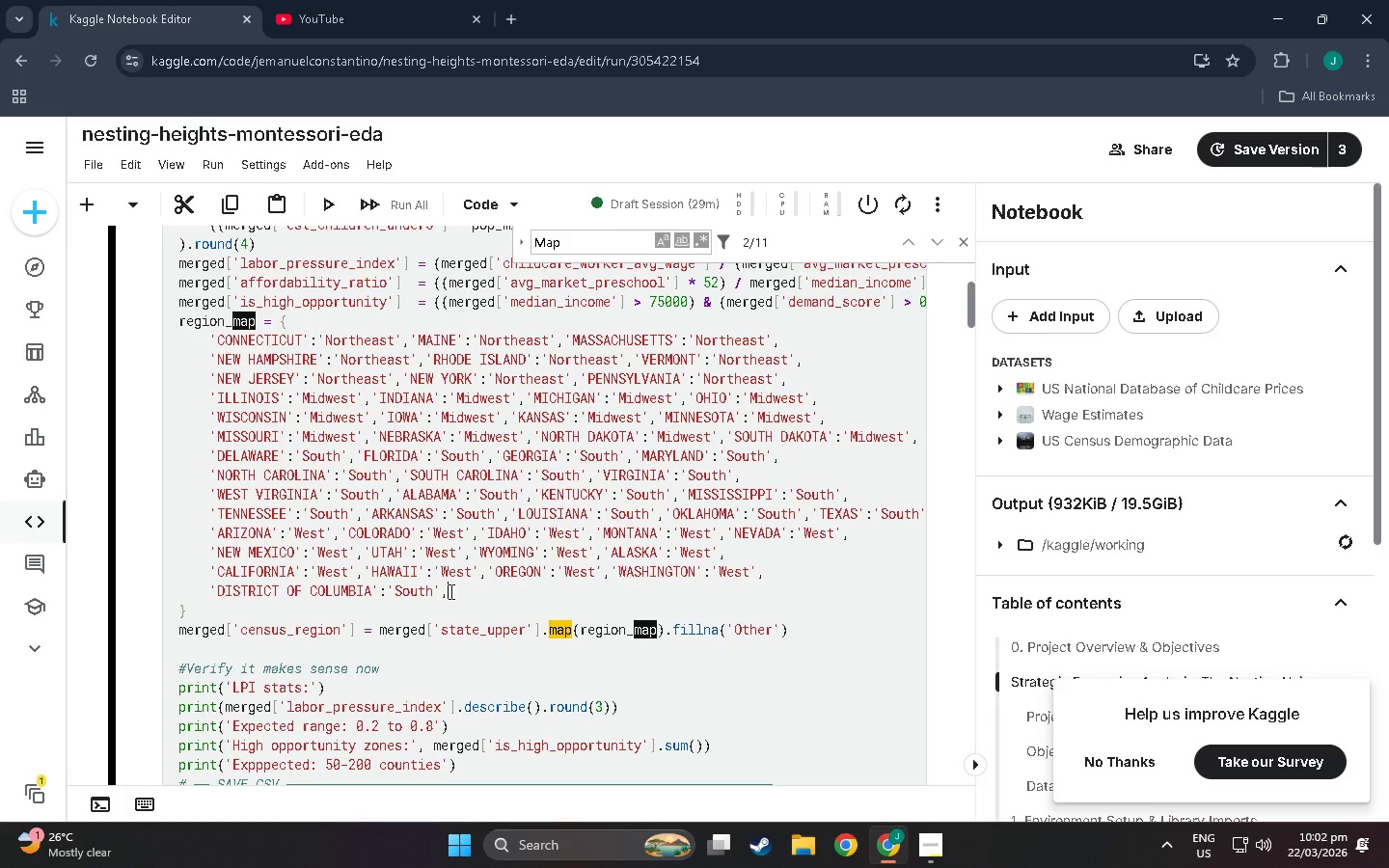 
type(Pur)
key(Backspace)
key(Backspace)
type(UERTO)
key(Backspace)
key(Backspace)
key(Backspace)
key(Backspace)
key(Backspace)
key(Backspace)
type('PUERTO RICE=)
key(Backspace)
key(Backspace)
type(O)
 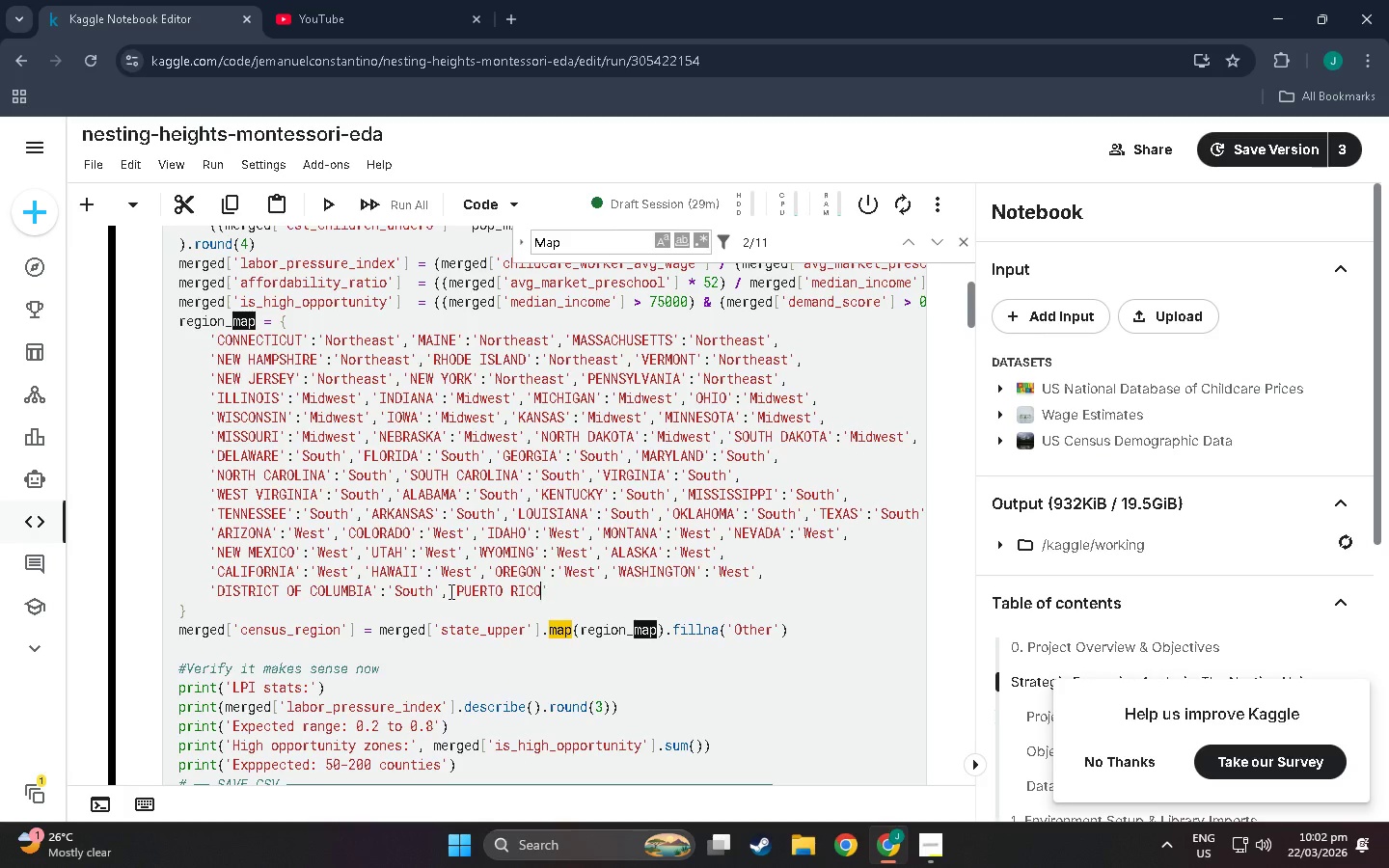 
key(ArrowRight)
 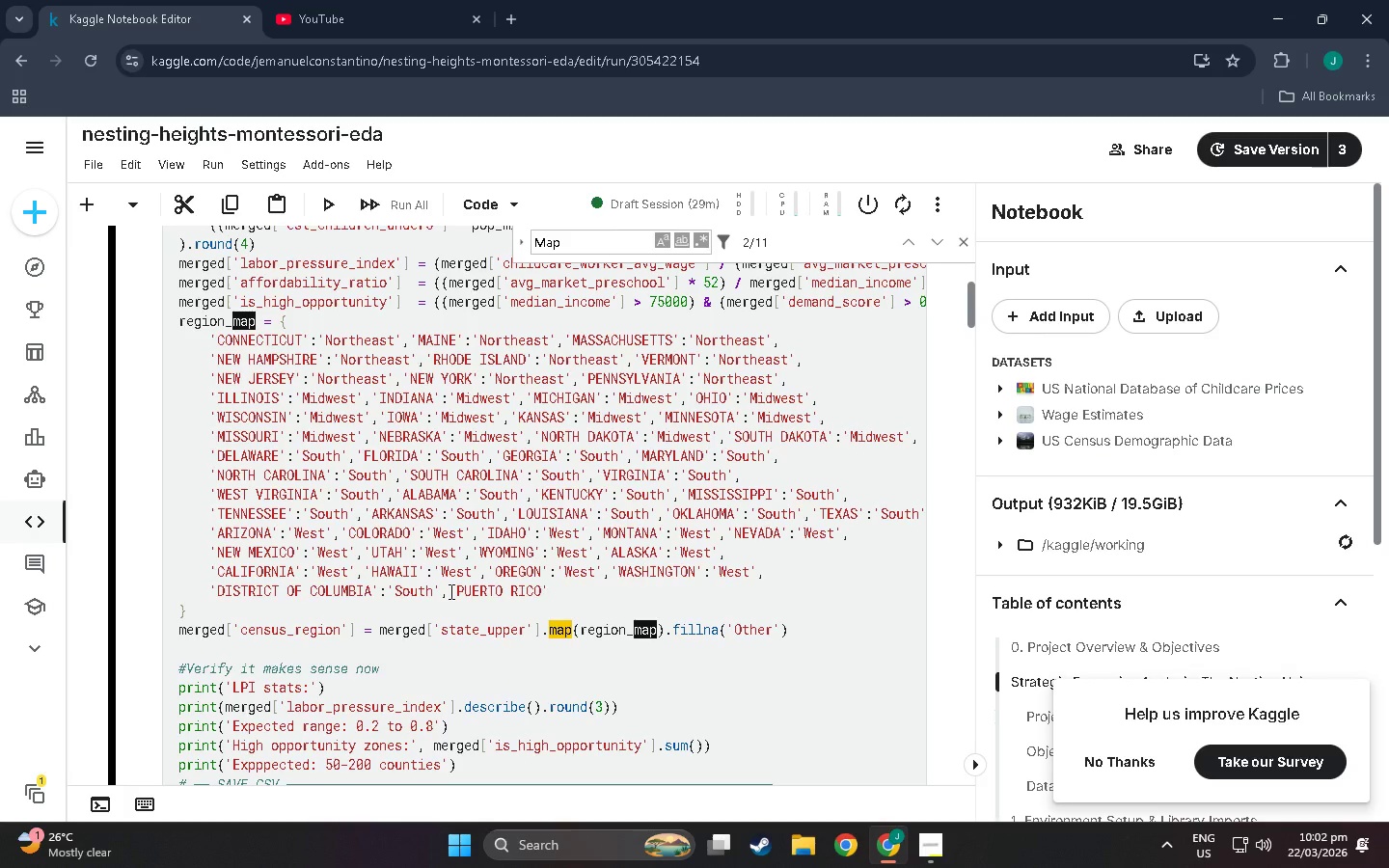 
type(:'Other)
 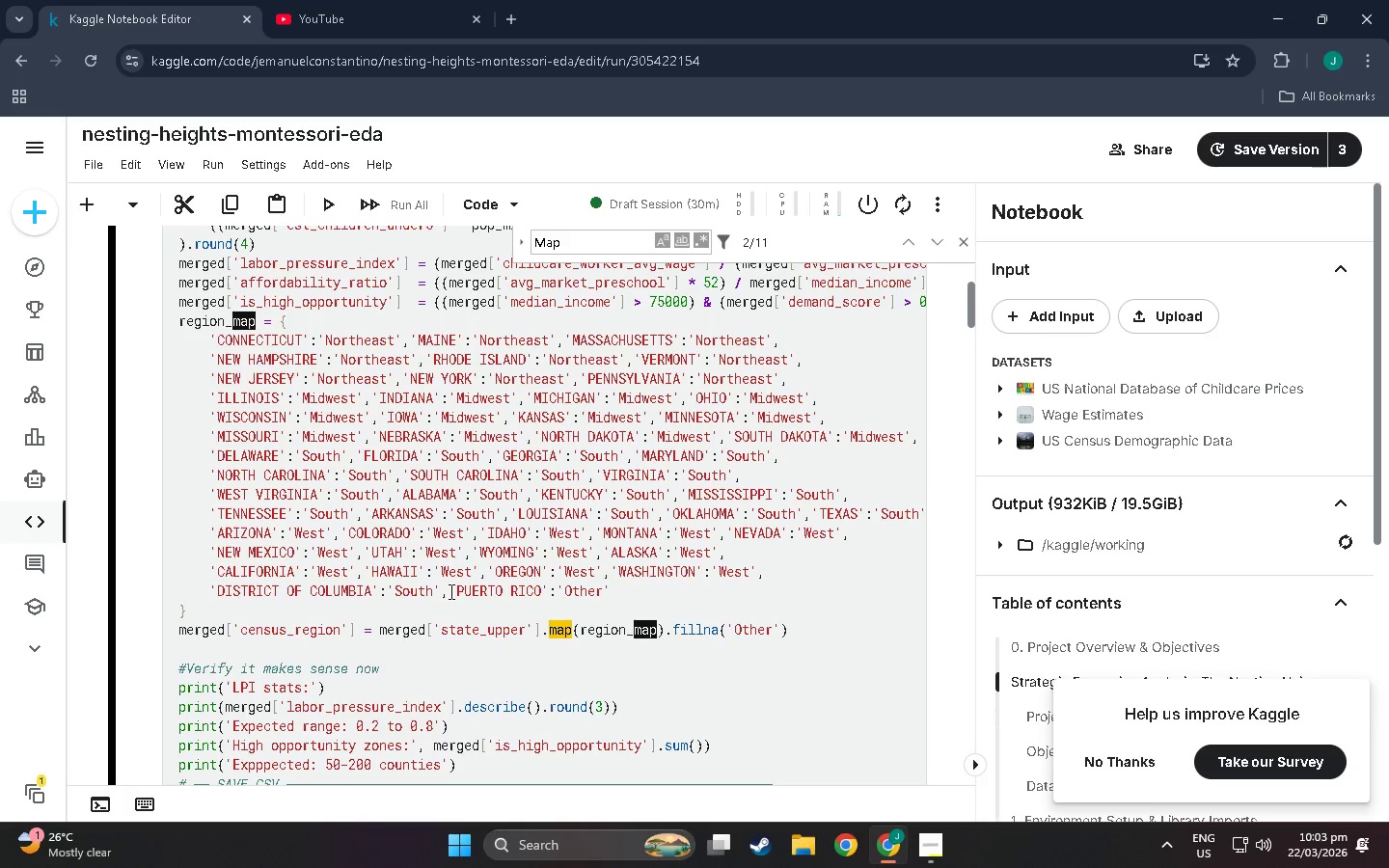 
key(ArrowRight)
 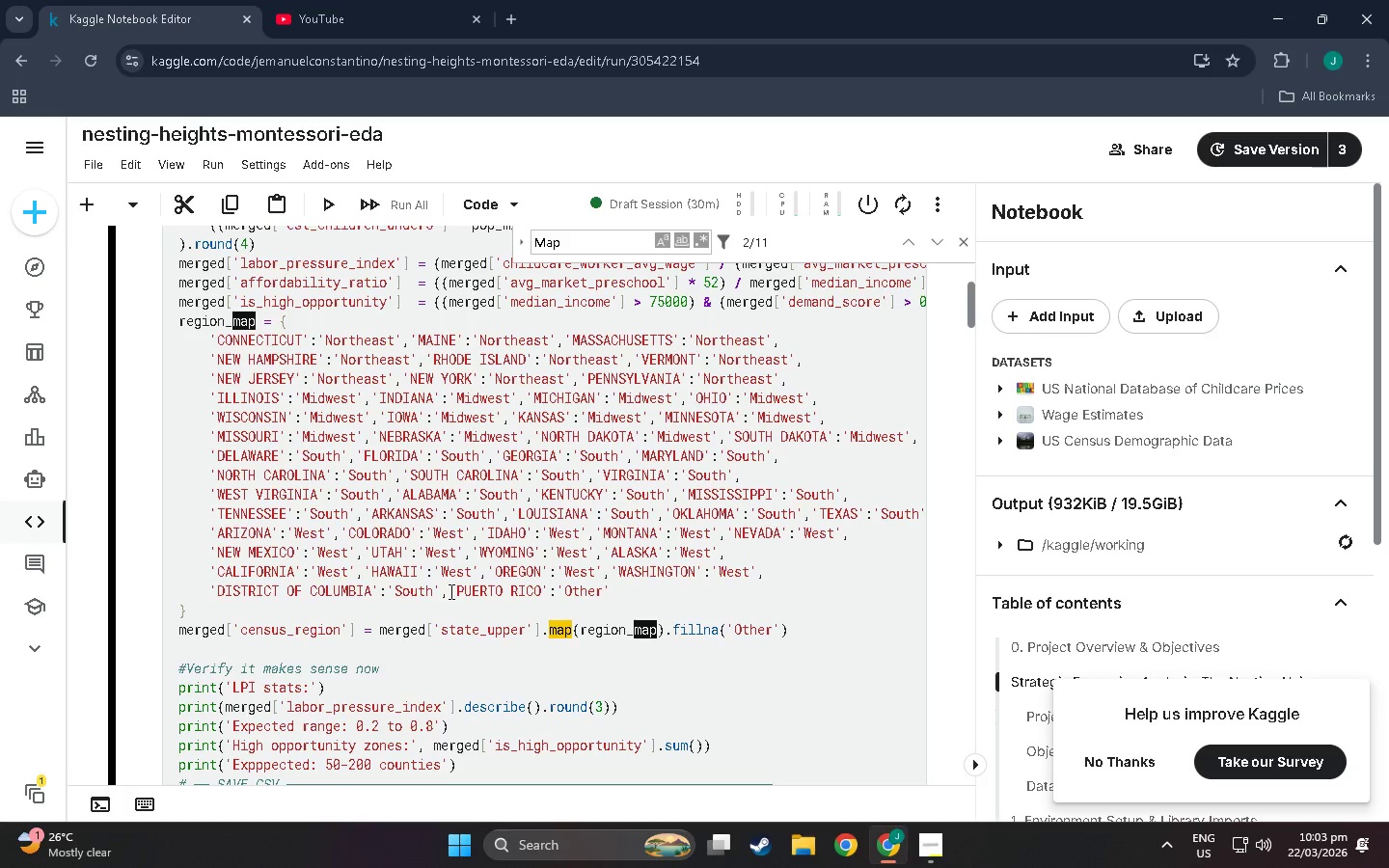 
key(Enter)
 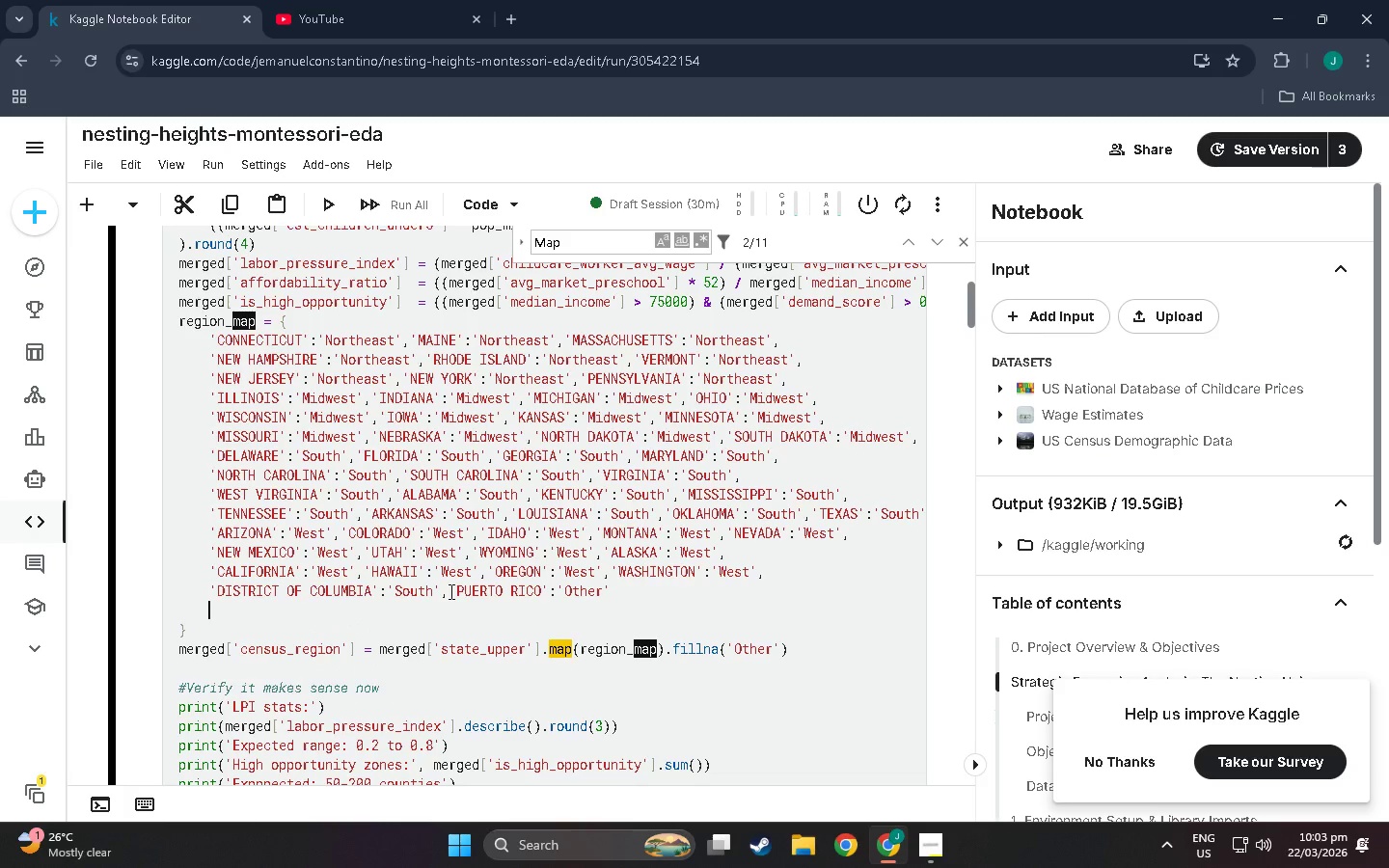 
hold_key(key=ShiftLeft, duration=0.39)
 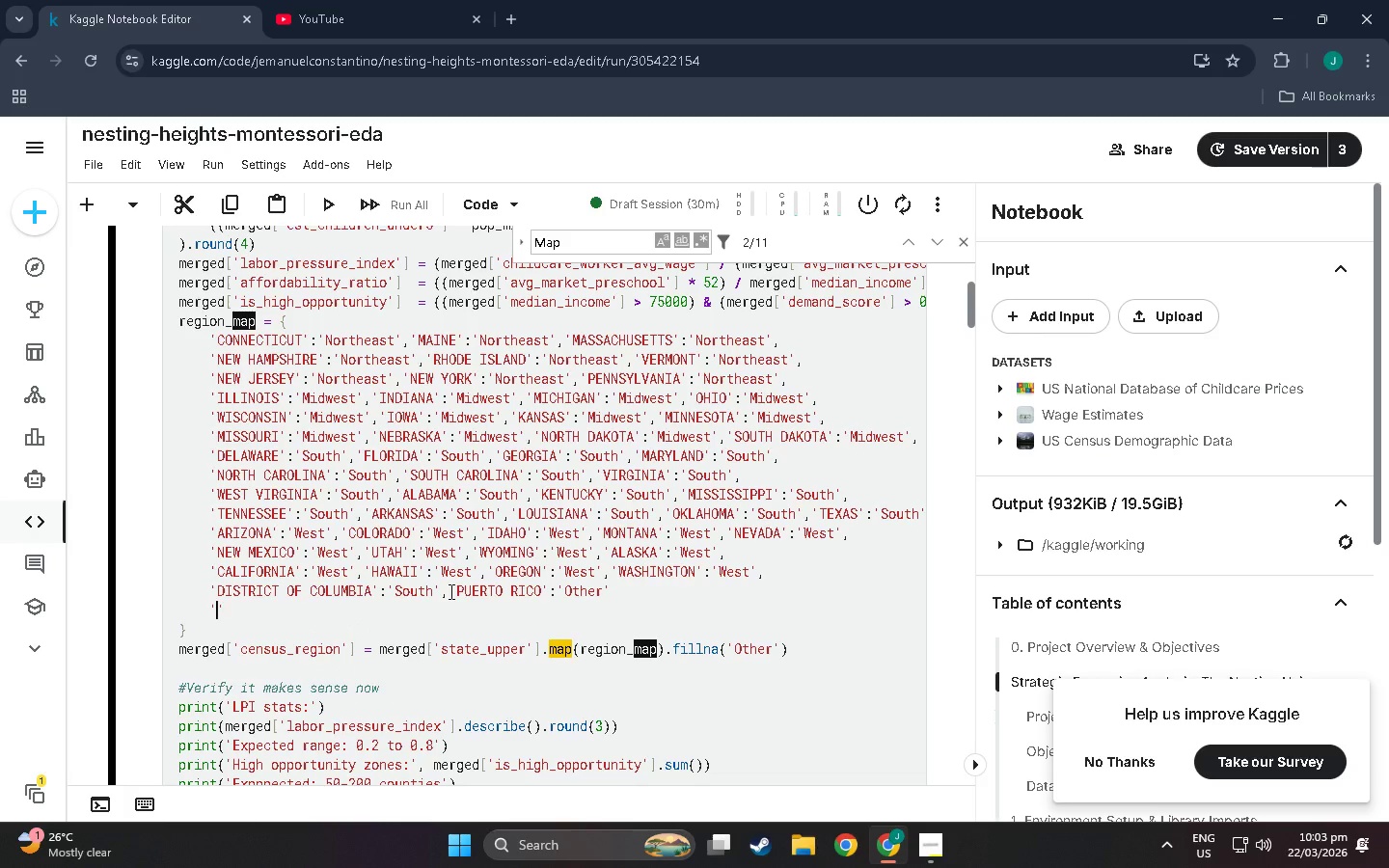 
type('GUAM)
 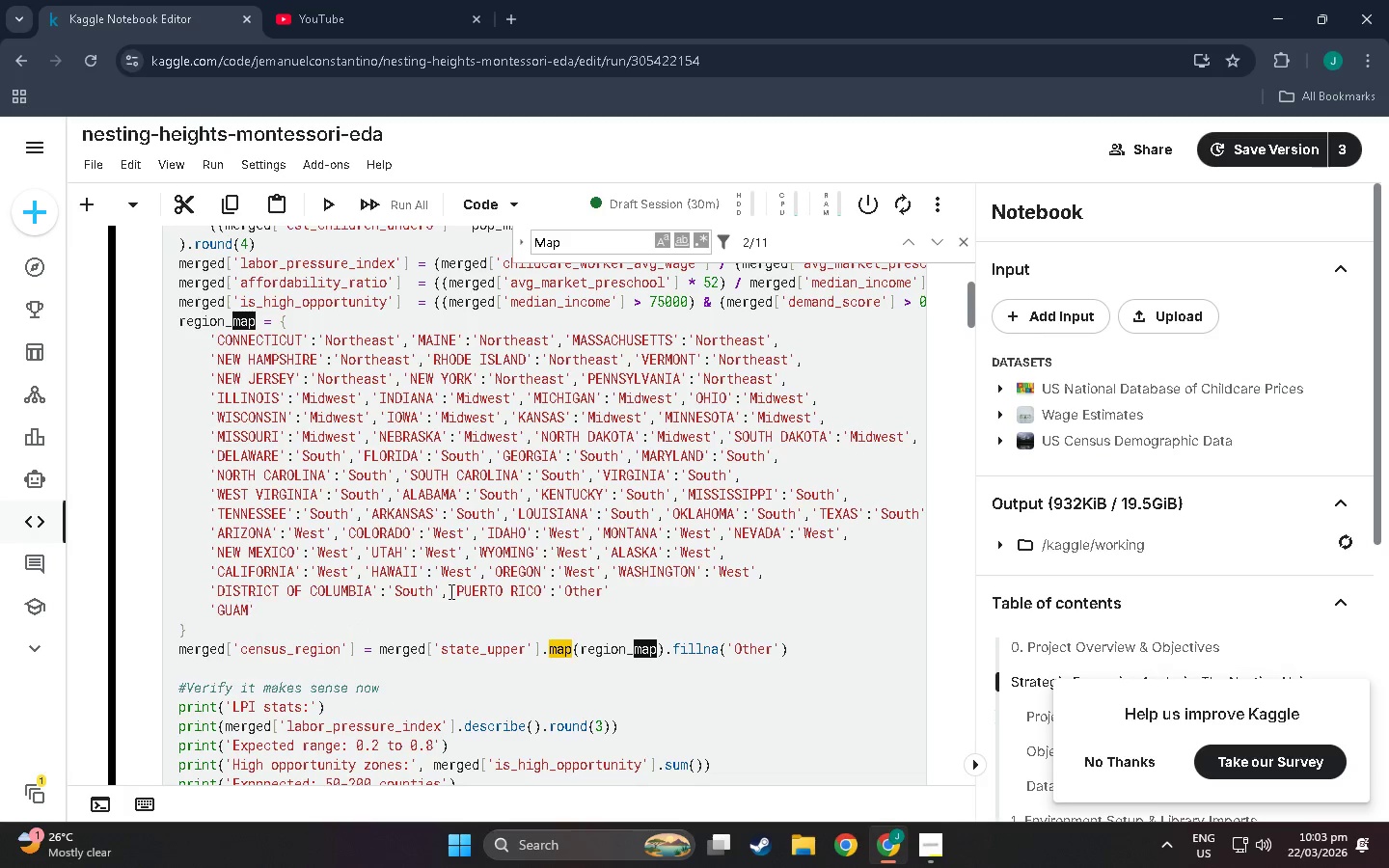 
key(ArrowRight)
 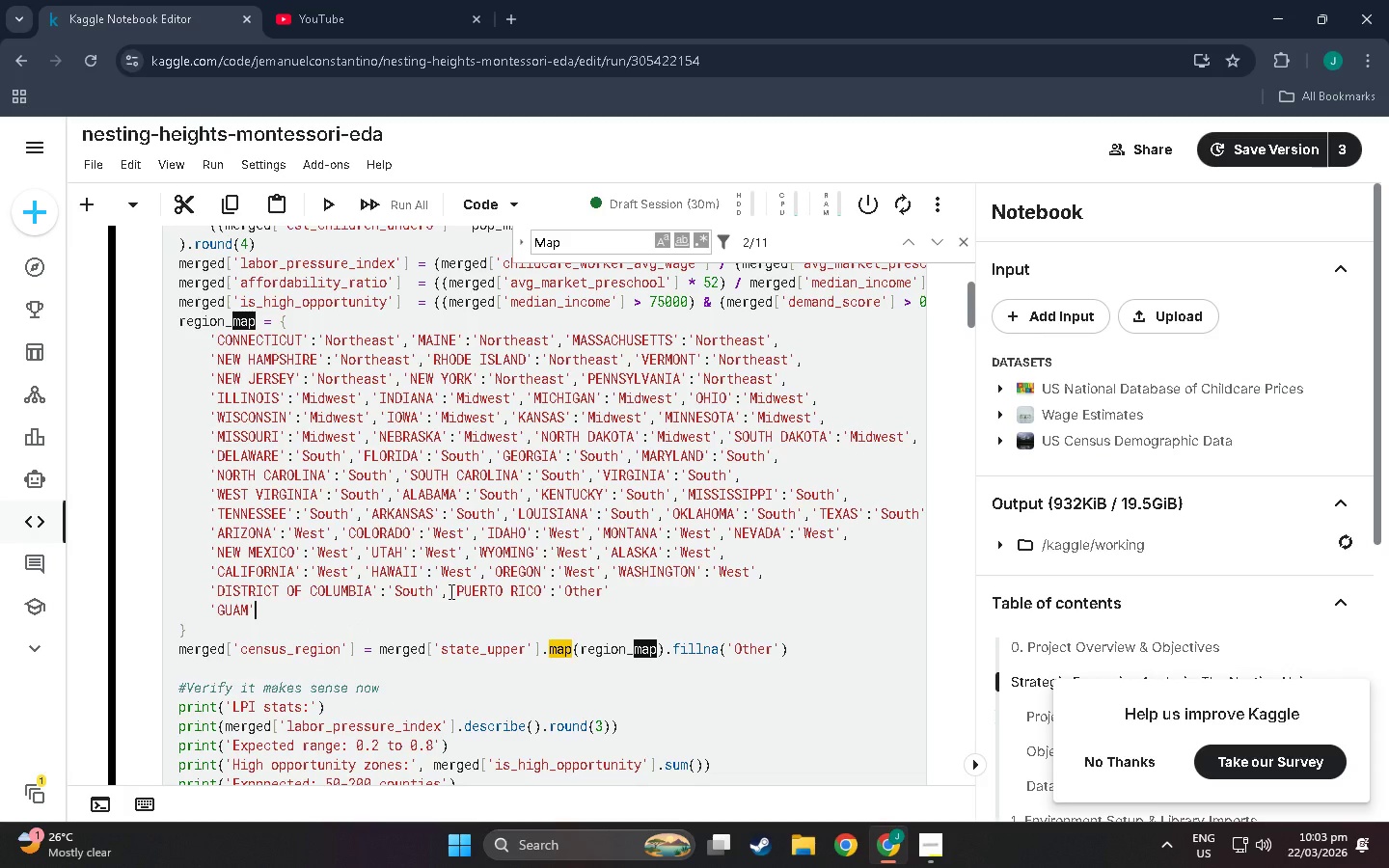 
type(:Other)
key(Backspace)
key(Backspace)
key(Backspace)
key(Backspace)
key(Backspace)
type( O)
key(Backspace)
key(Backspace)
type(O)
key(Backspace)
type( O)
key(Backspace)
type('OI)
key(Backspace)
type(th)
key(Backspace)
key(Backspace)
key(Backspace)
key(Backspace)
key(Backspace)
 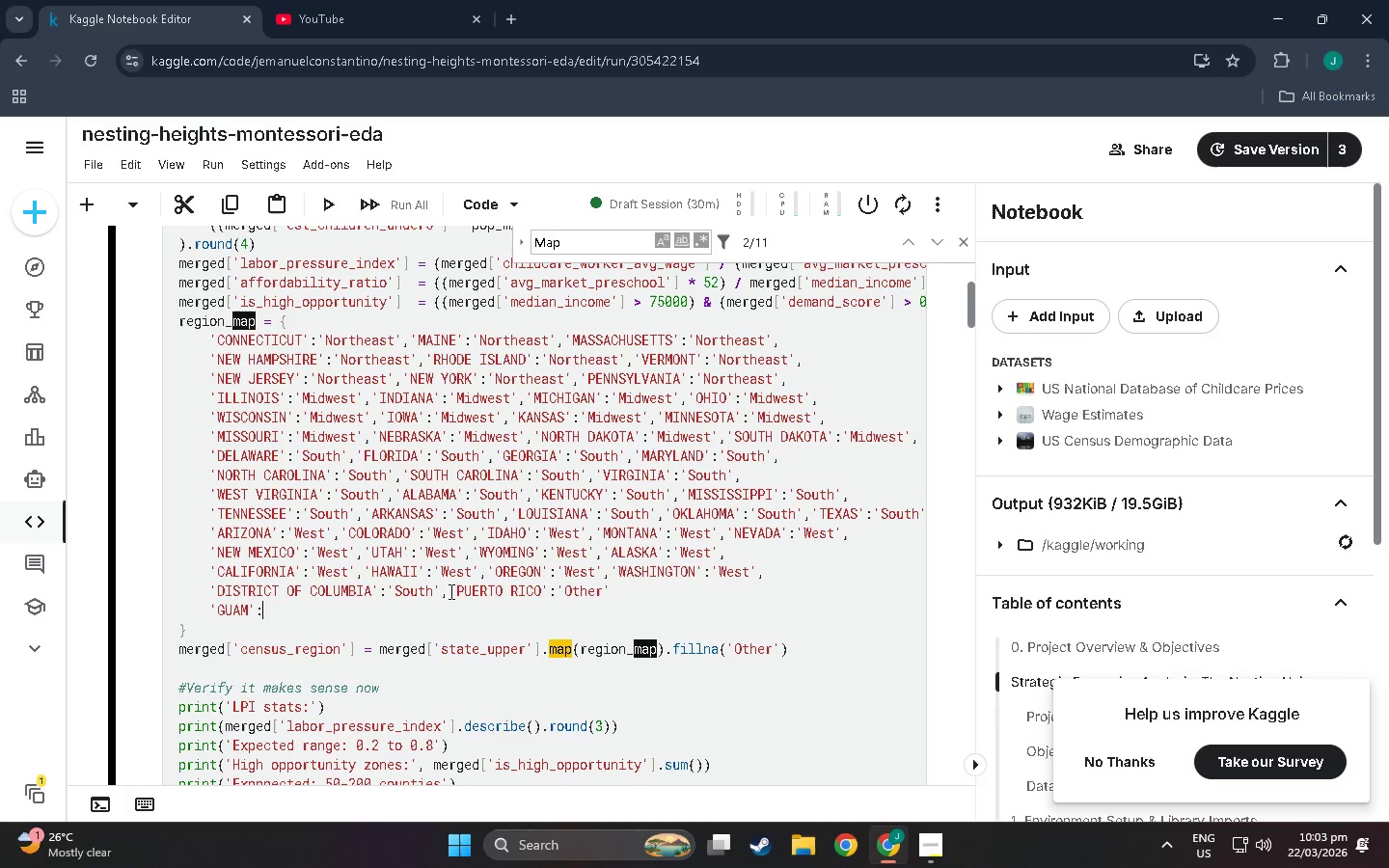 
left_click([611, 590])
 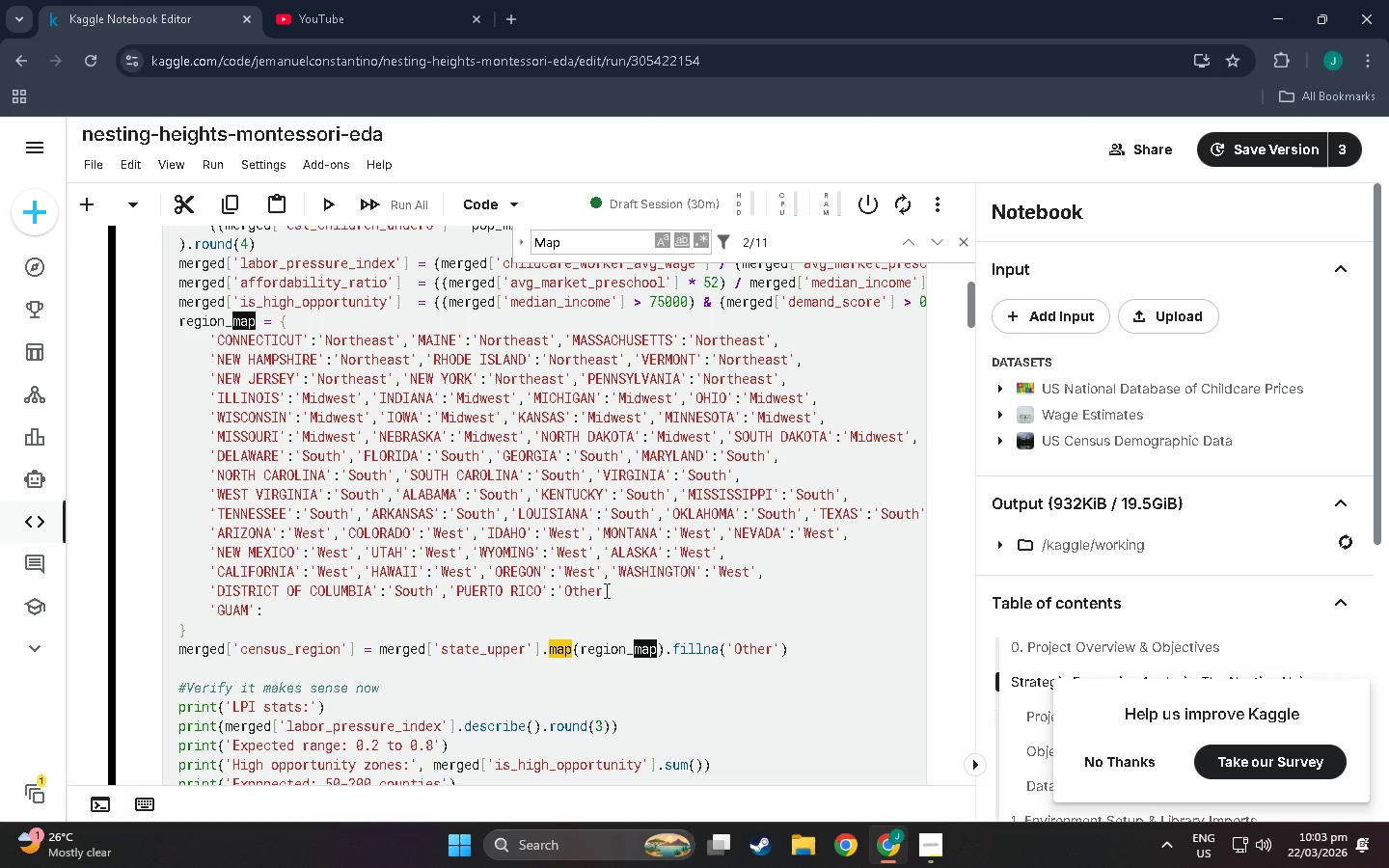 
key(Comma)
 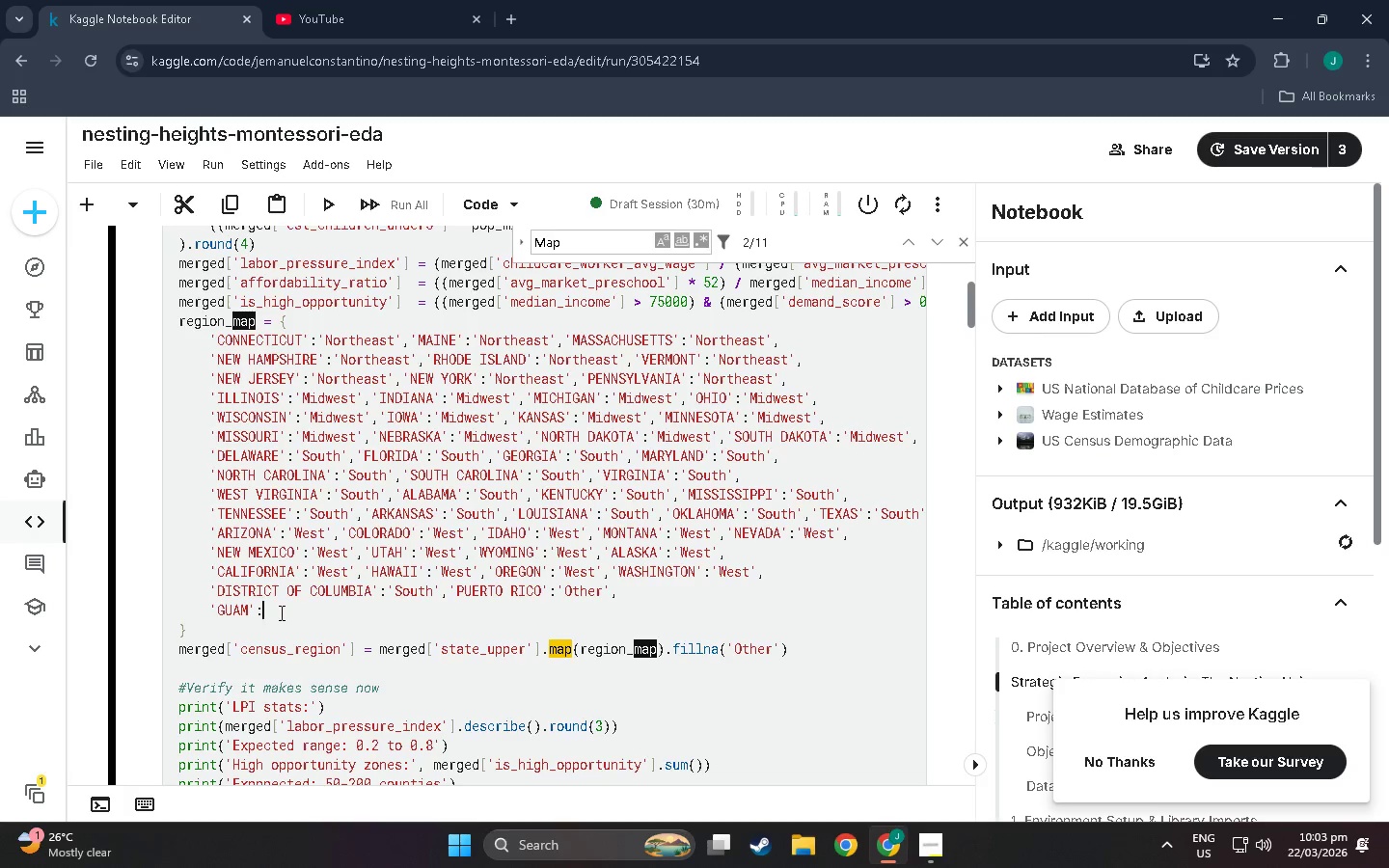 
type( 'Other)
 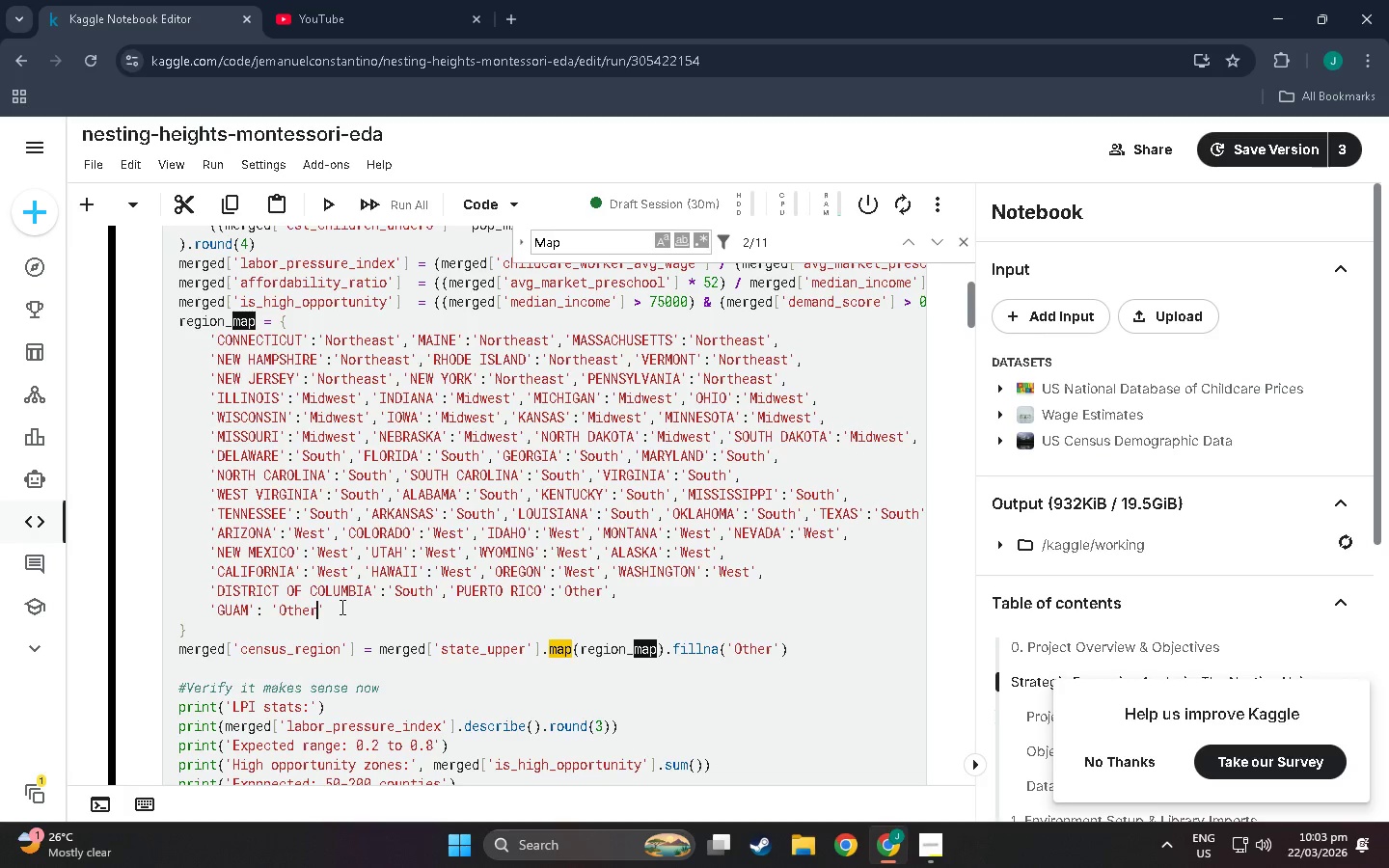 
left_click([337, 611])
 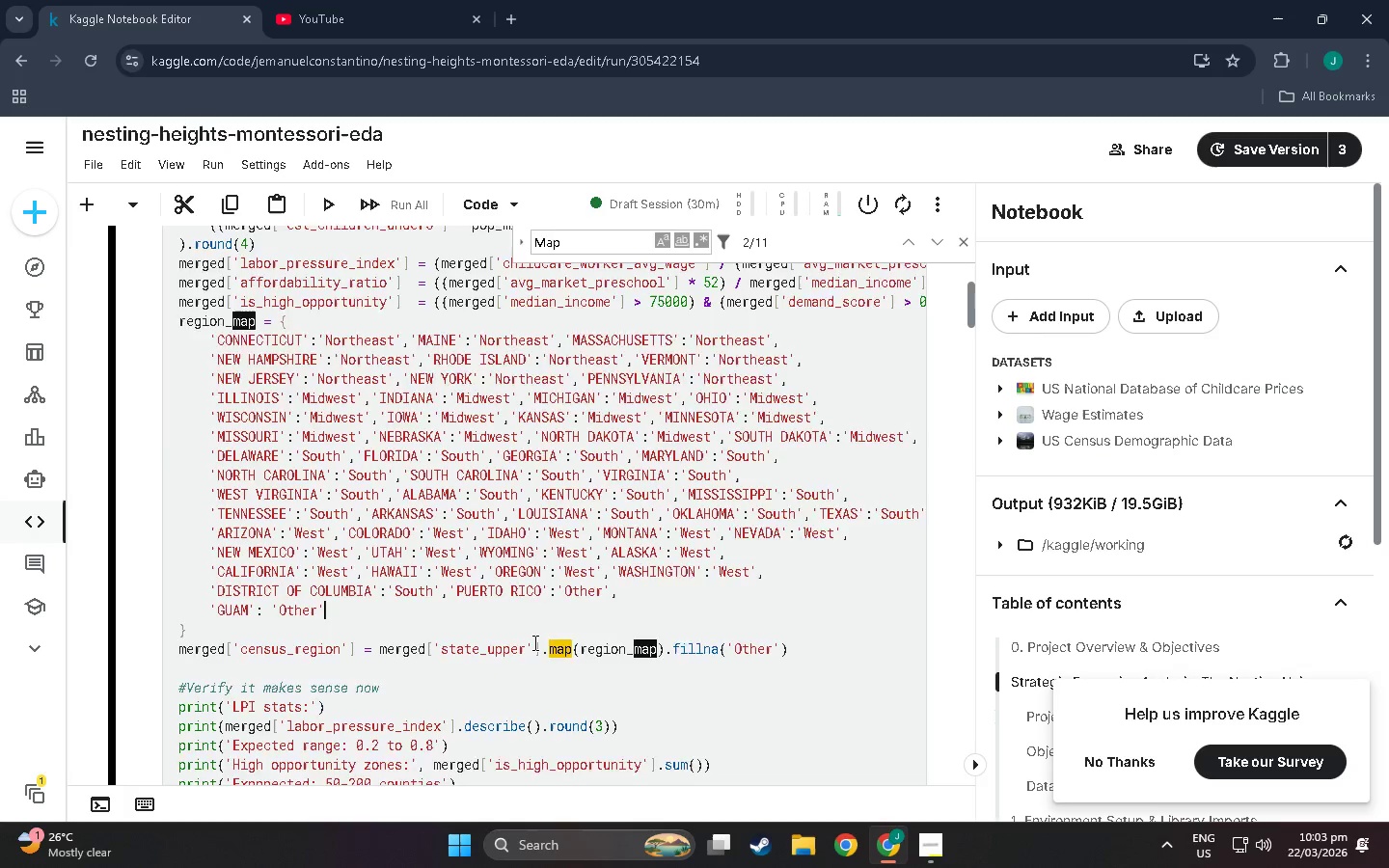 
scroll: coordinate [339, 501], scroll_direction: down, amount: 12.0
 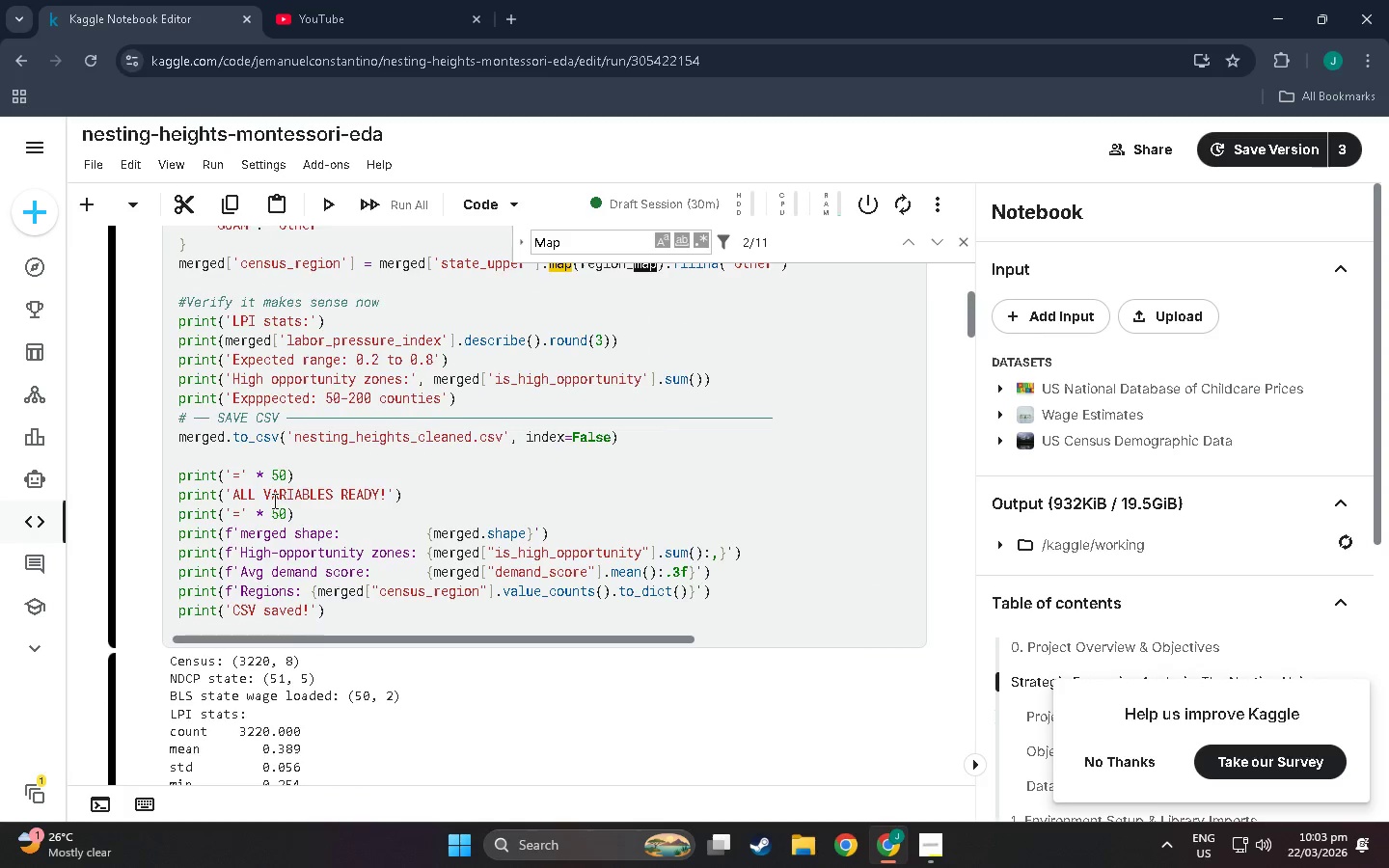 
scroll: coordinate [273, 501], scroll_direction: up, amount: 3.0
 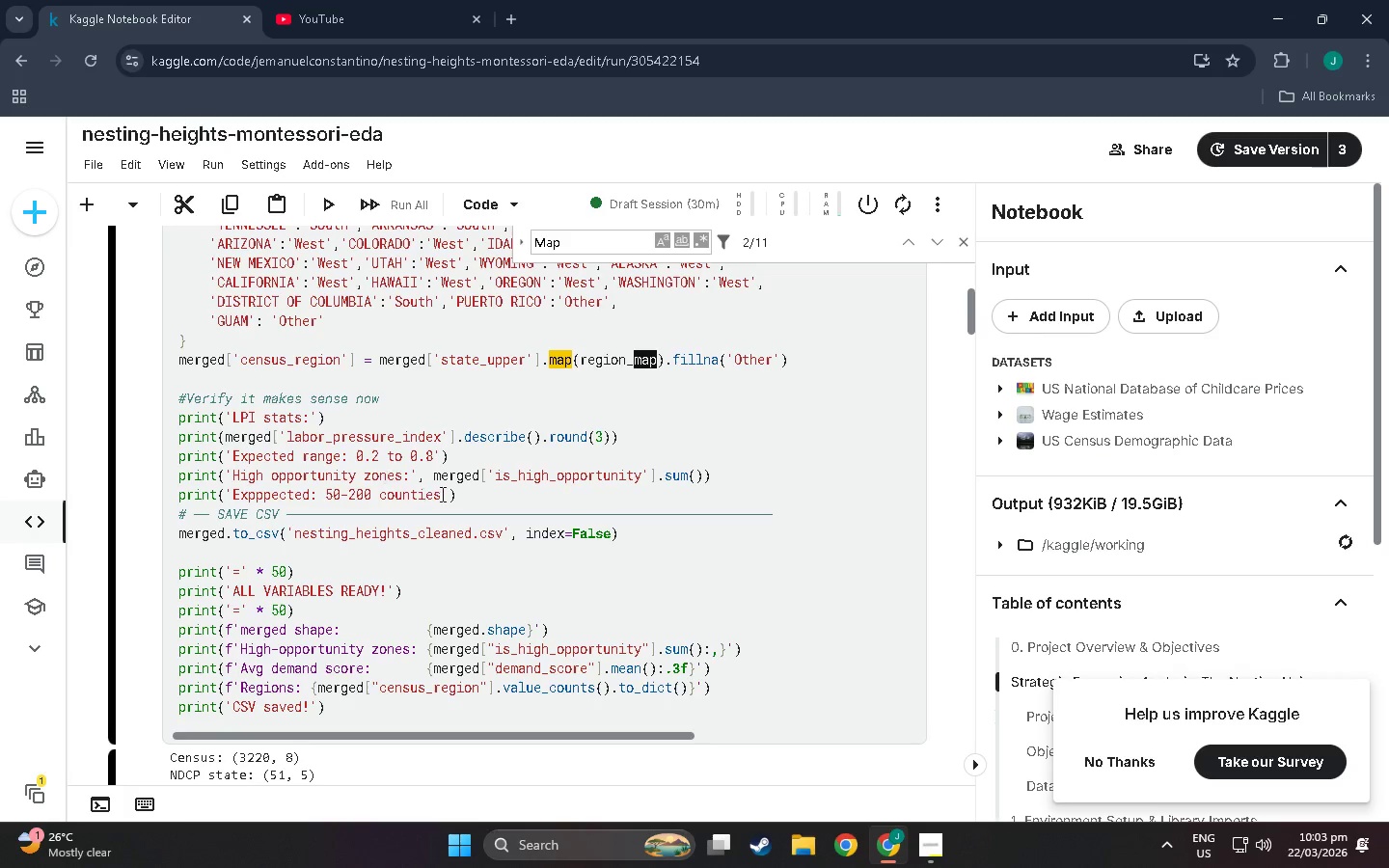 
left_click([470, 506])
 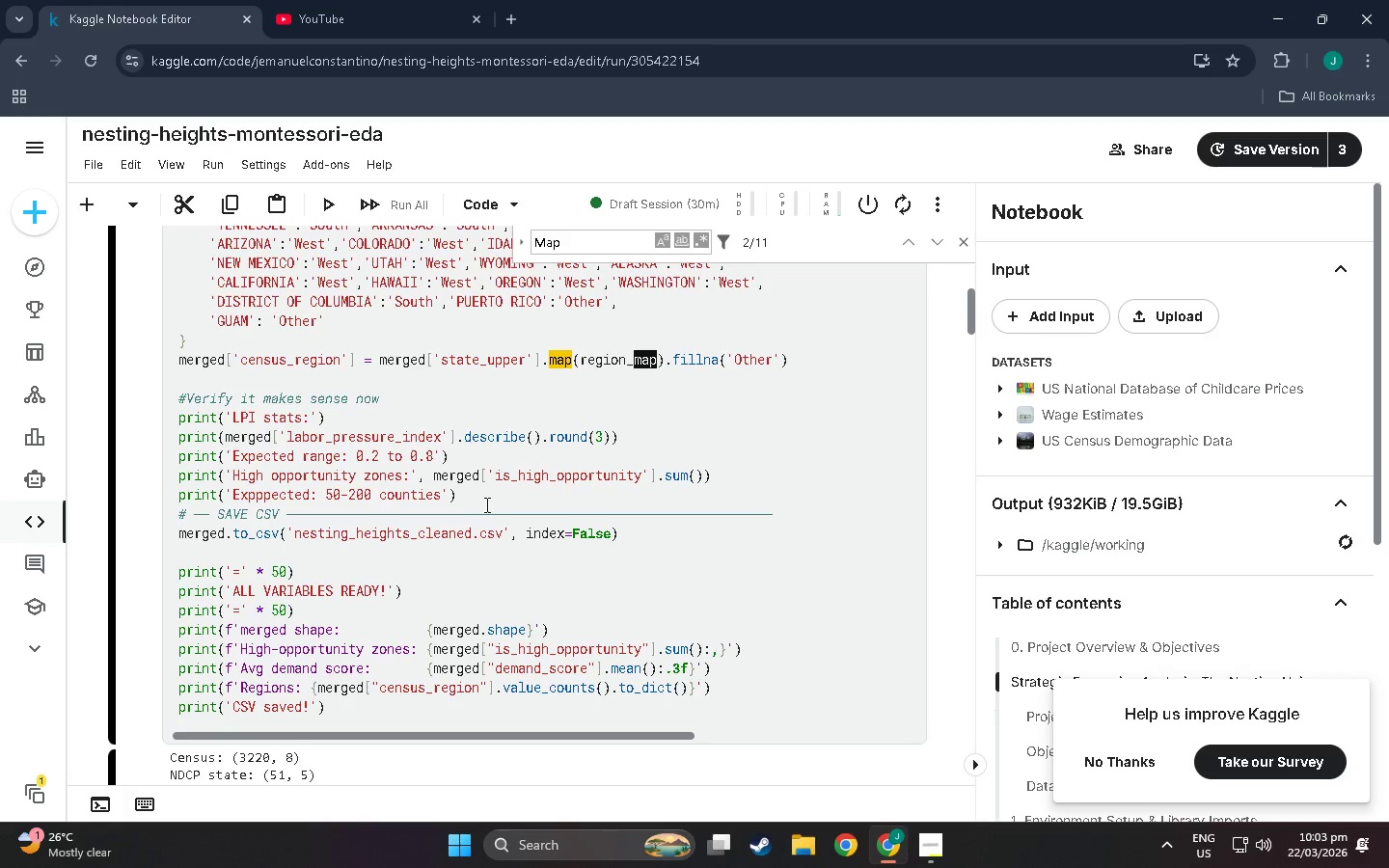 
left_click([487, 494])
 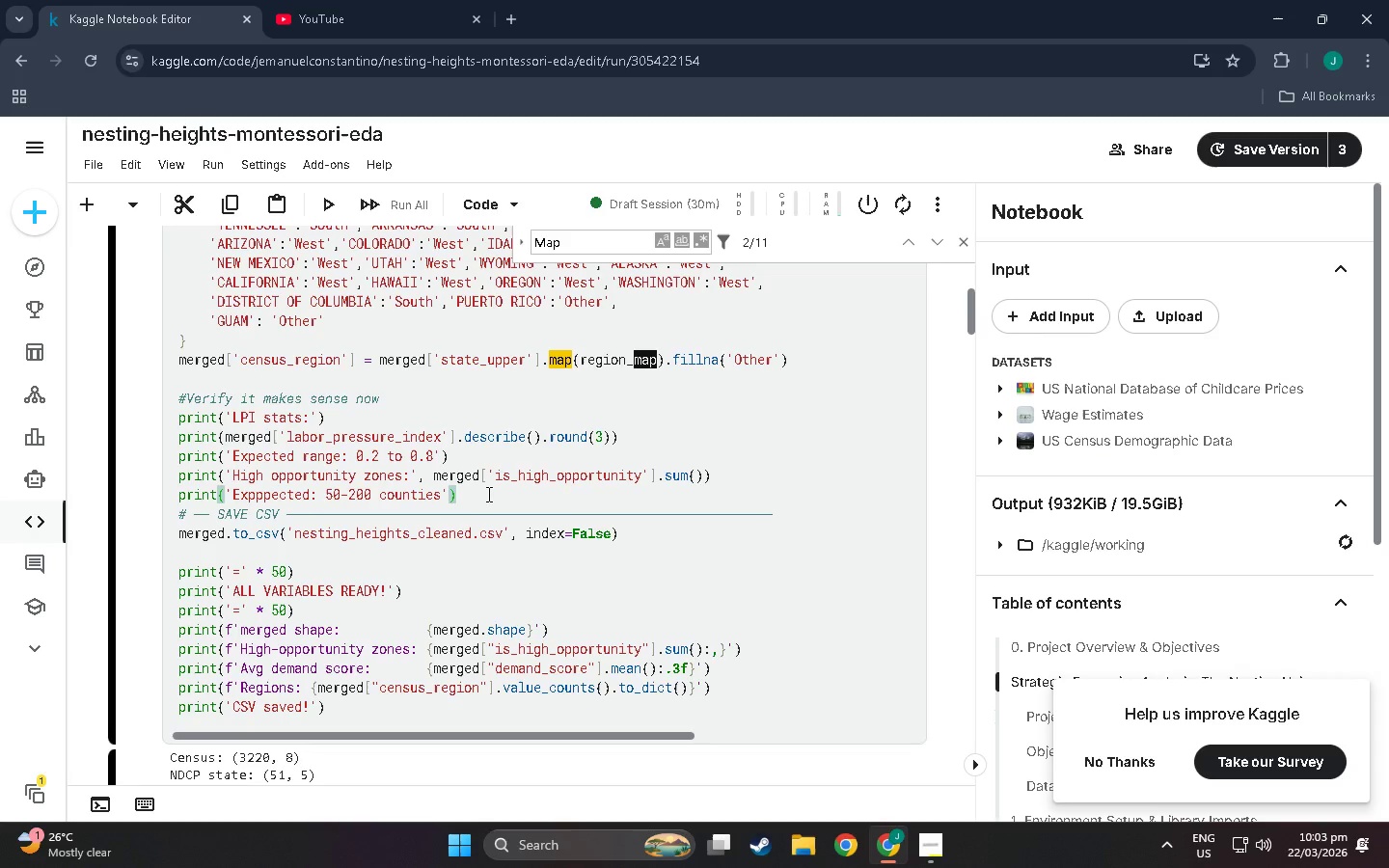 
key(Enter)
 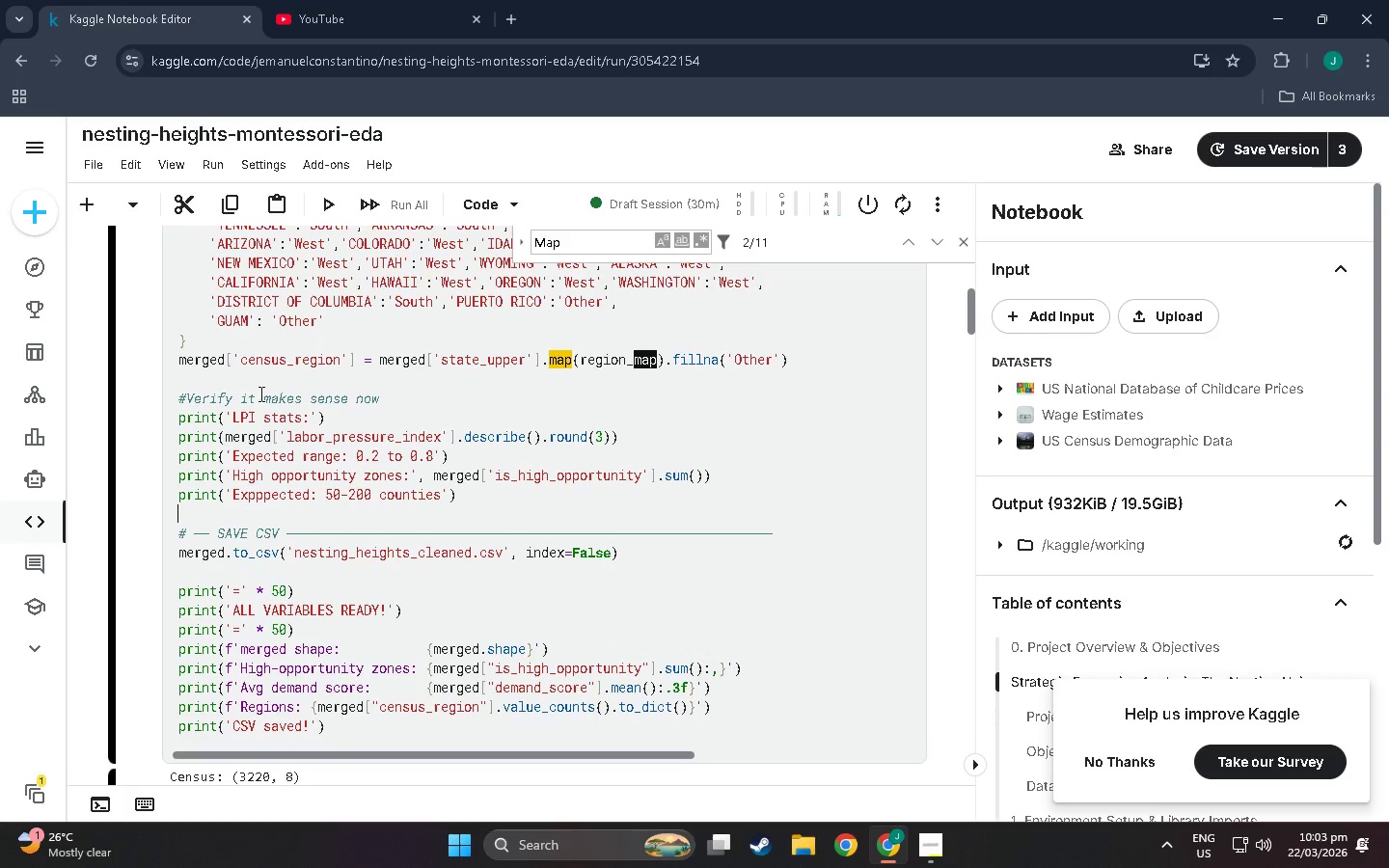 
left_click_drag(start_coordinate=[239, 400], to_coordinate=[385, 395])
 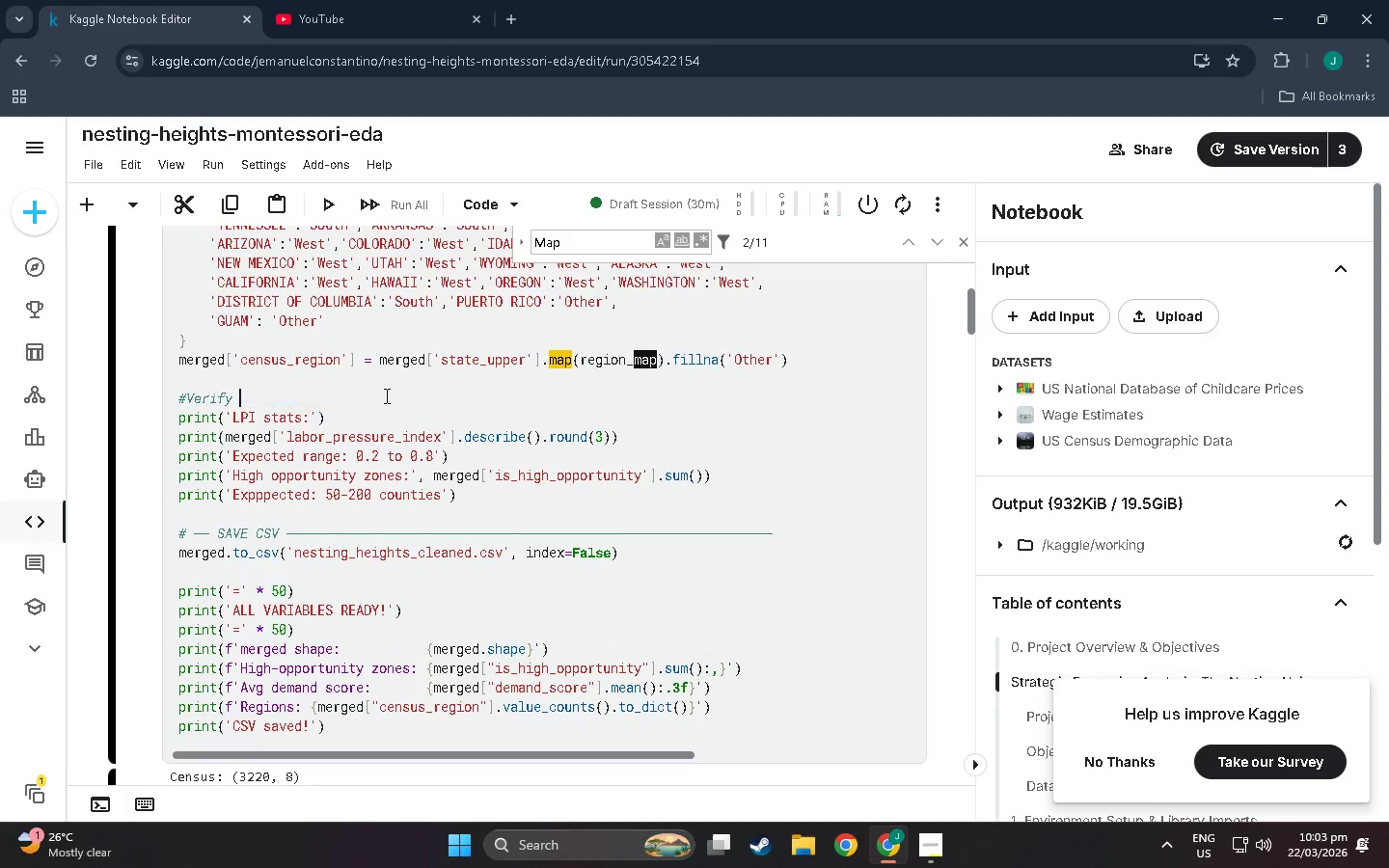 
key(Backspace)
 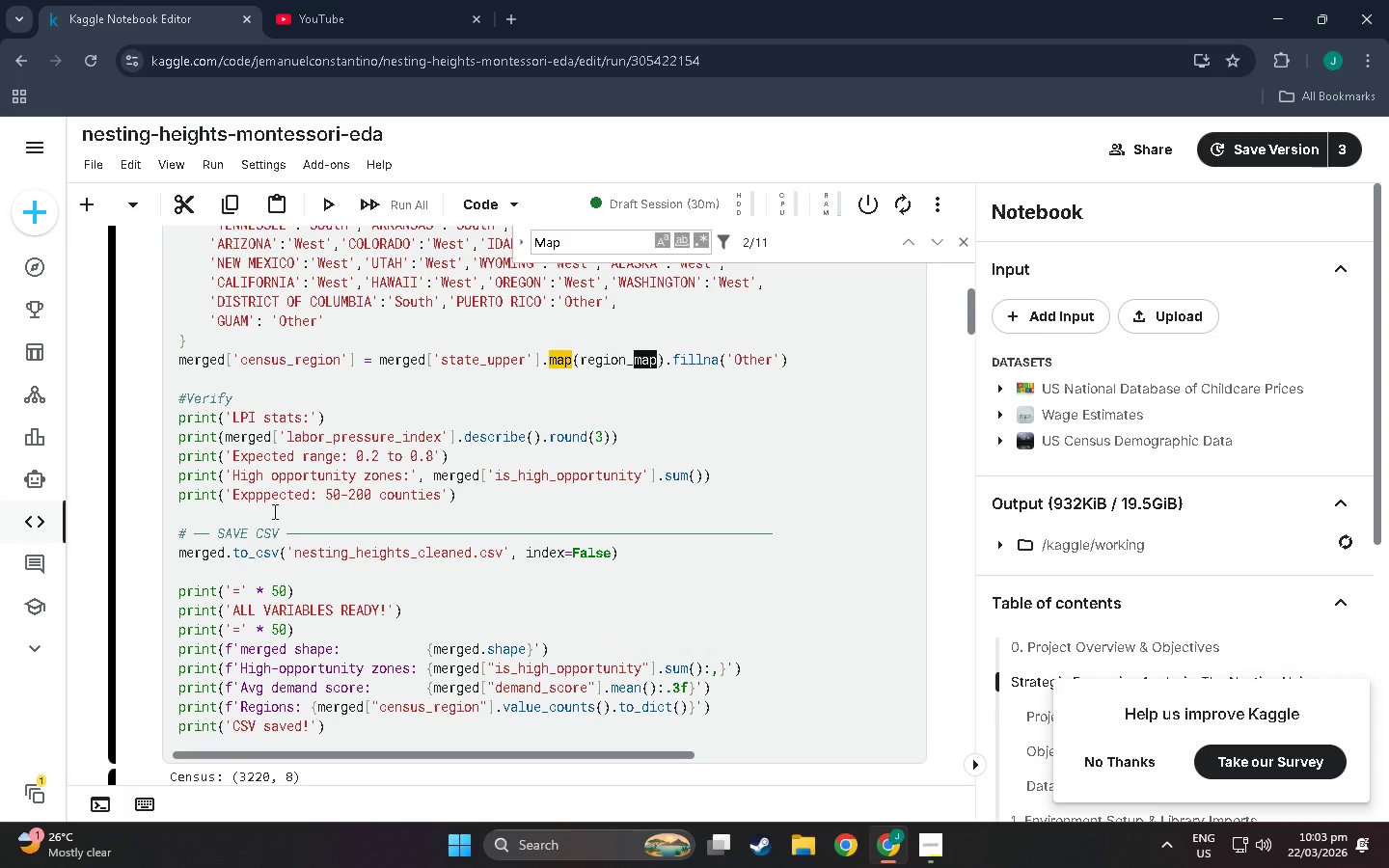 
left_click([273, 511])
 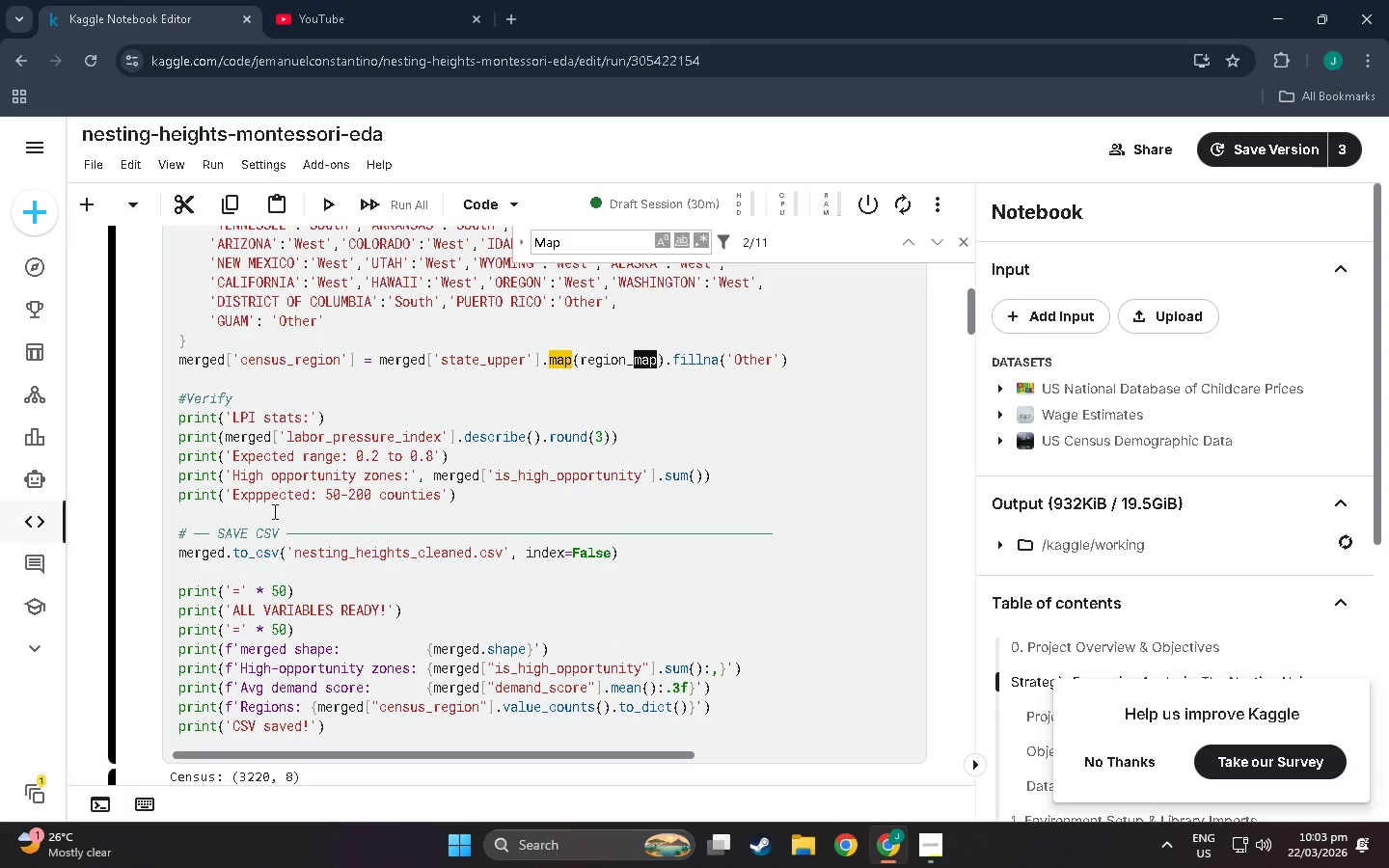 
type(print()
 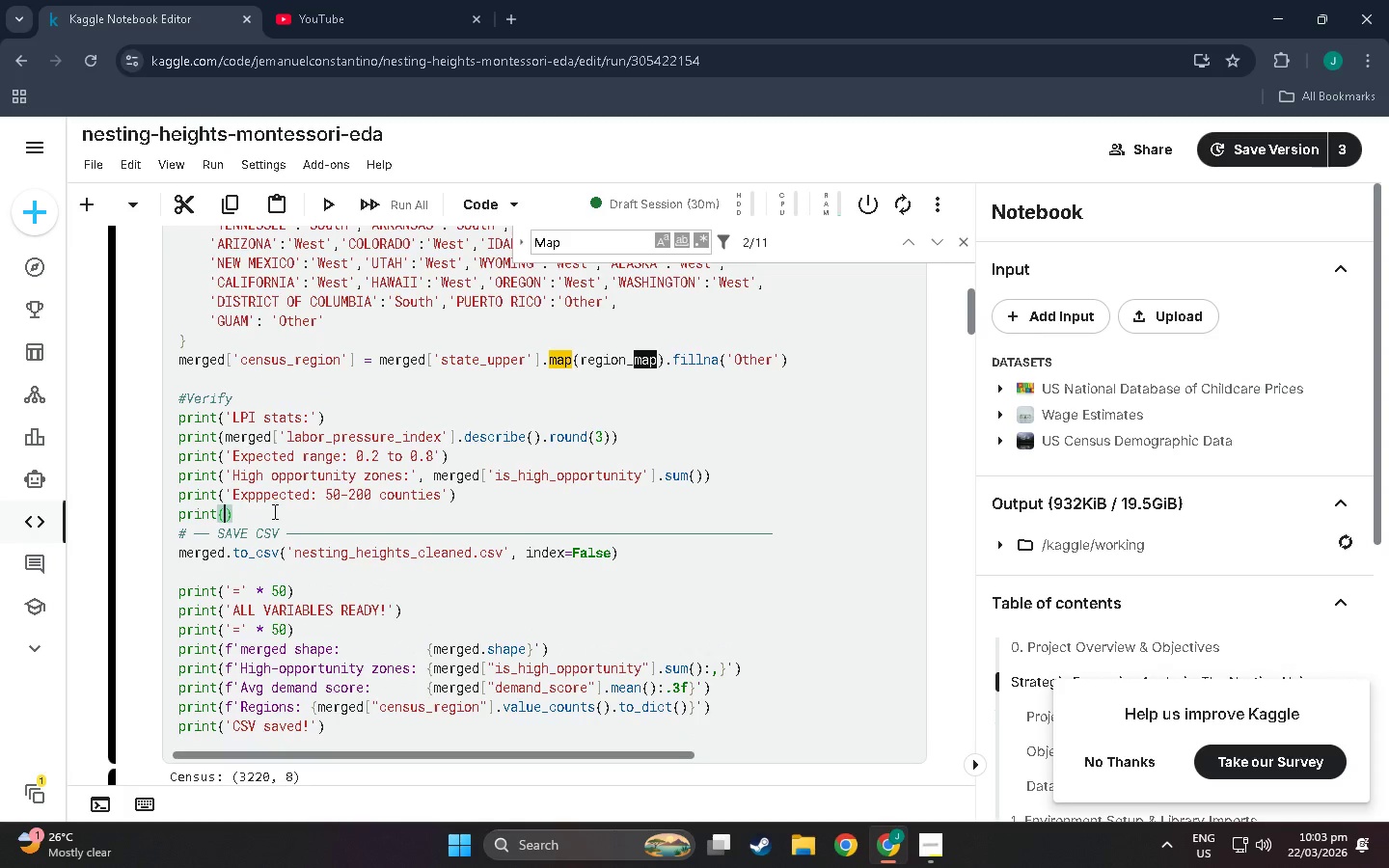 
hold_key(key=ShiftLeft, duration=0.55)
 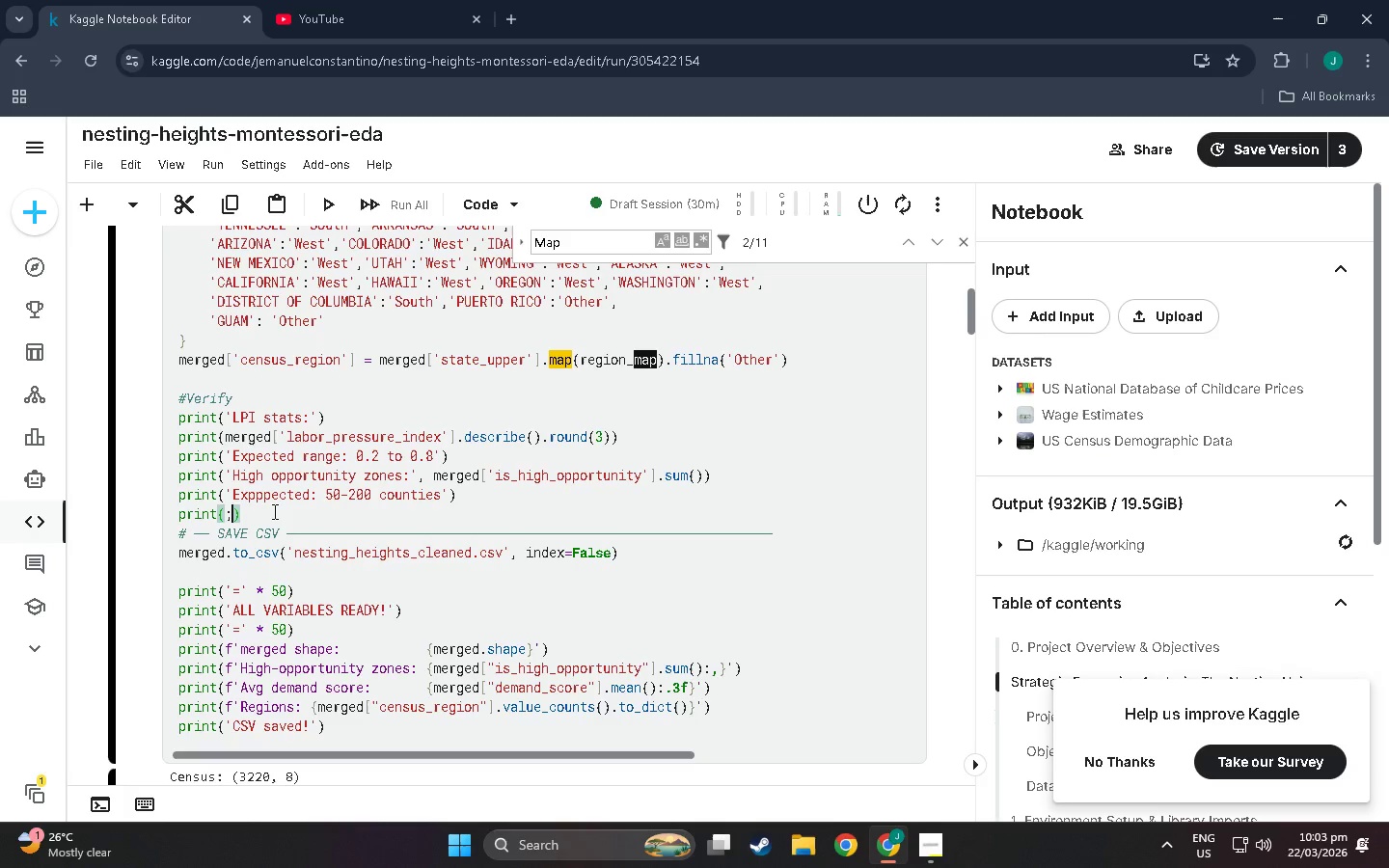 
type(;)
key(Backspace)
type('Una)
key(Backspace)
type(mapped)
 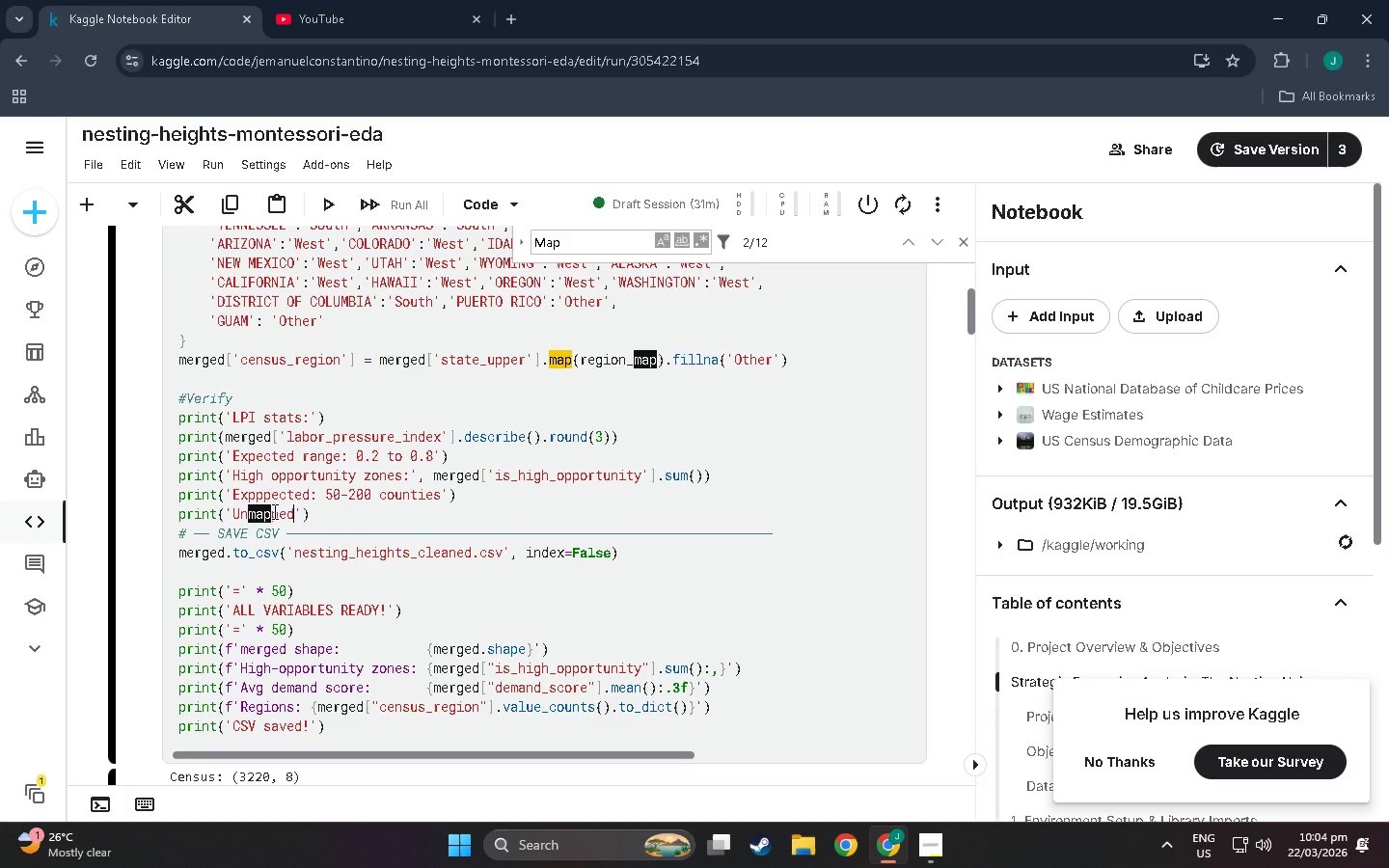 
key(Shift+L)
 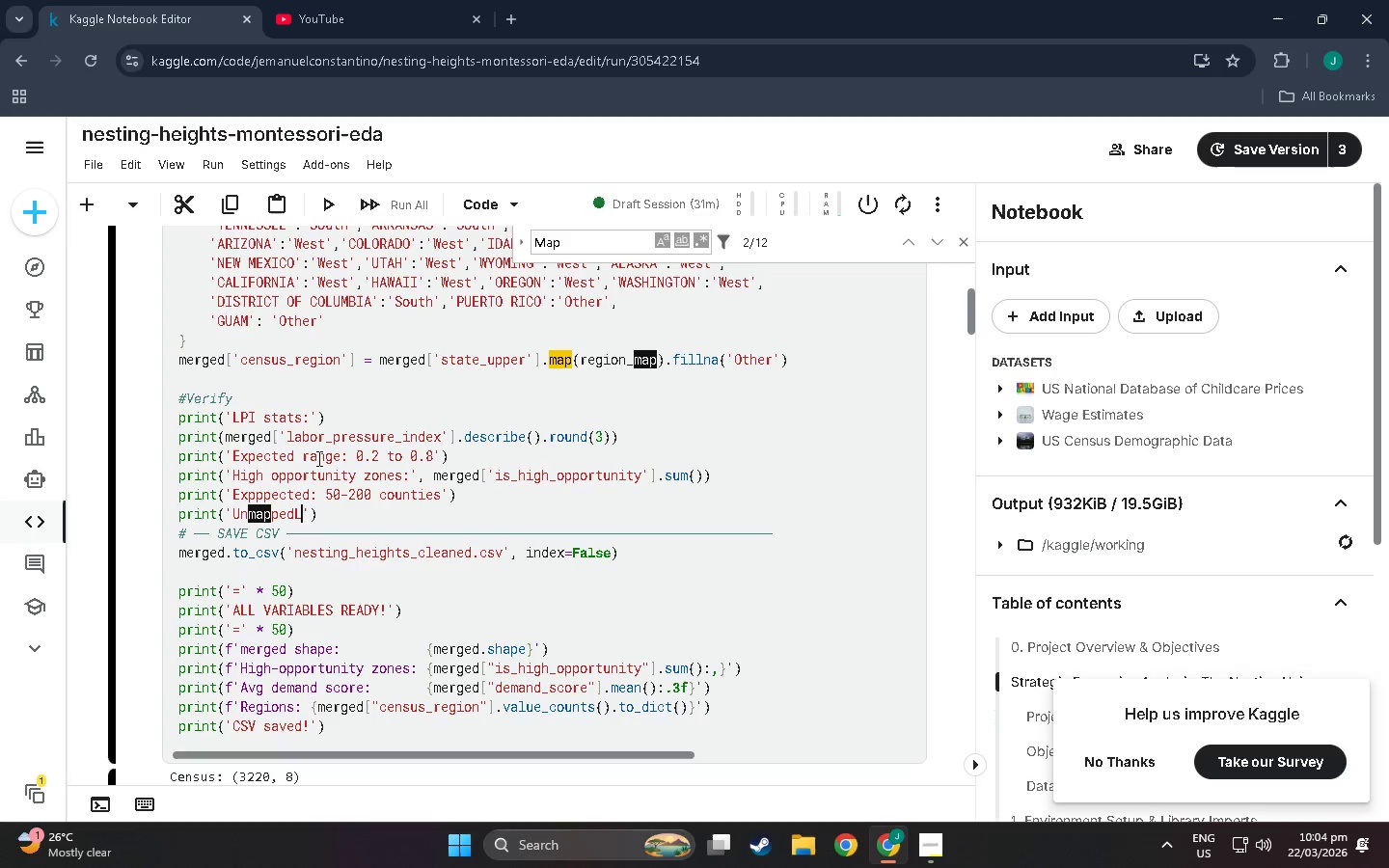 
key(Shift+Backspace)
 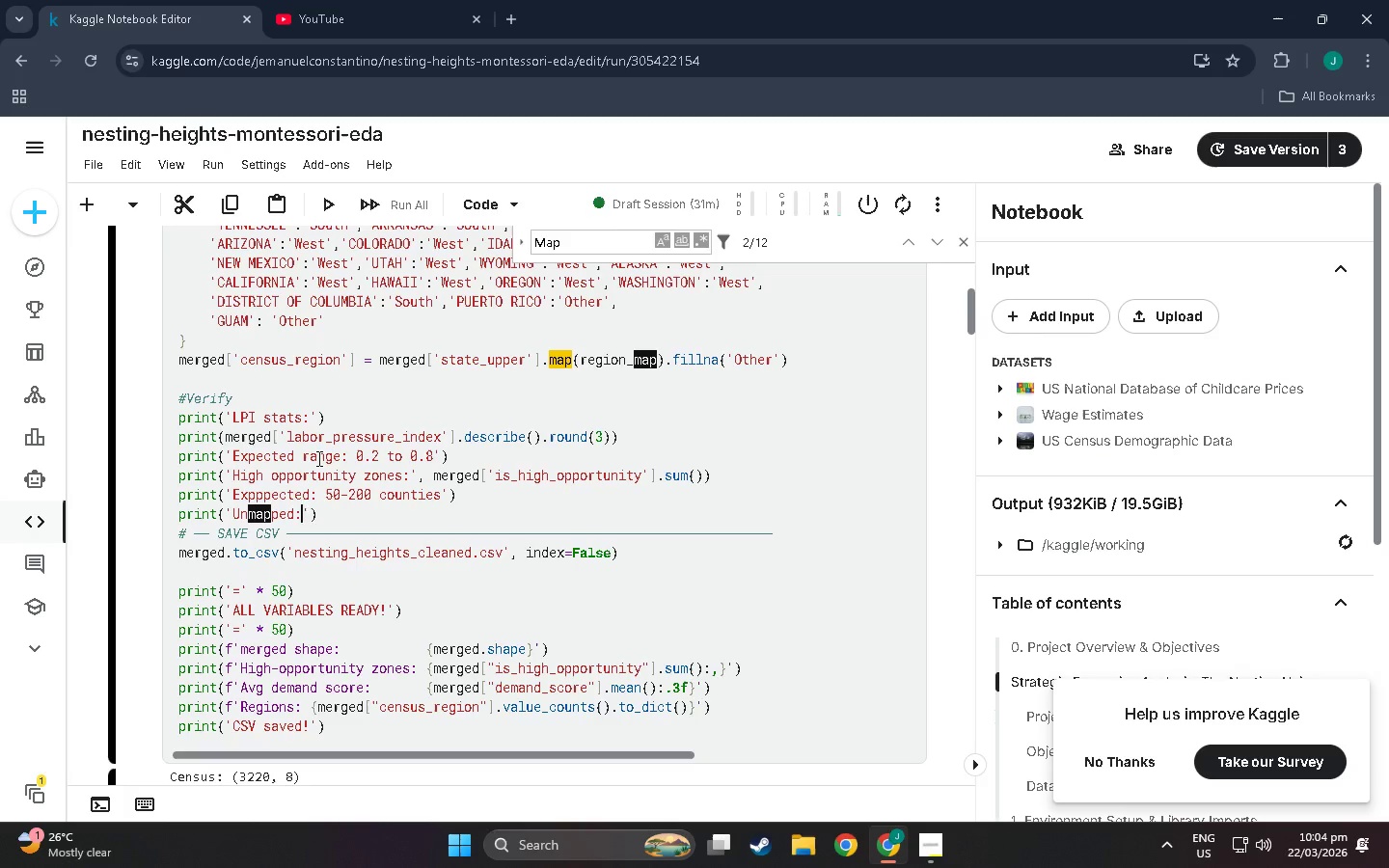 
key(Shift+Semicolon)
 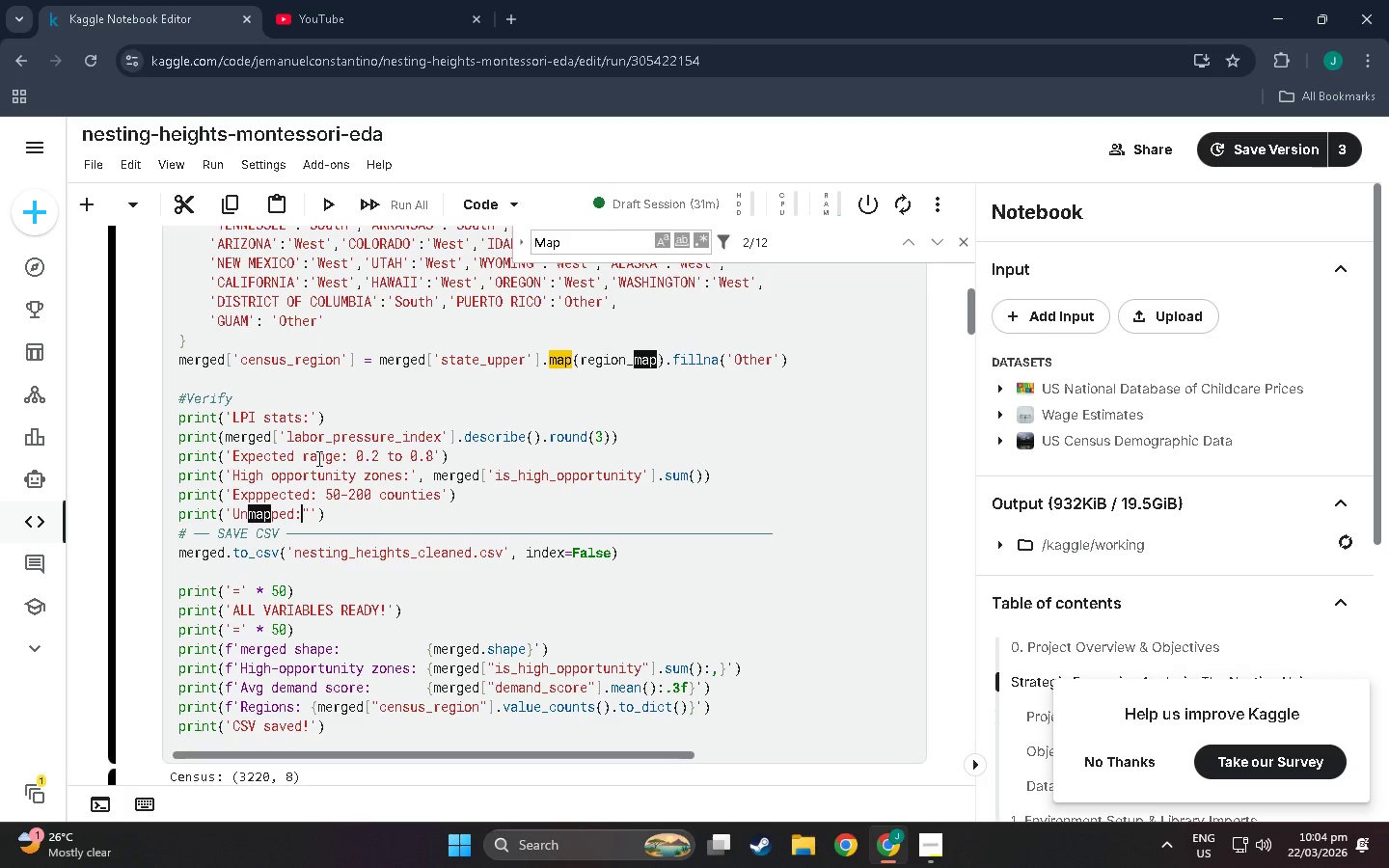 
key(Shift+Quote)
 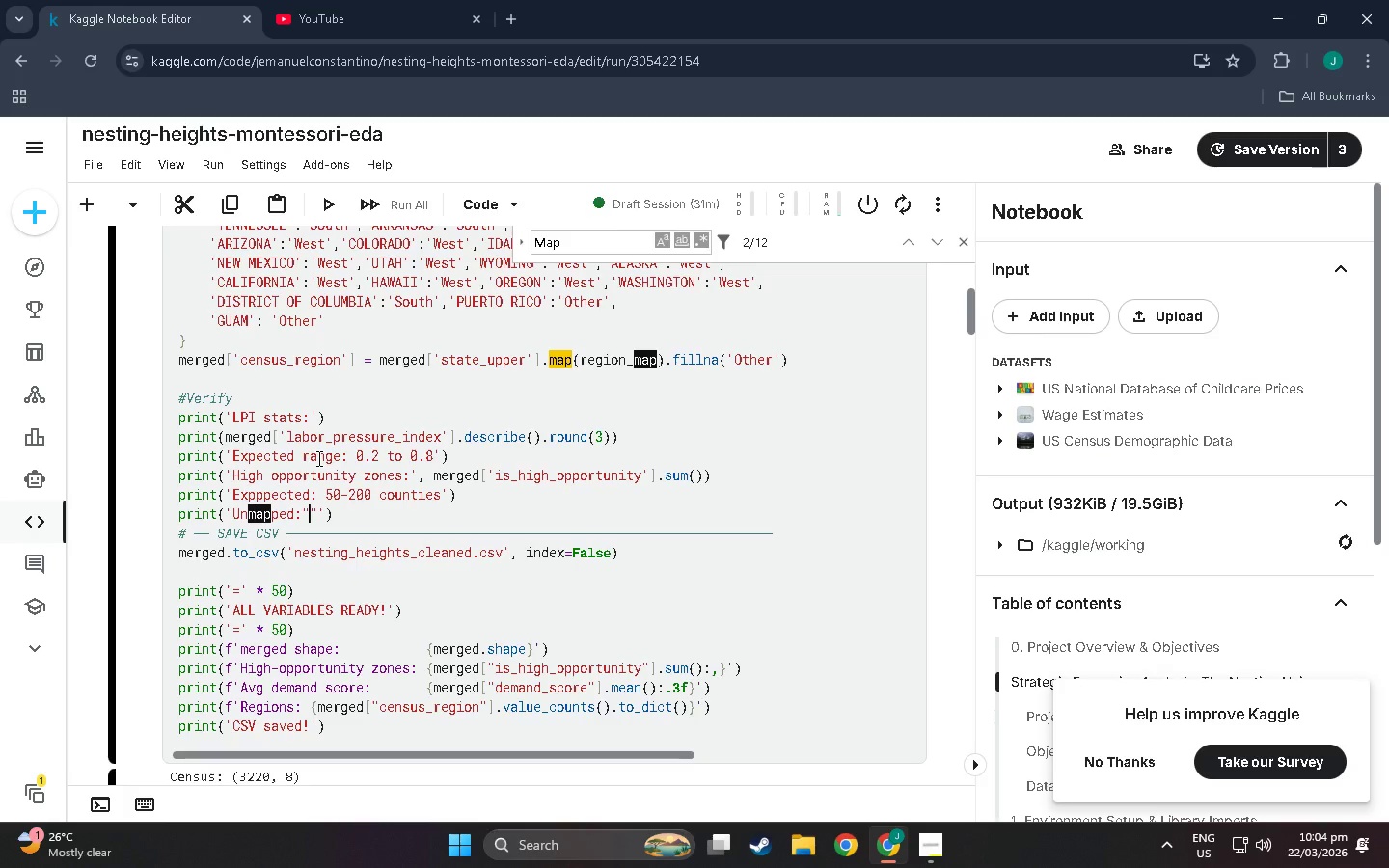 
key(Shift+Backspace)
 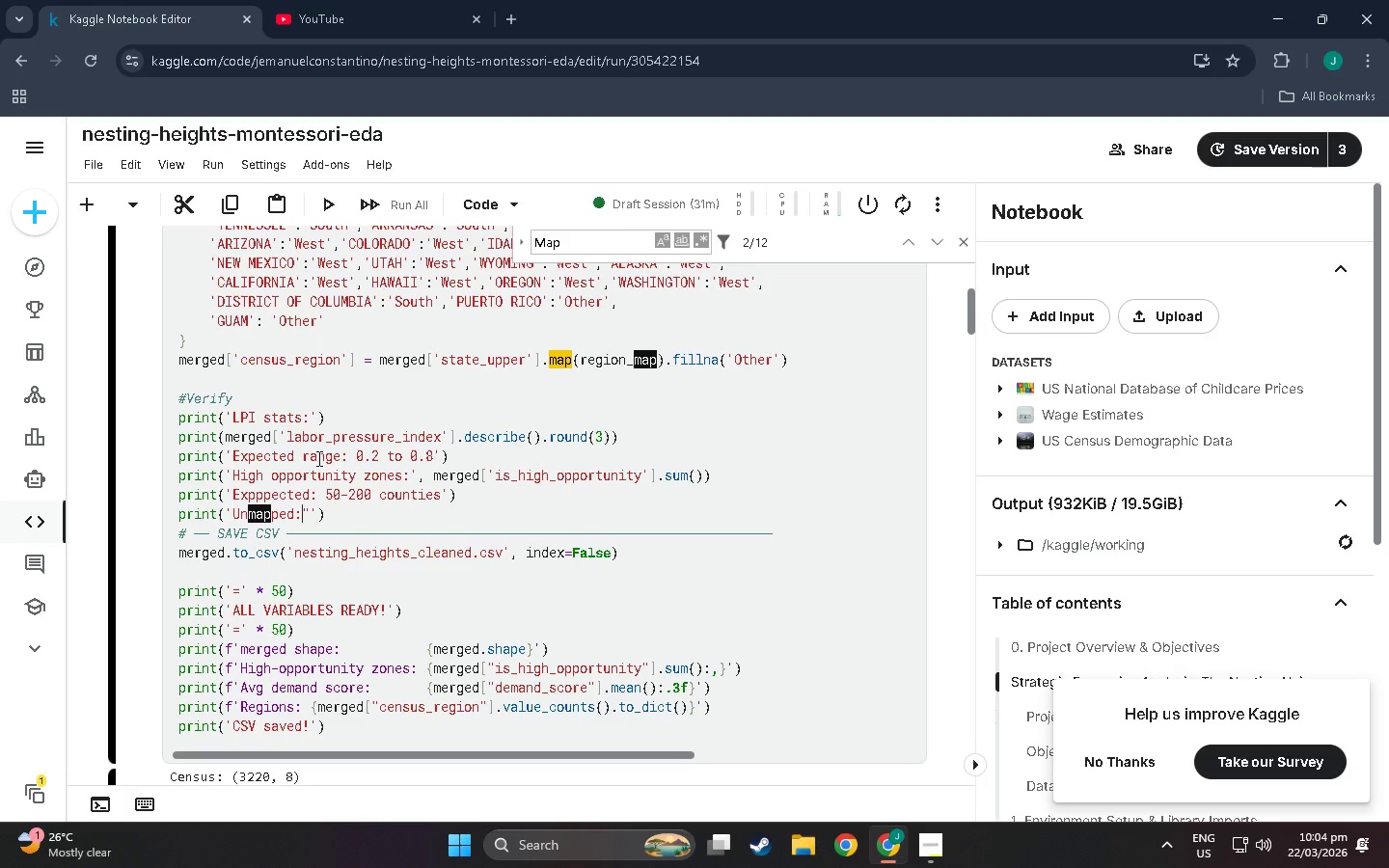 
key(Quote)
 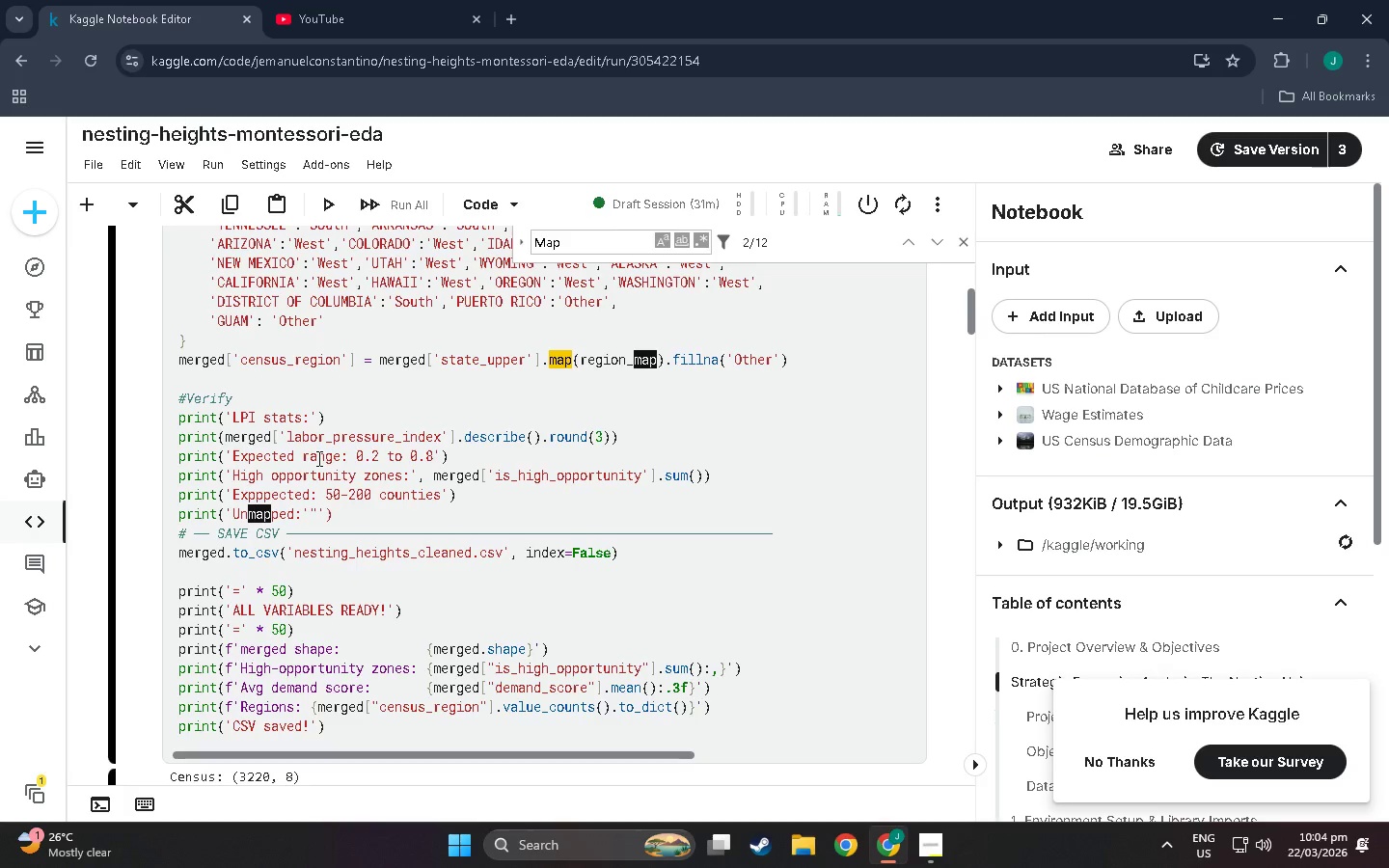 
key(Comma)
 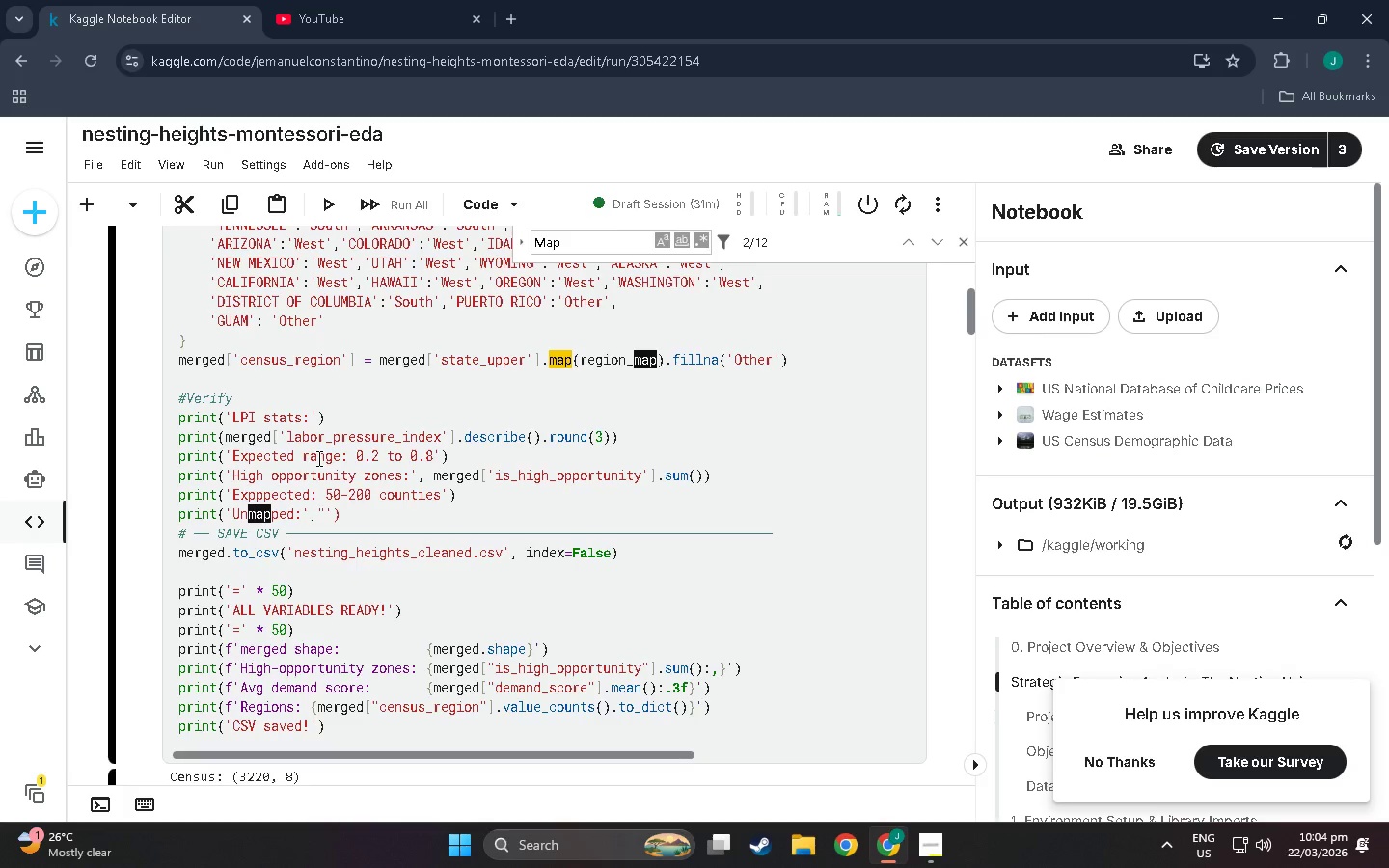 
type( ())
 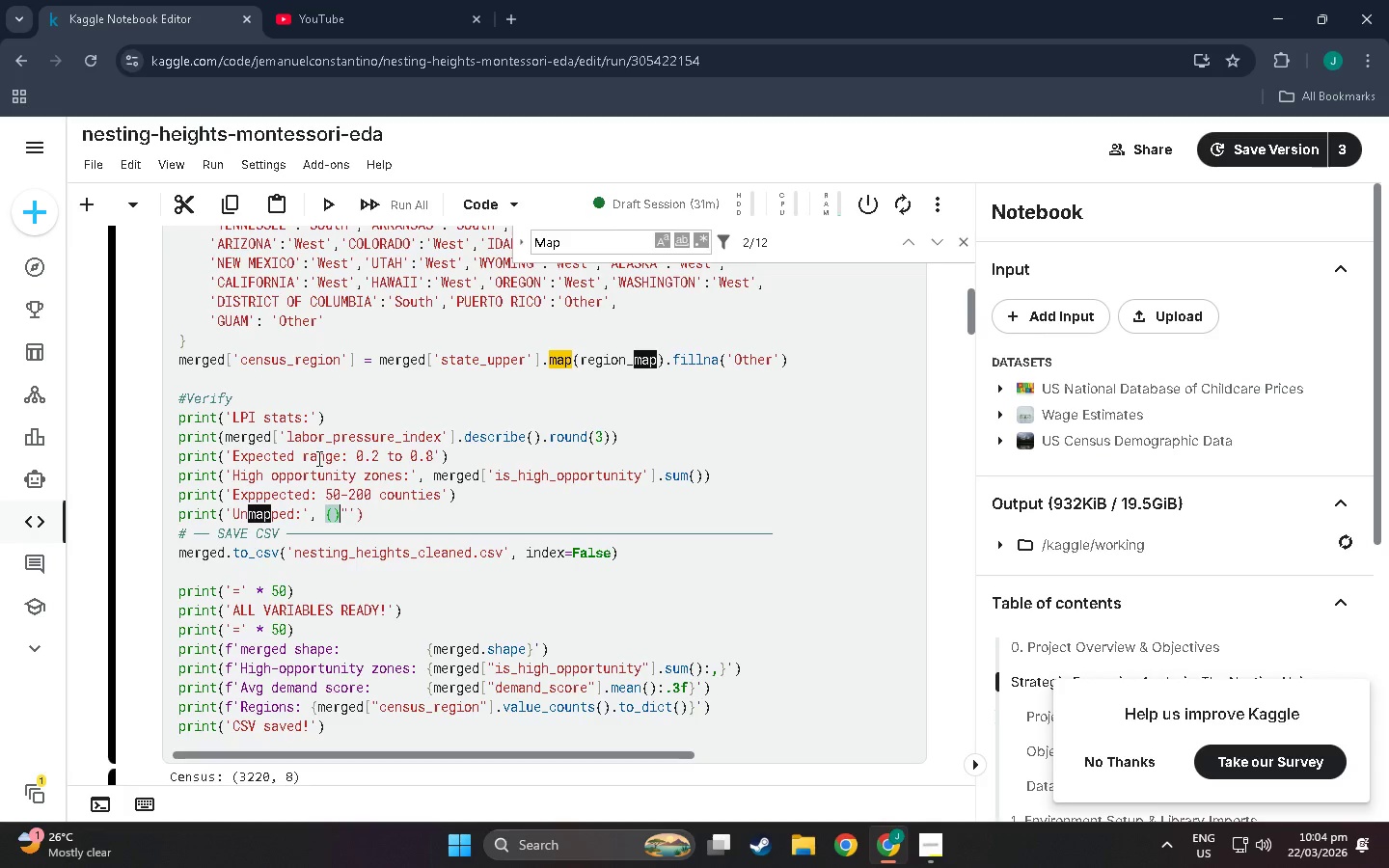 
left_click([331, 515])
 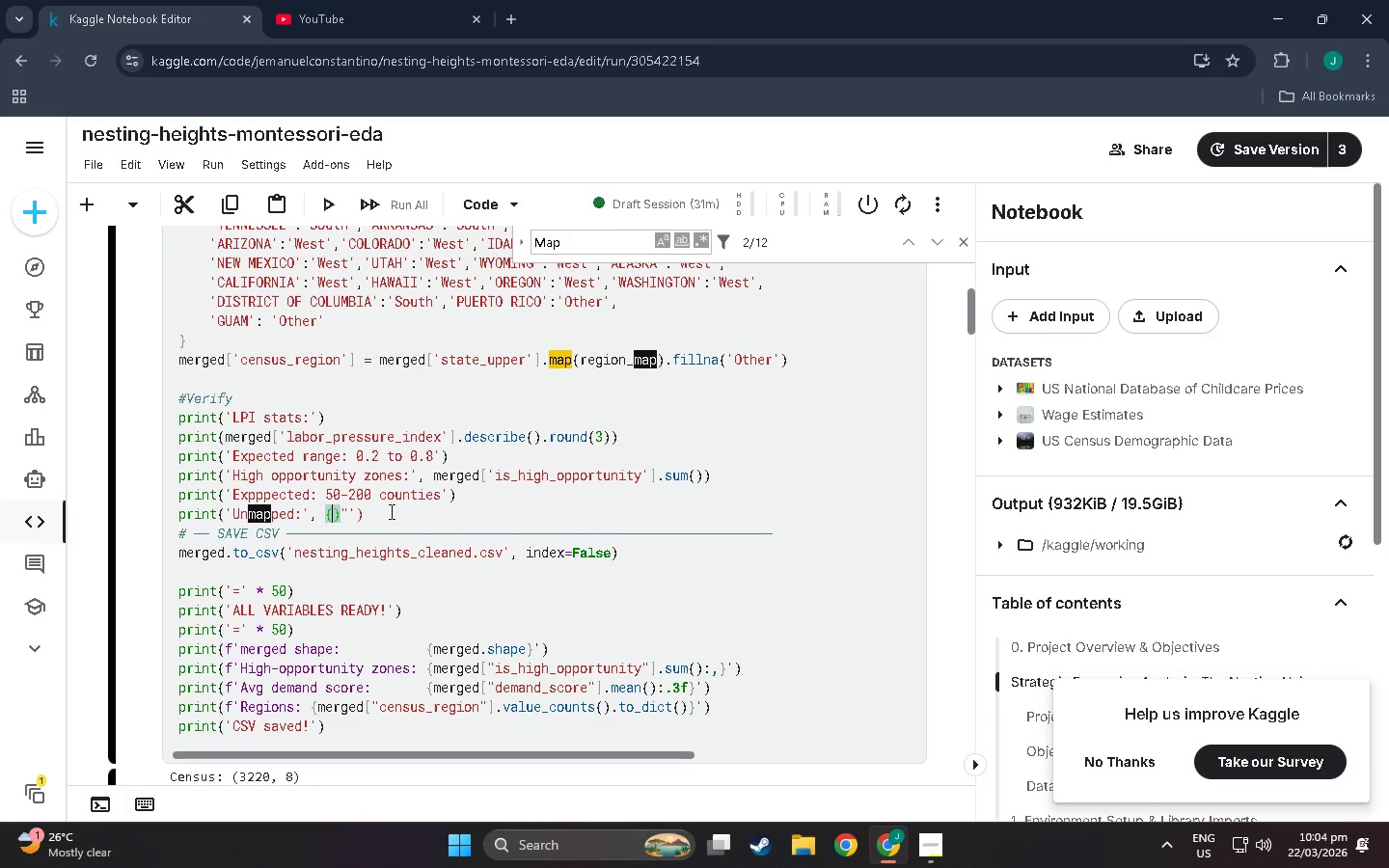 
type(merged {)
key(Backspace)
type(['census_region)
 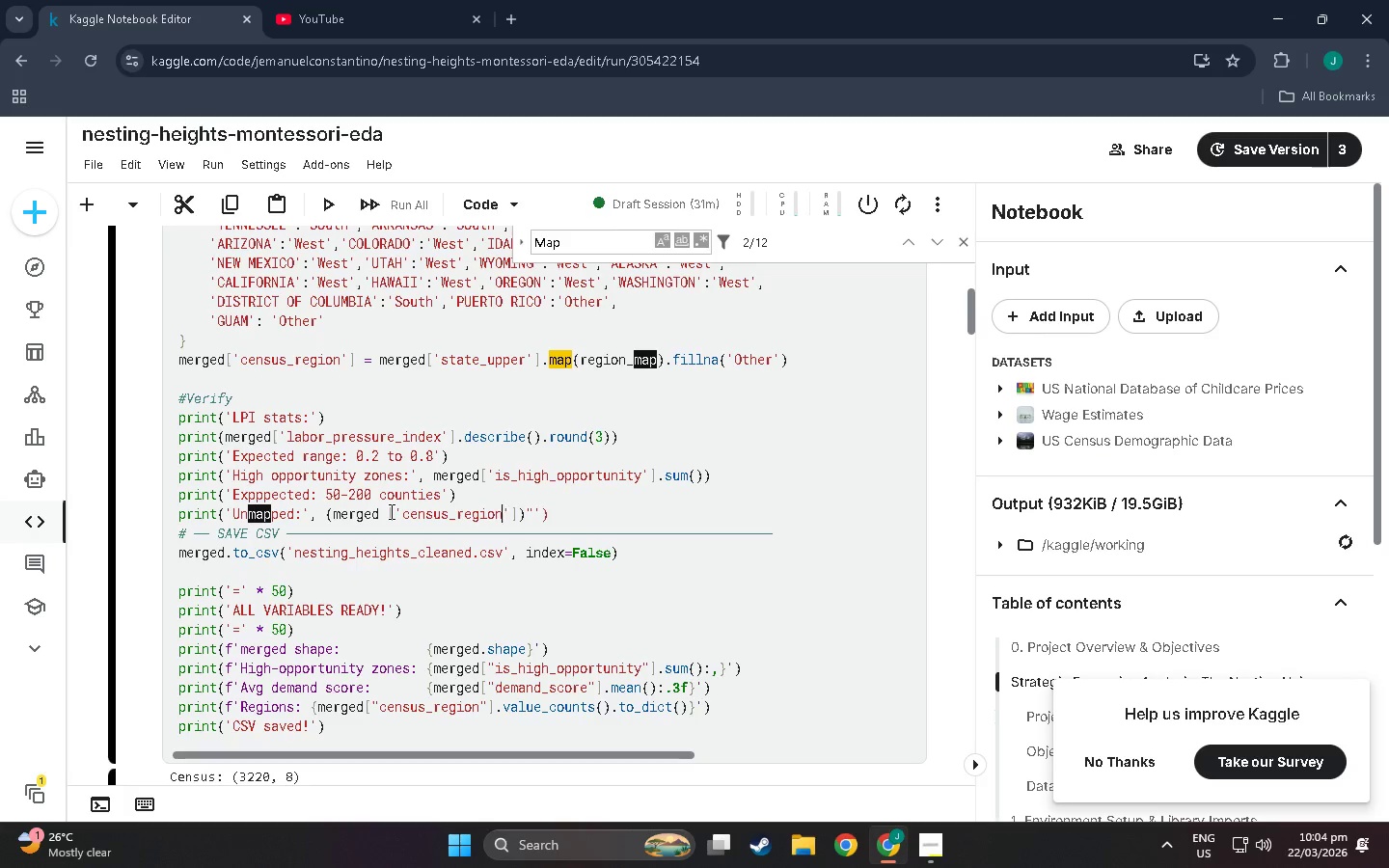 
key(ArrowRight)
 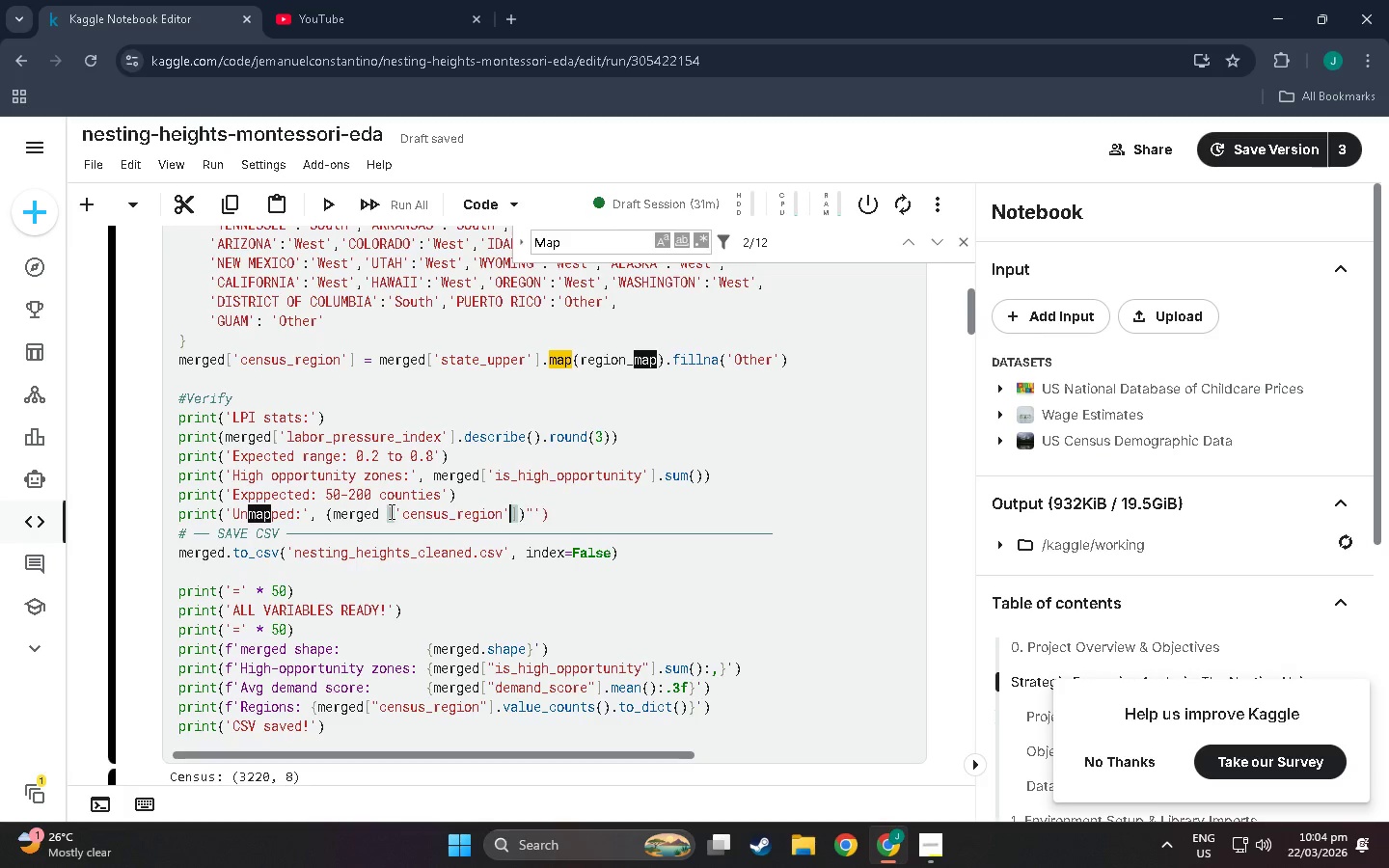 
key(ArrowRight)
 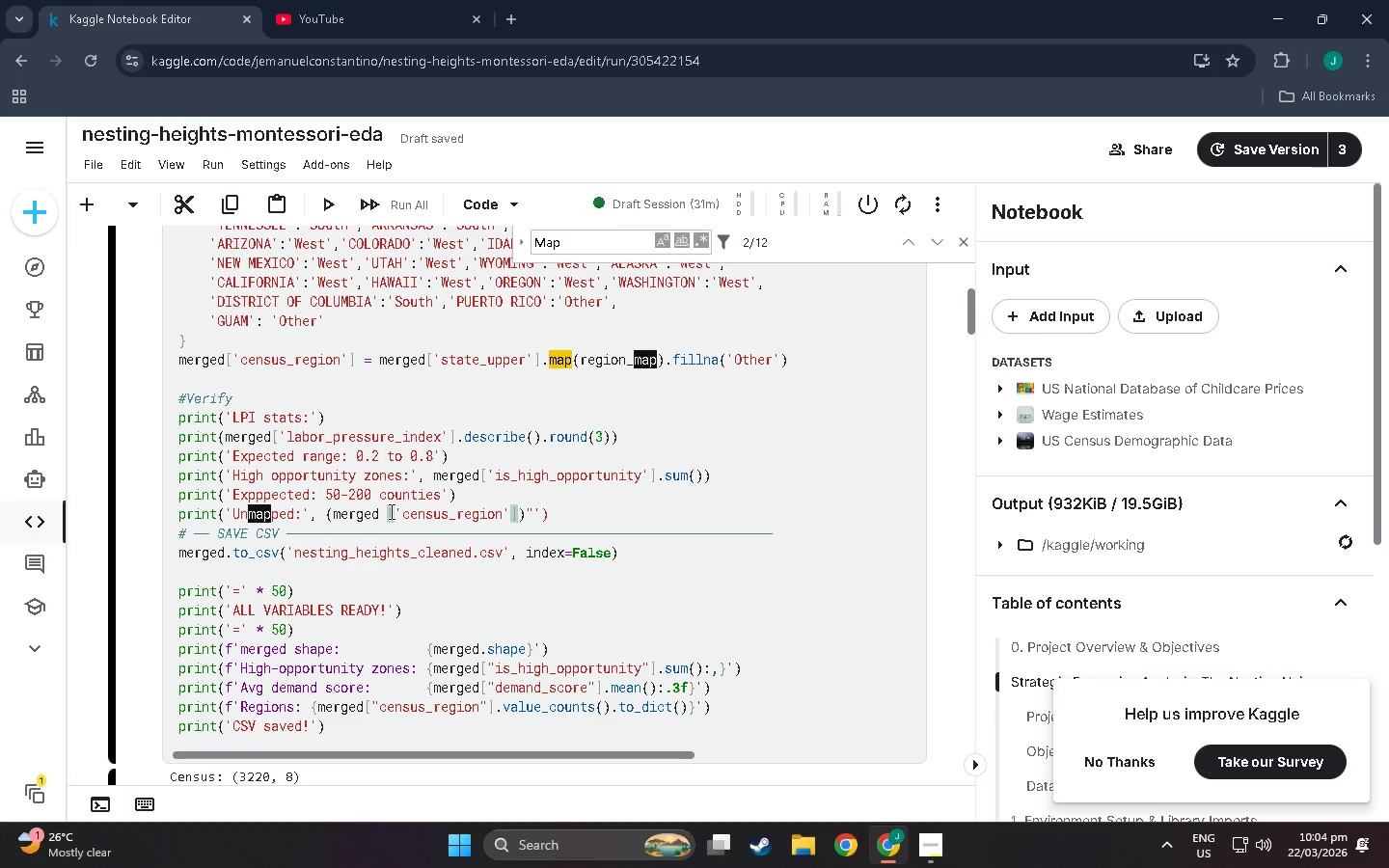 
type( _)
key(Backspace)
type(++)
key(Backspace)
key(Backspace)
type(== 'Othg)
key(Backspace)
type(er)
 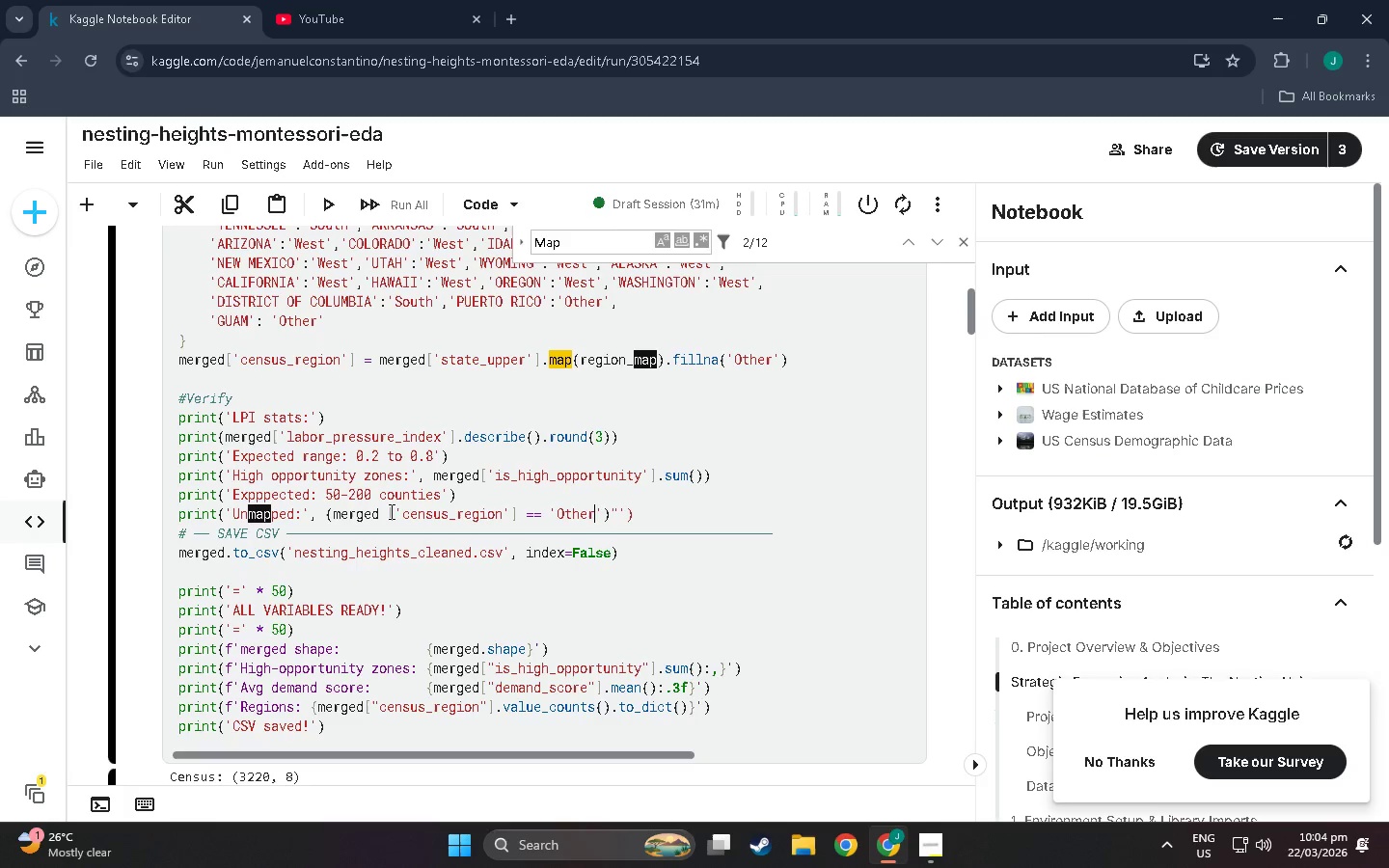 
key(ArrowRight)
 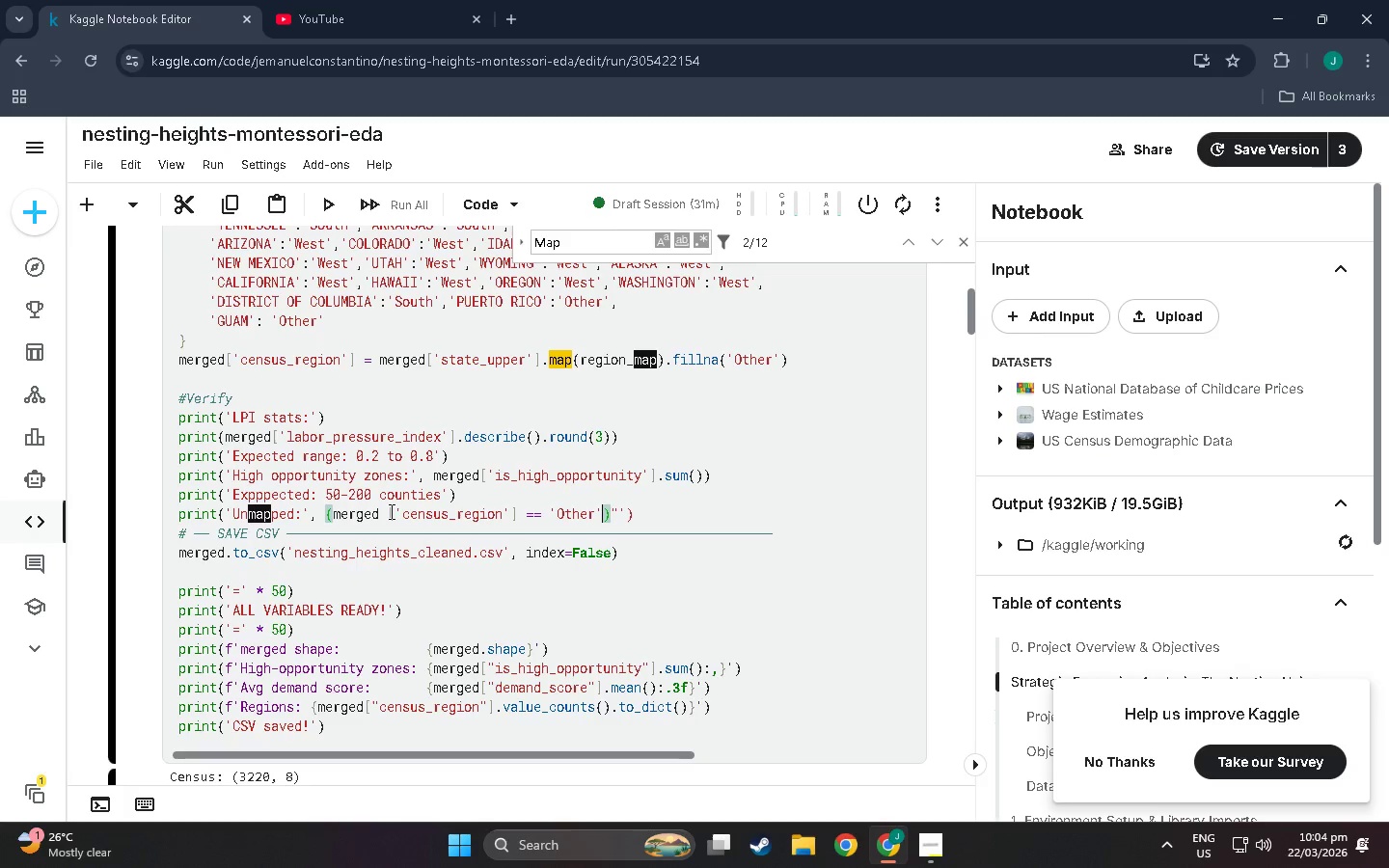 
key(ArrowRight)
 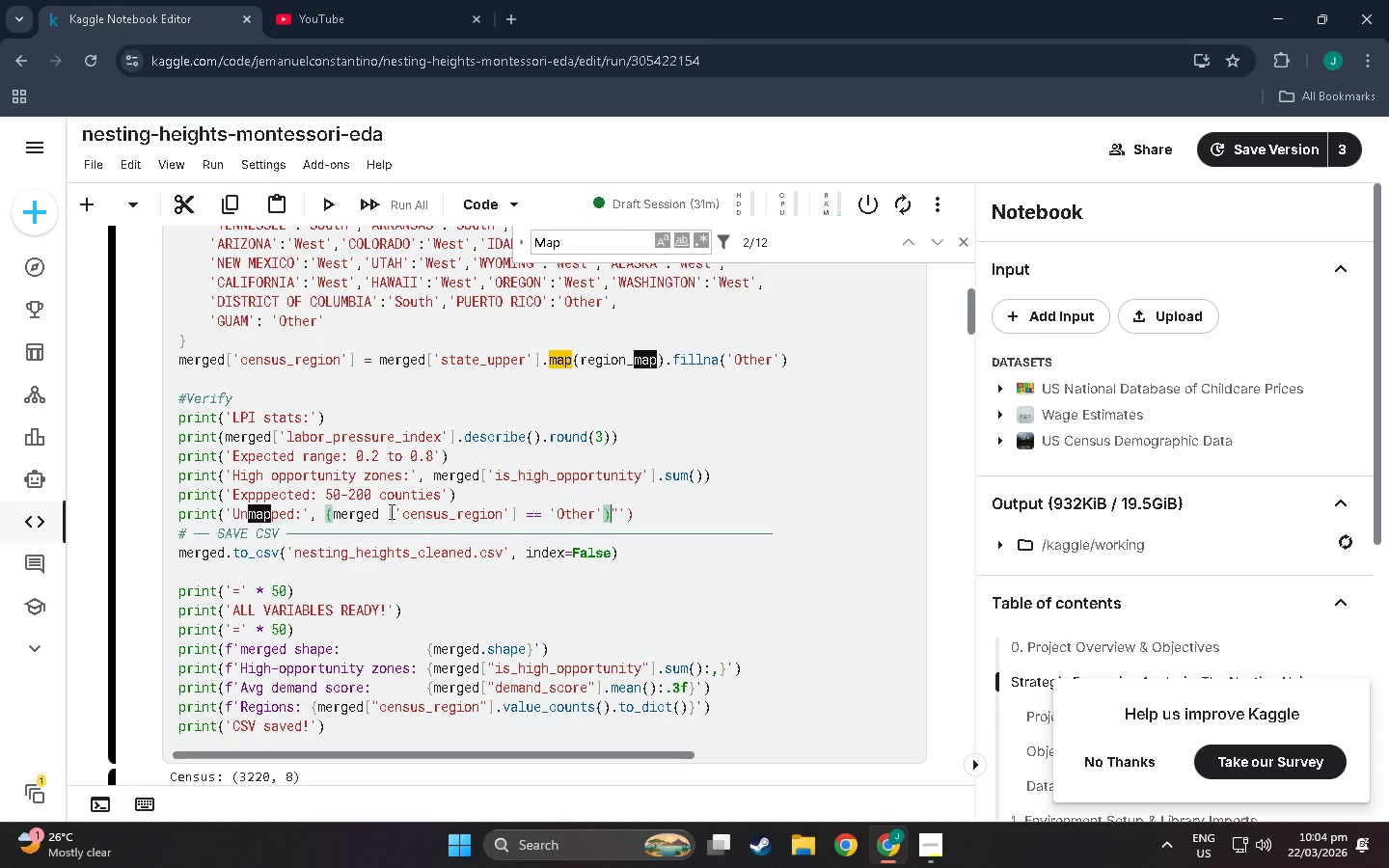 
type(.sum(_)
key(Backspace)
type())
 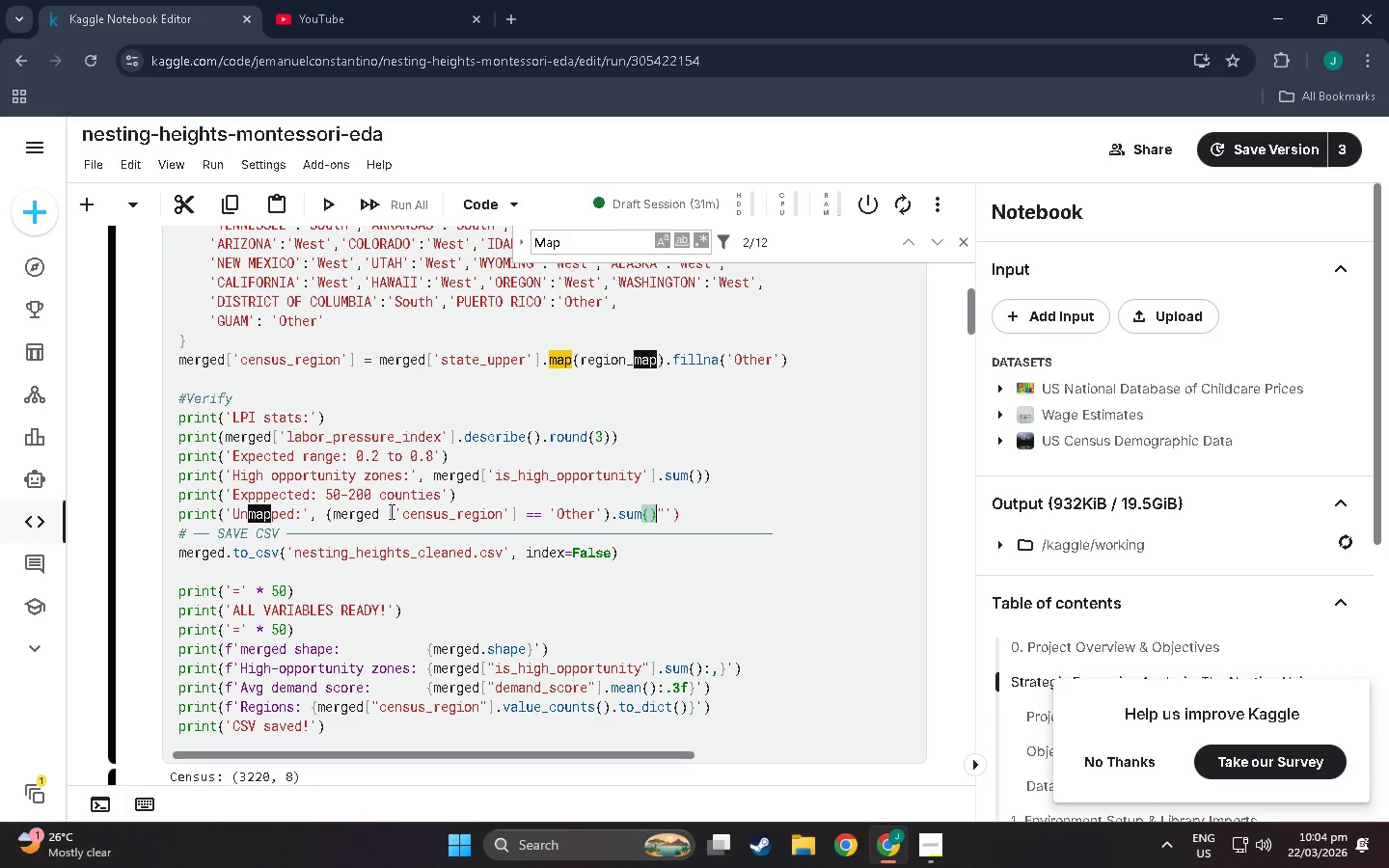 
key(ArrowRight)
 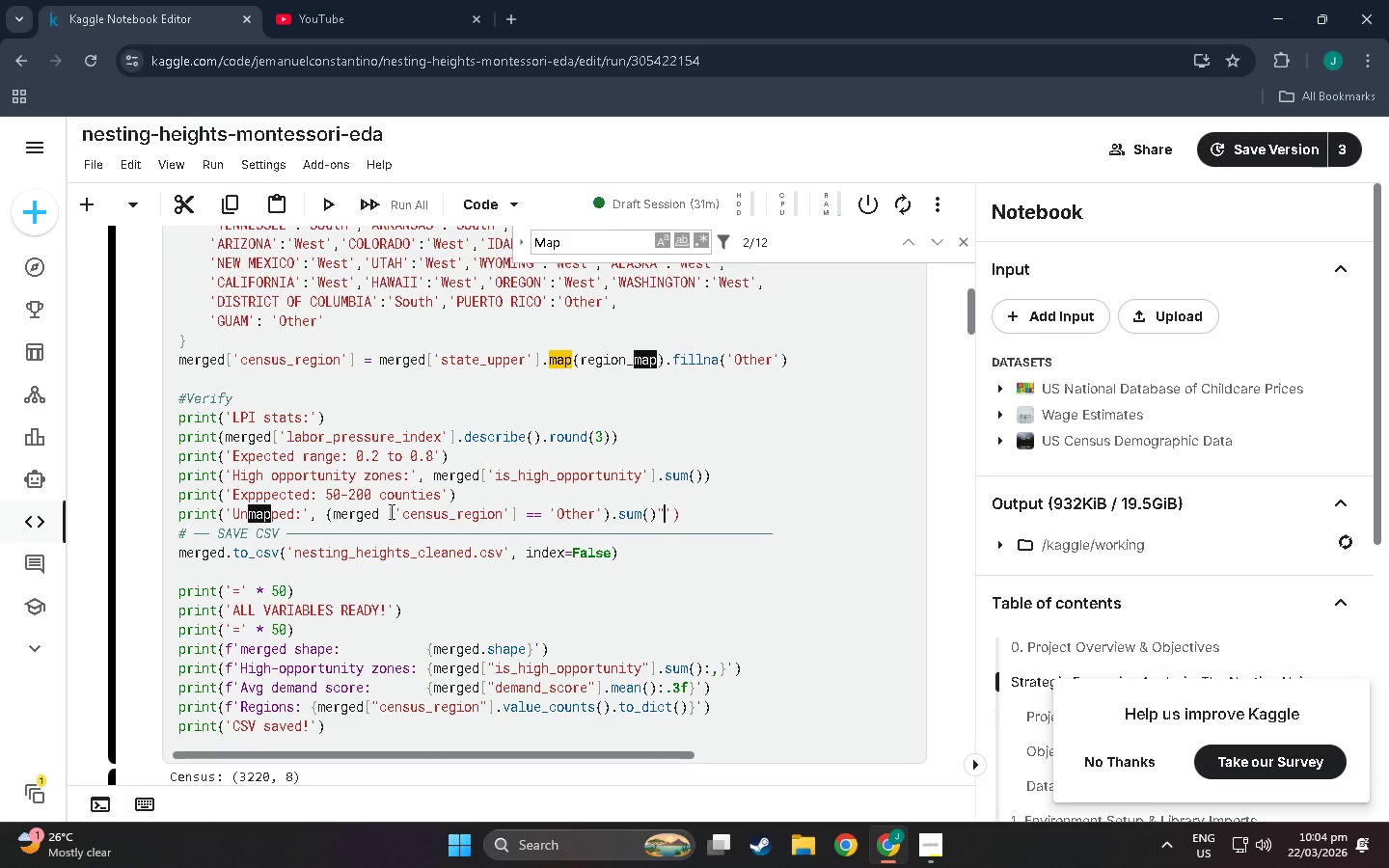 
key(ArrowRight)
 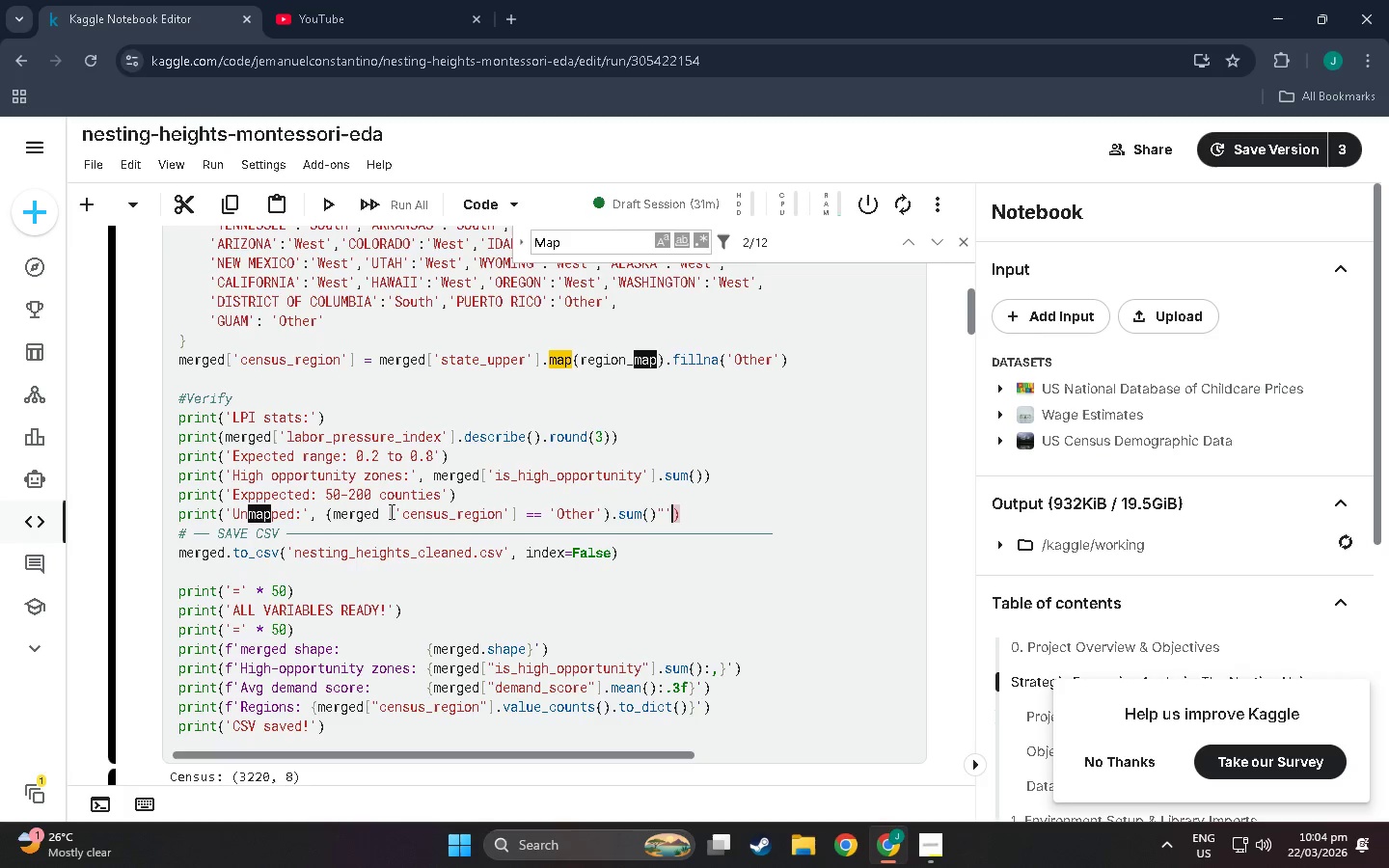 
key(Backslash)
 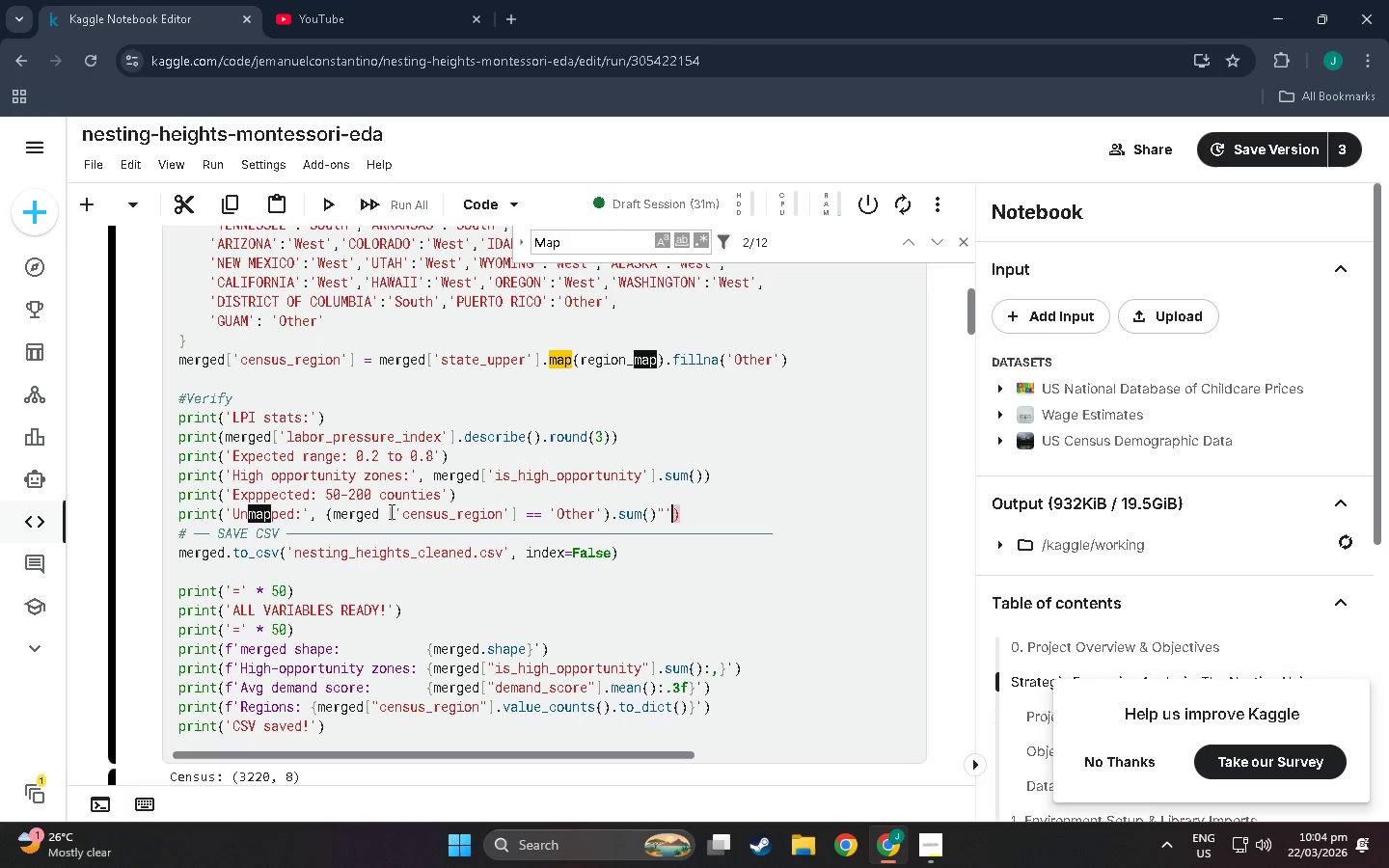 
key(Backspace)
 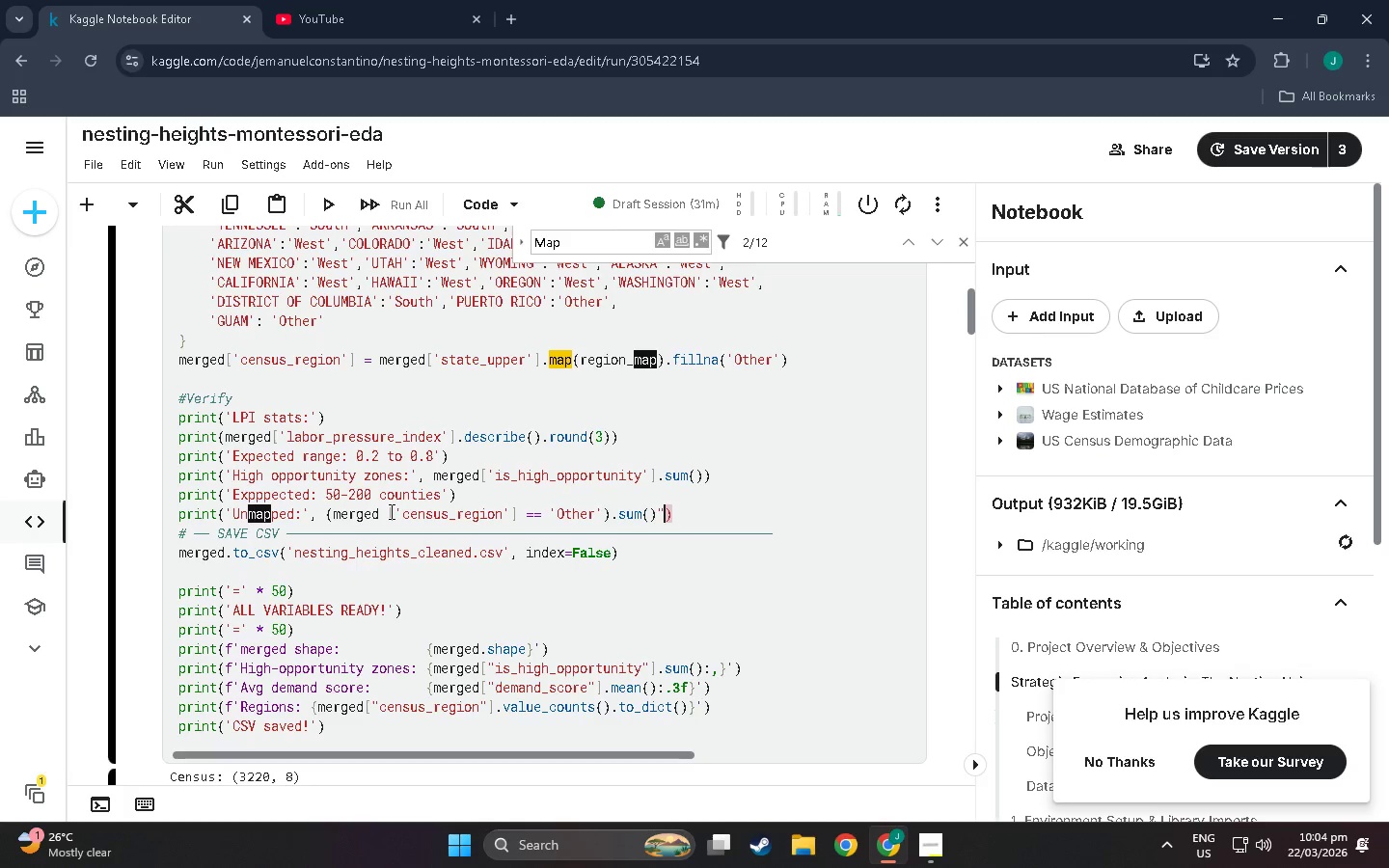 
key(Backspace)
 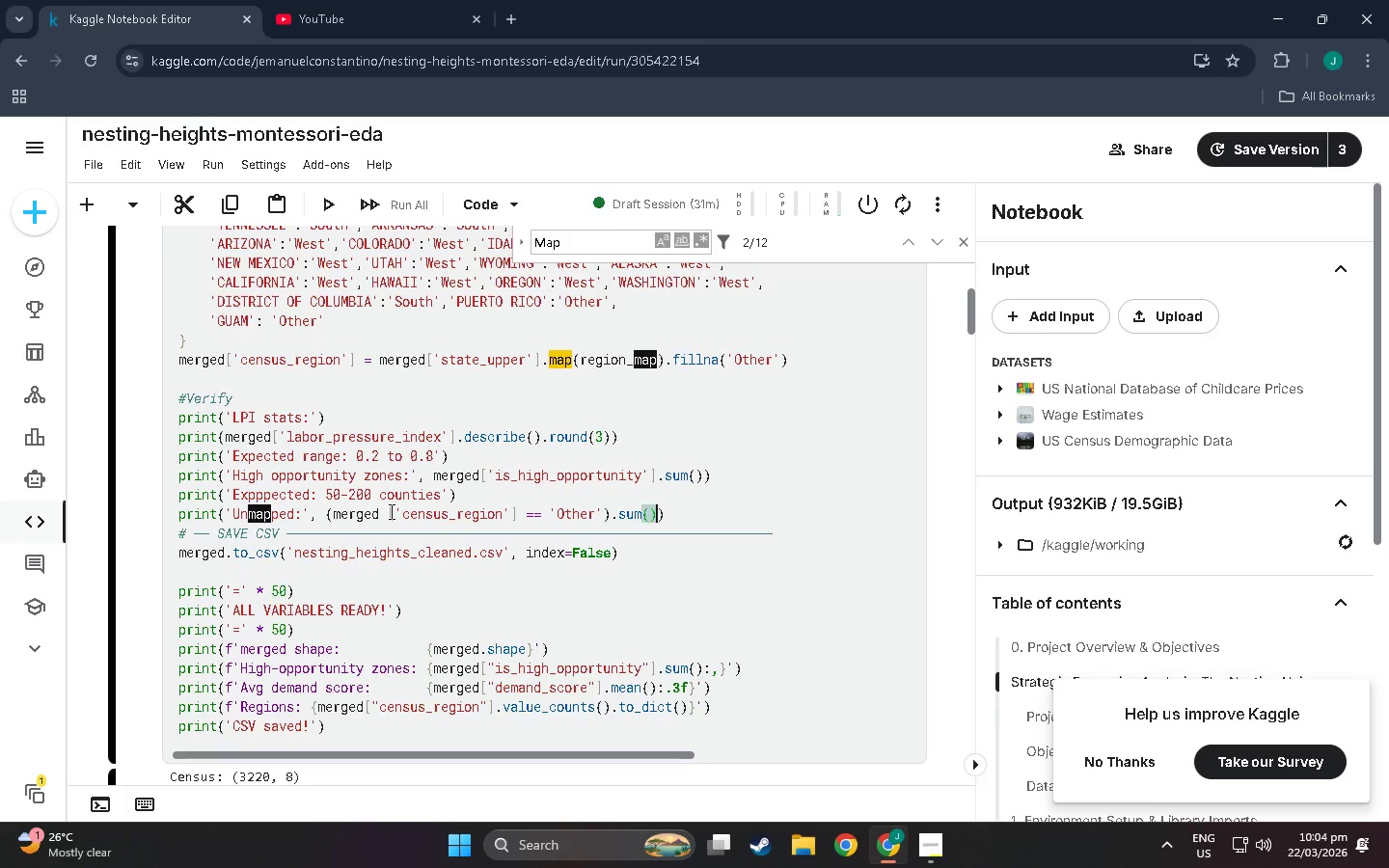 
key(Backspace)
 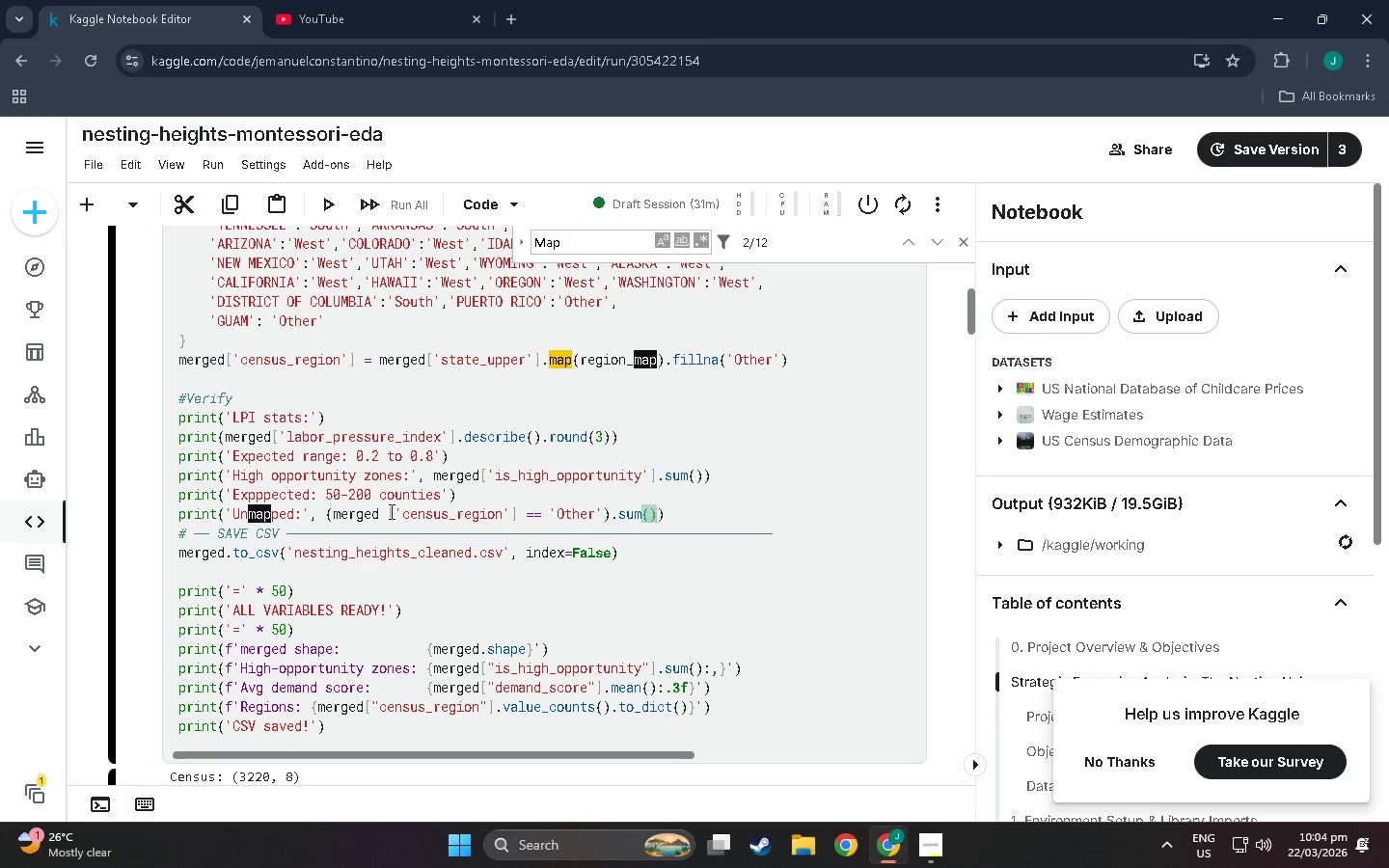 
key(ArrowRight)
 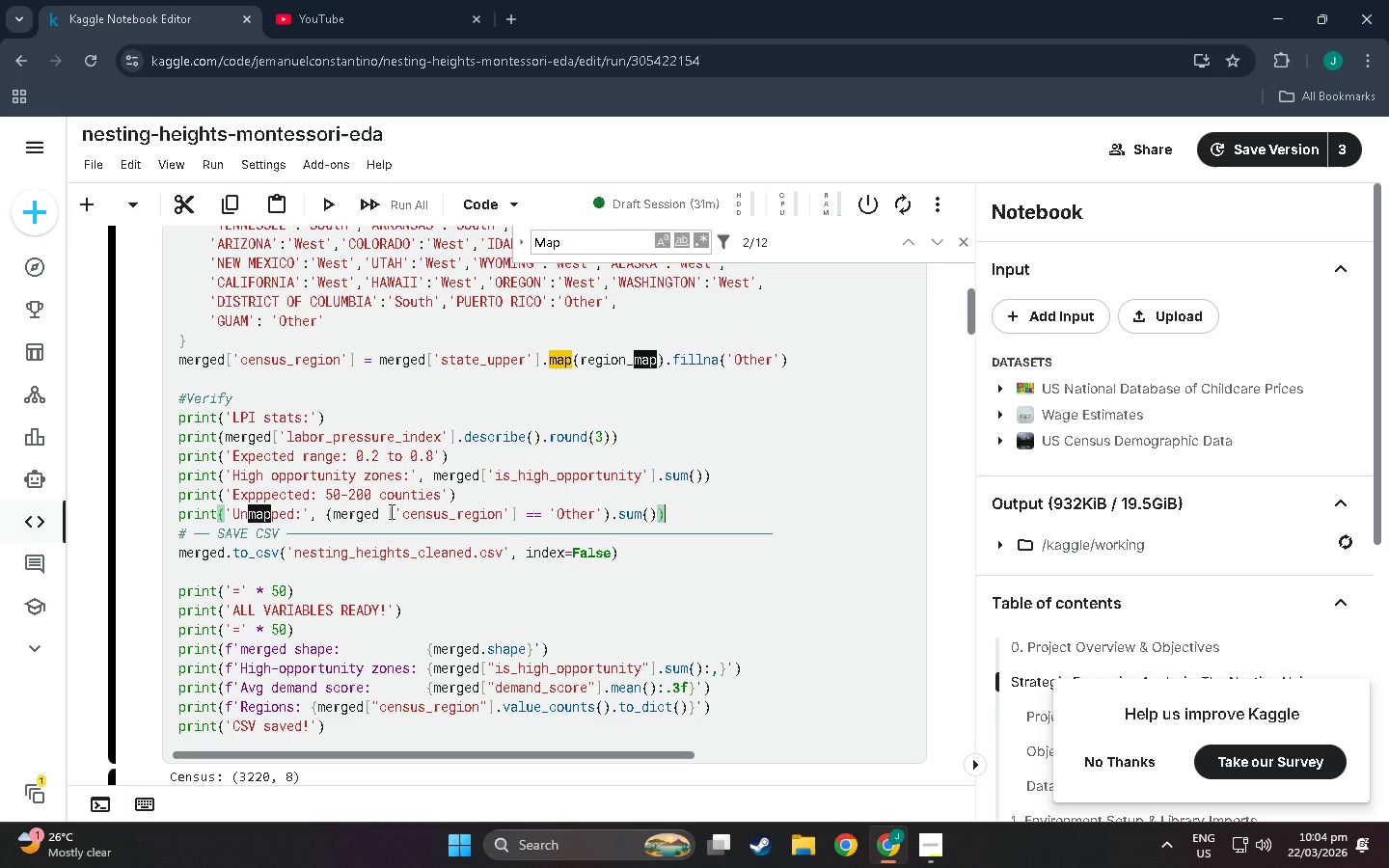 
wait(9.44)
 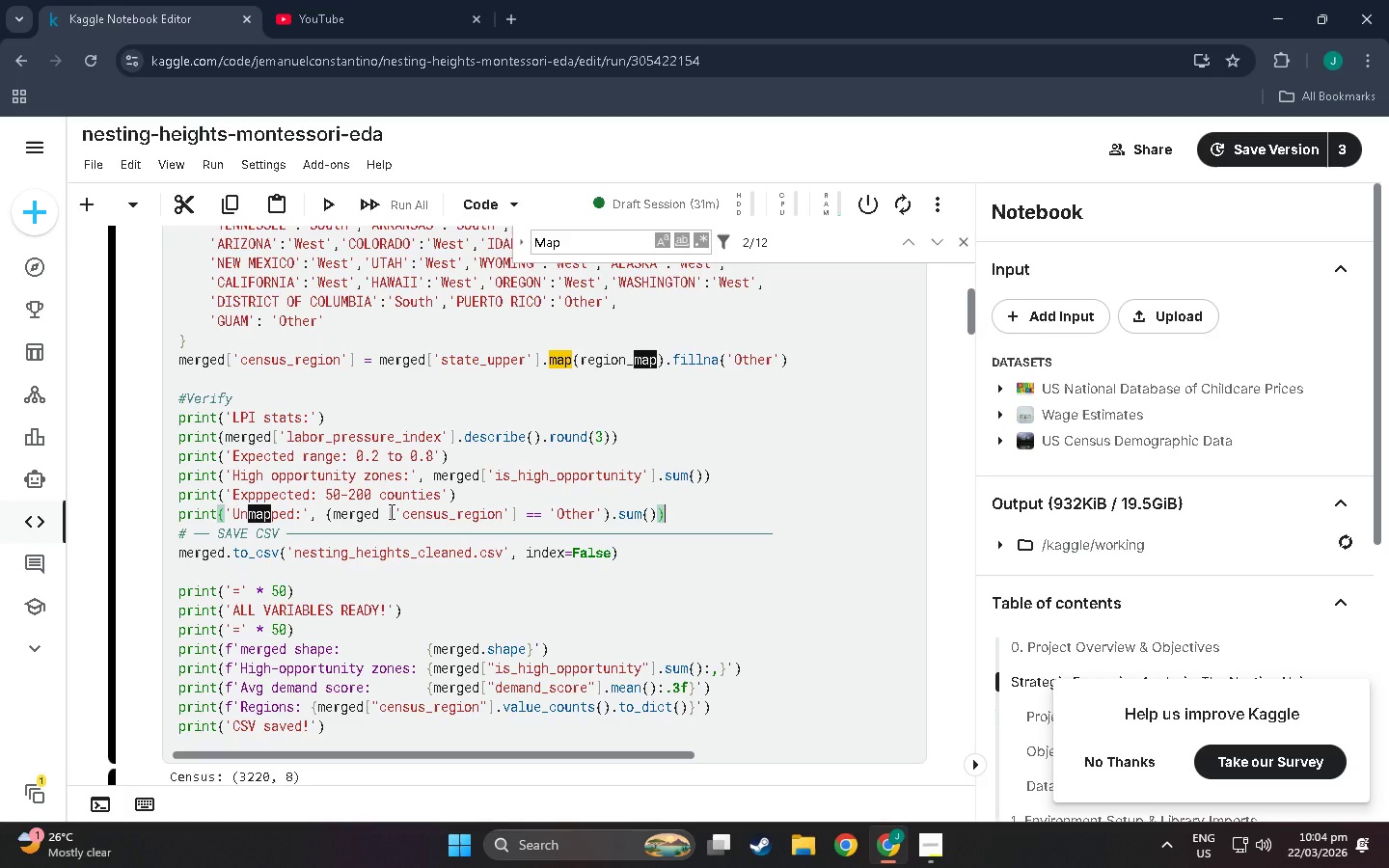 
key(Enter)
 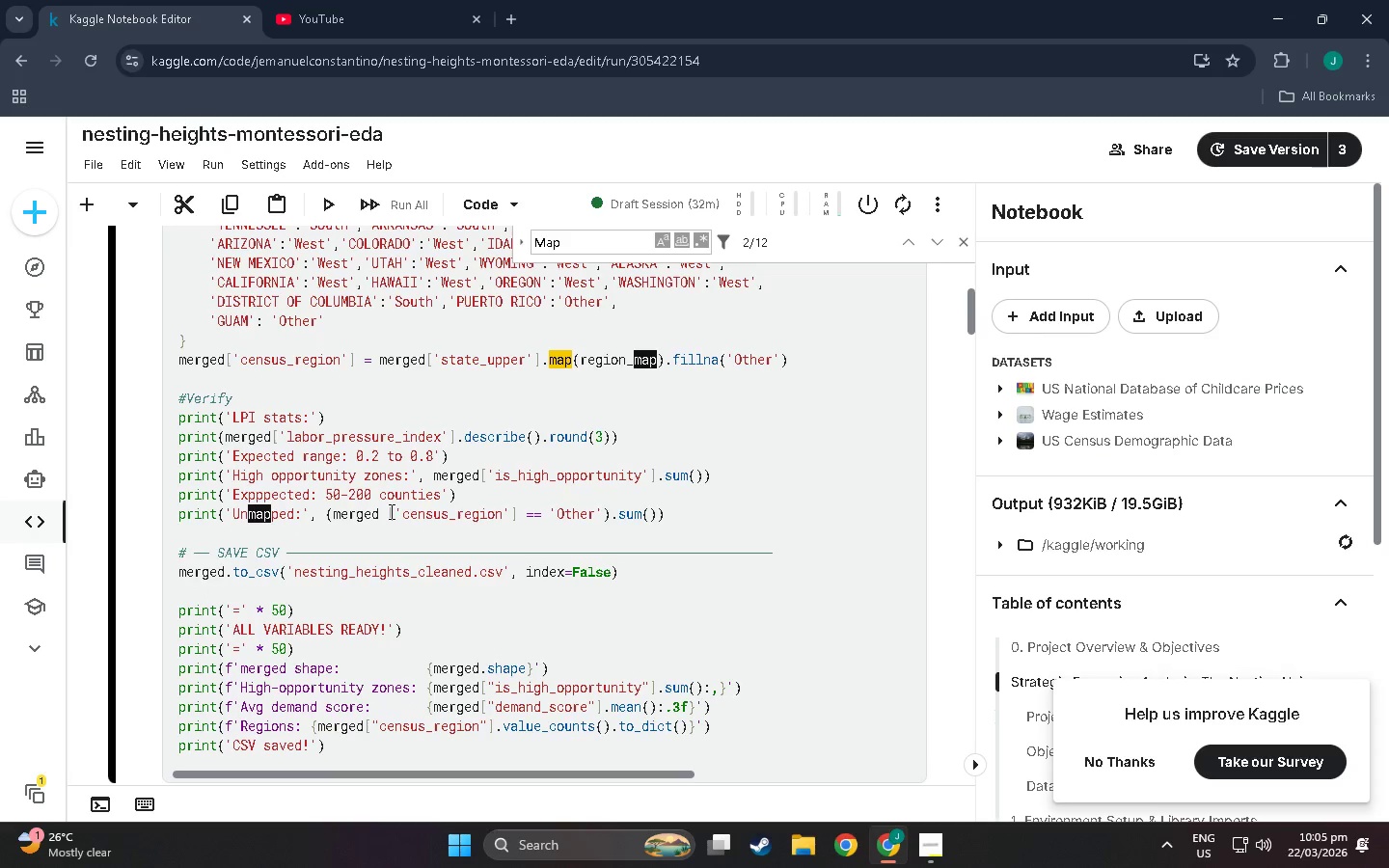 
hold_key(key=ShiftLeft, duration=0.86)
 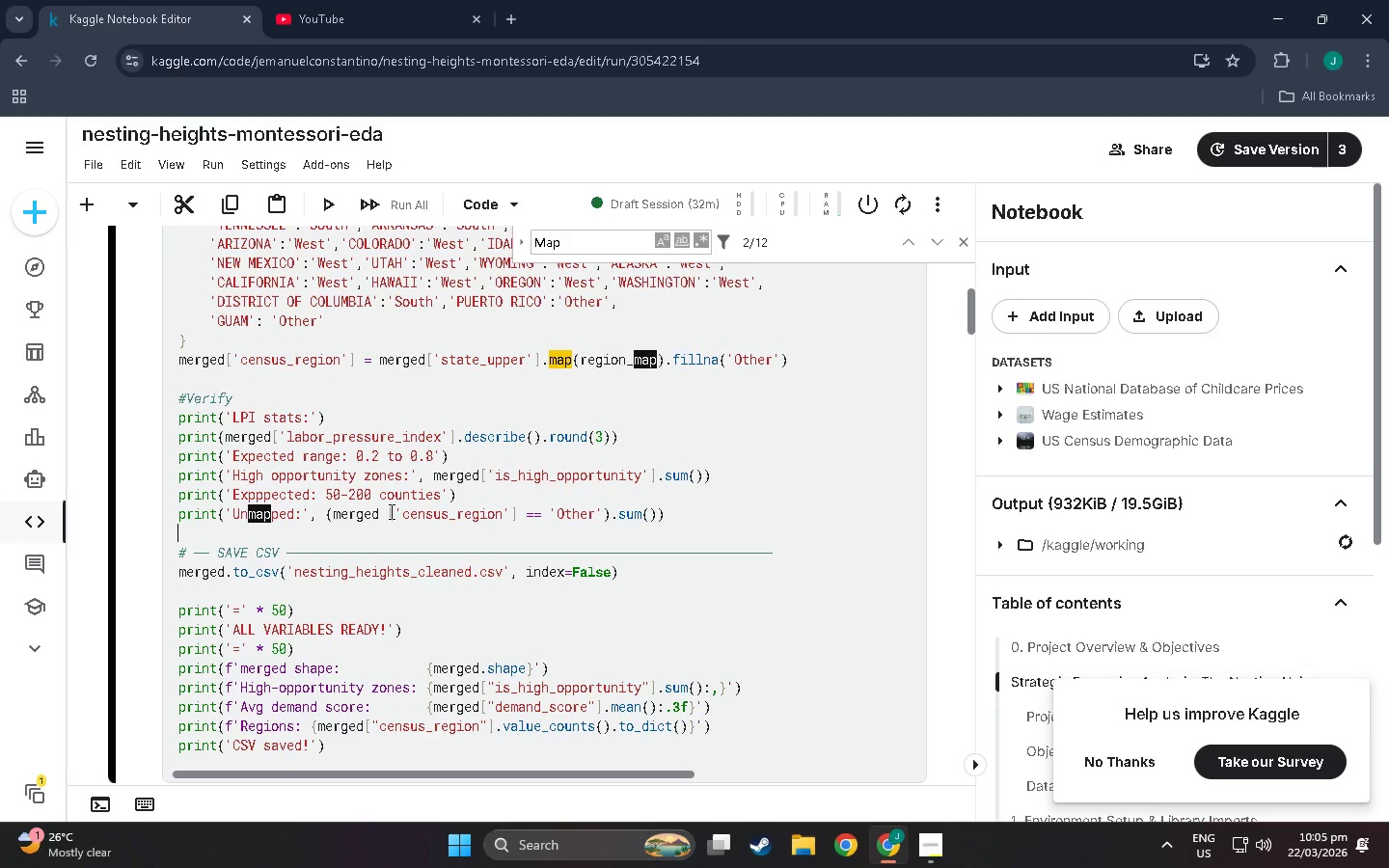 
hold_key(key=ShiftLeft, duration=0.86)
 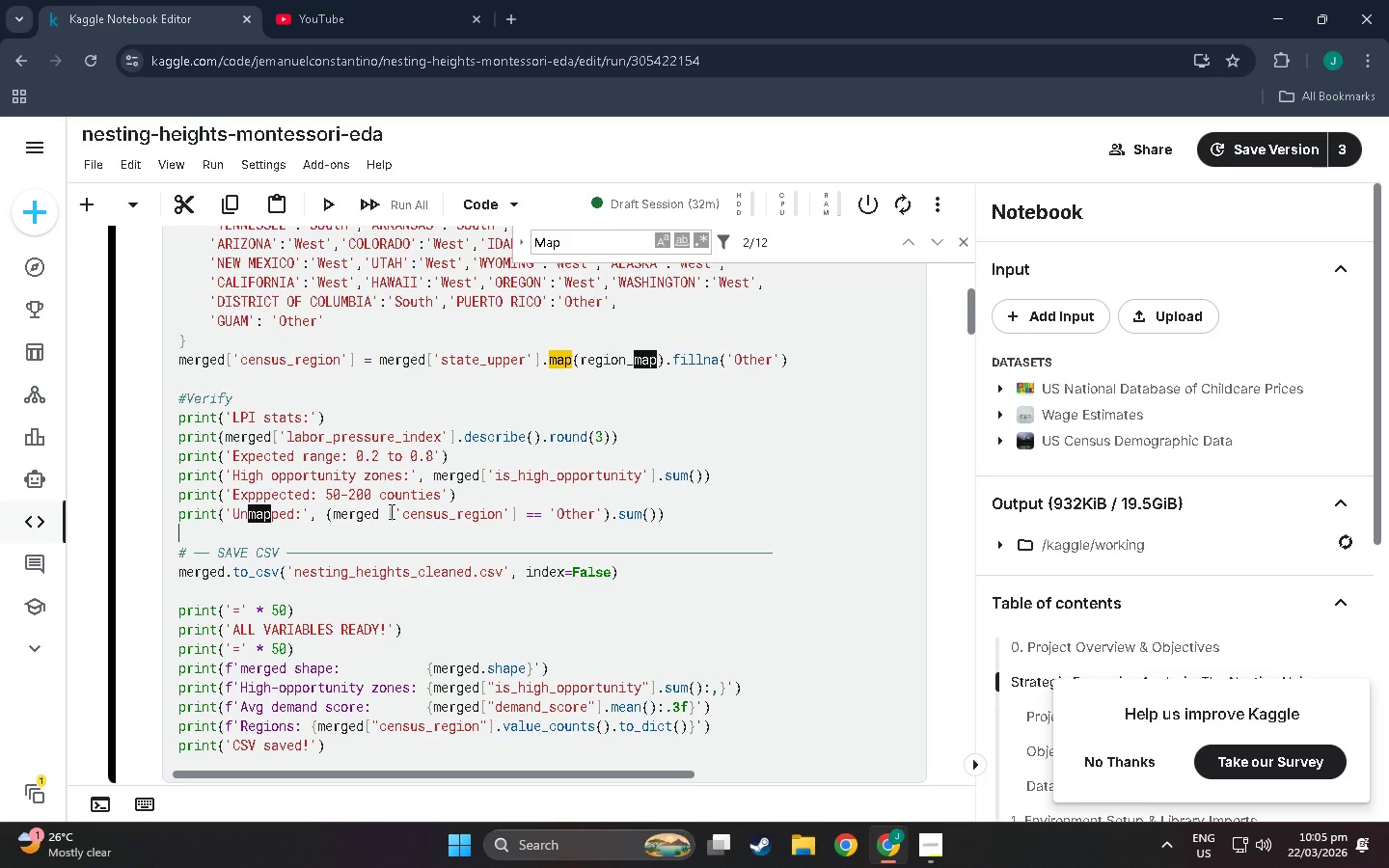 
key(Backspace)
 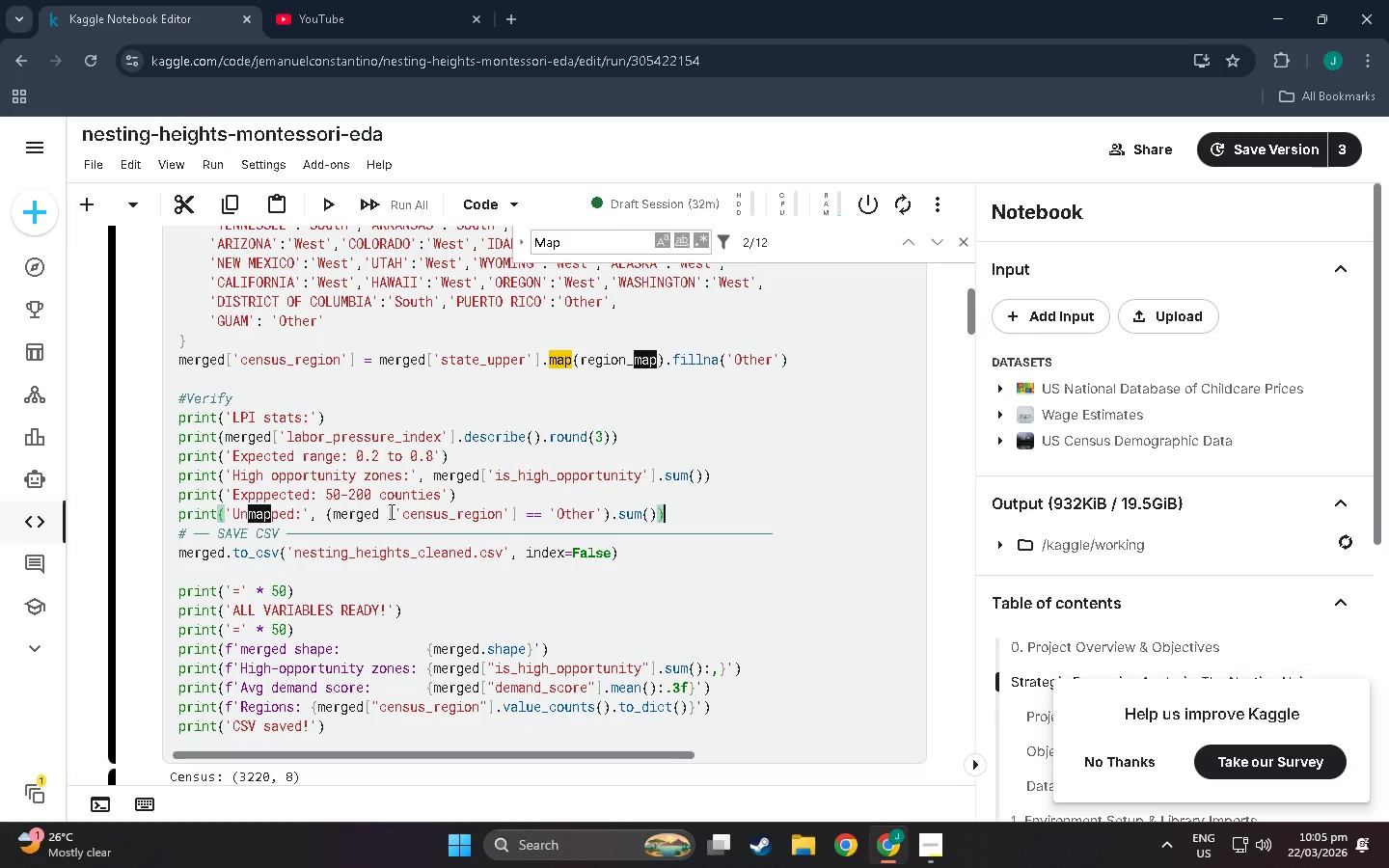 
key(Shift+Enter)
 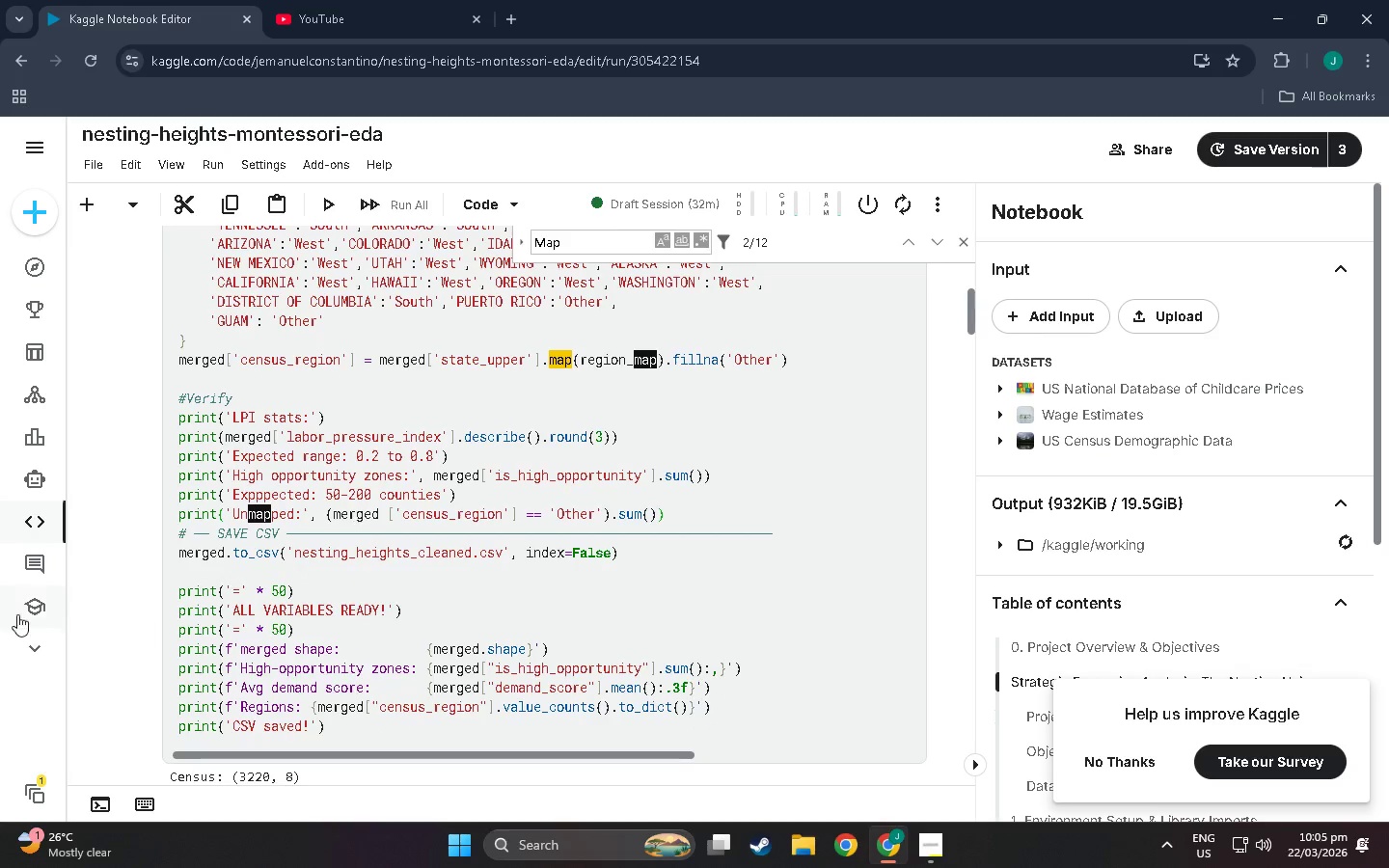 
scroll: coordinate [327, 662], scroll_direction: down, amount: 14.0
 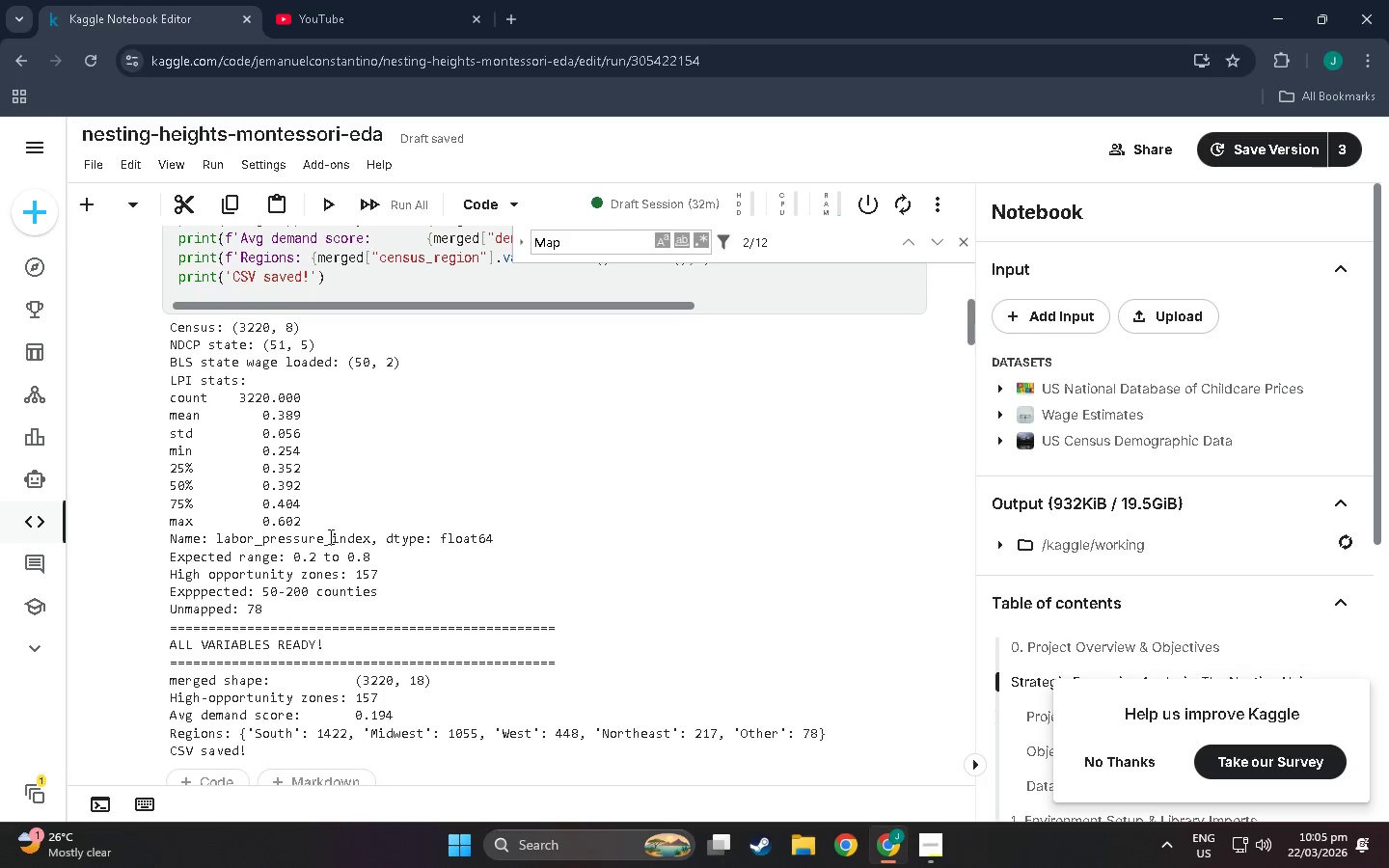 
wait(24.94)
 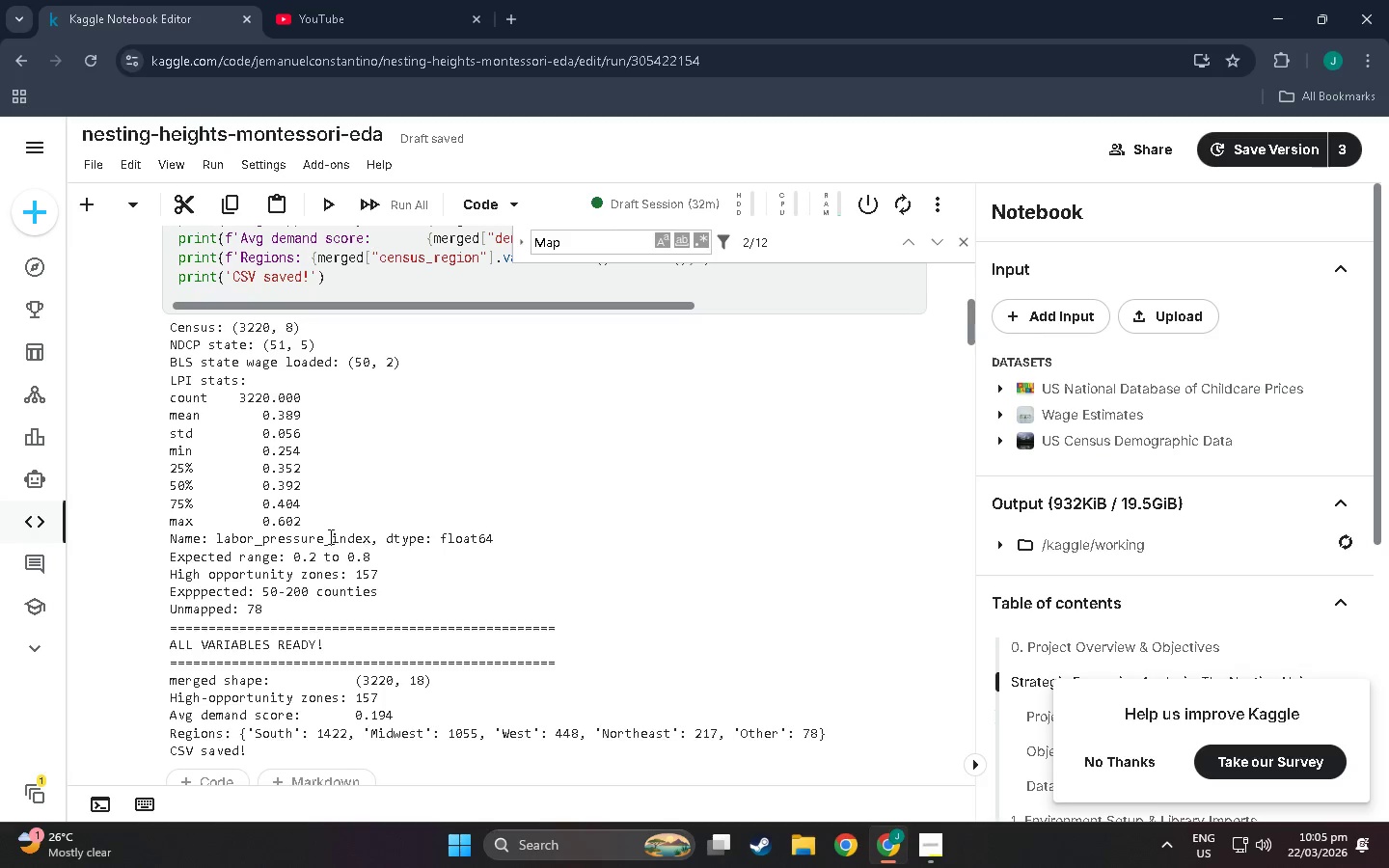 
scroll: coordinate [222, 592], scroll_direction: up, amount: 15.0
 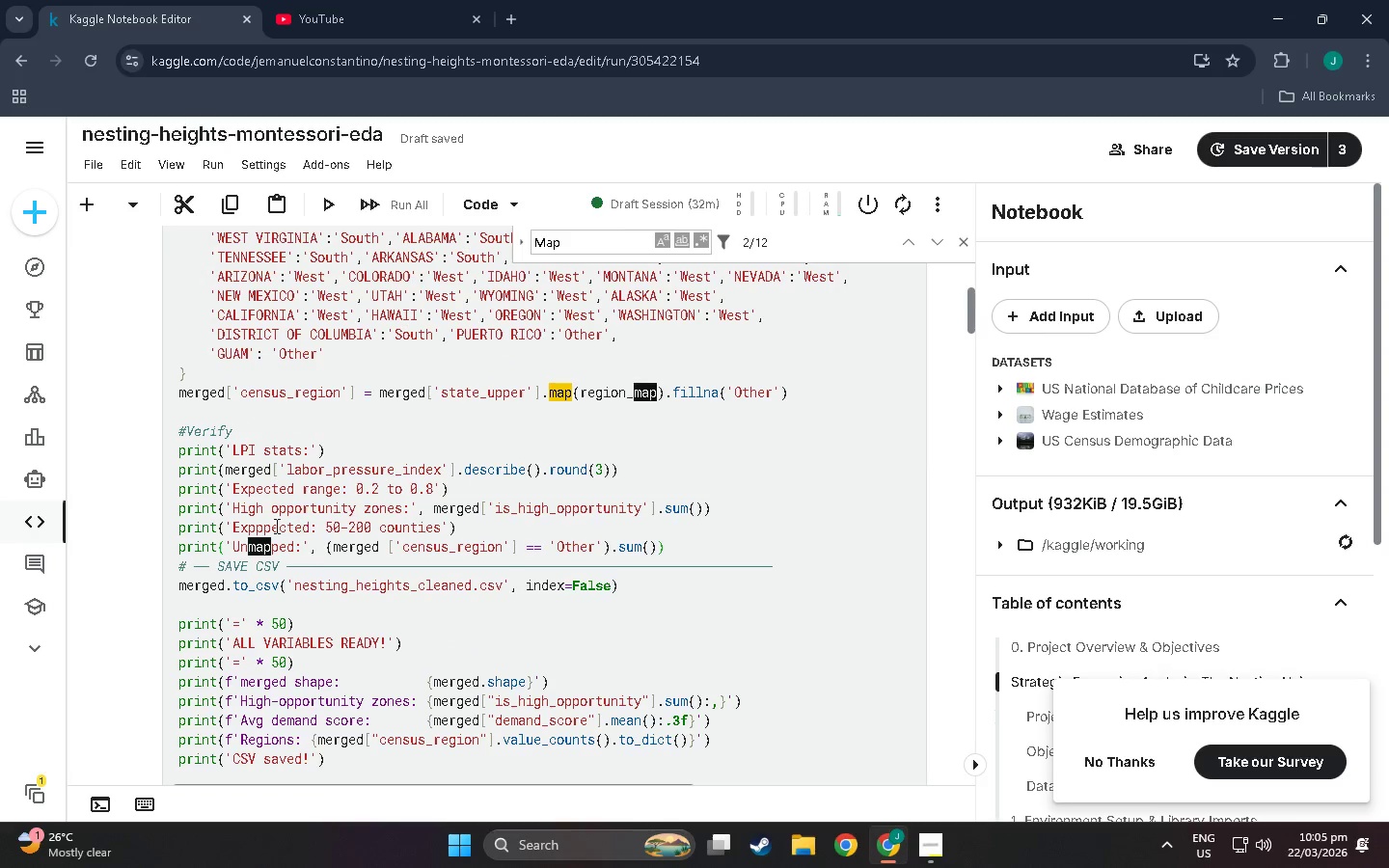 
left_click([270, 526])
 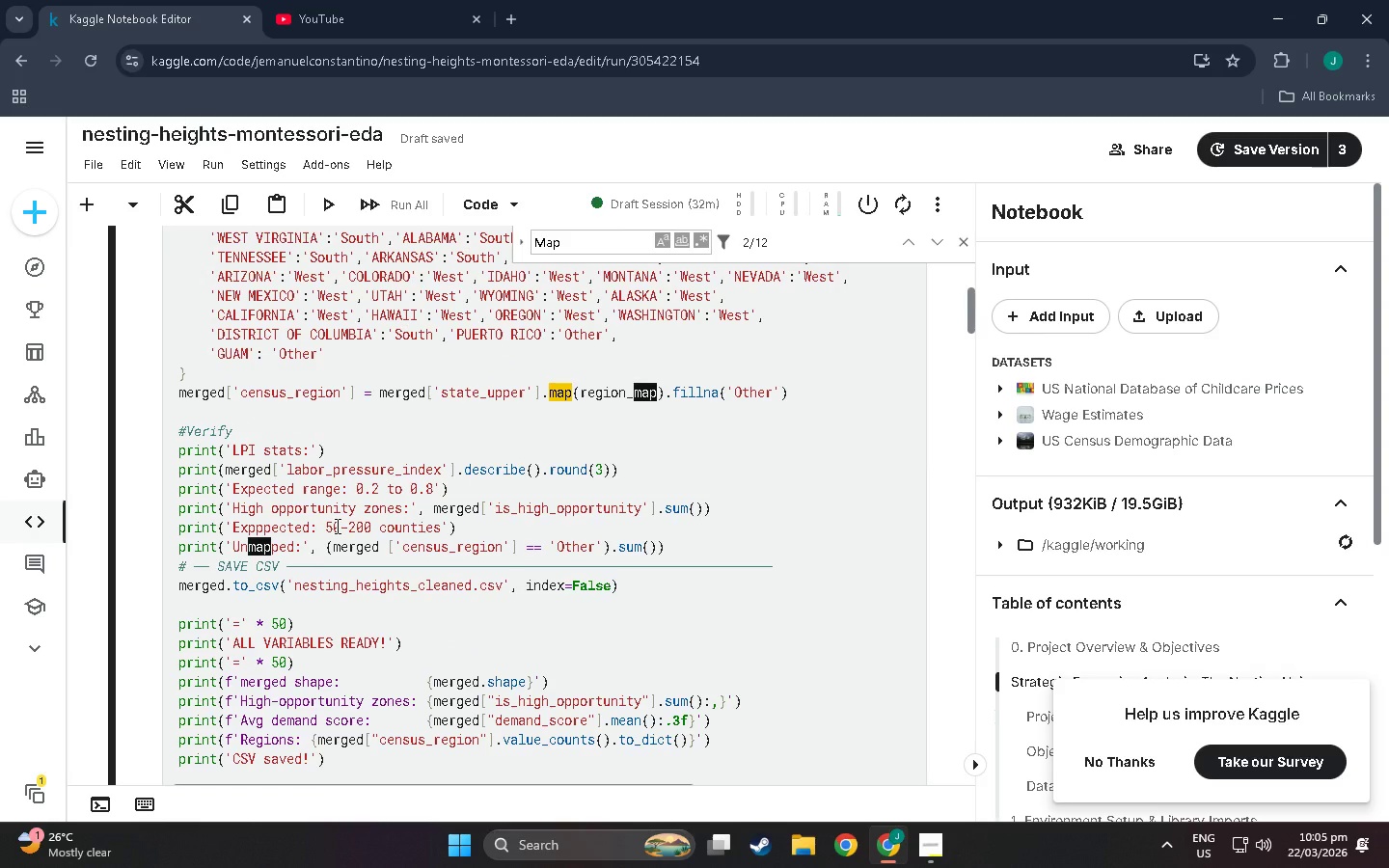 
key(Backspace)
 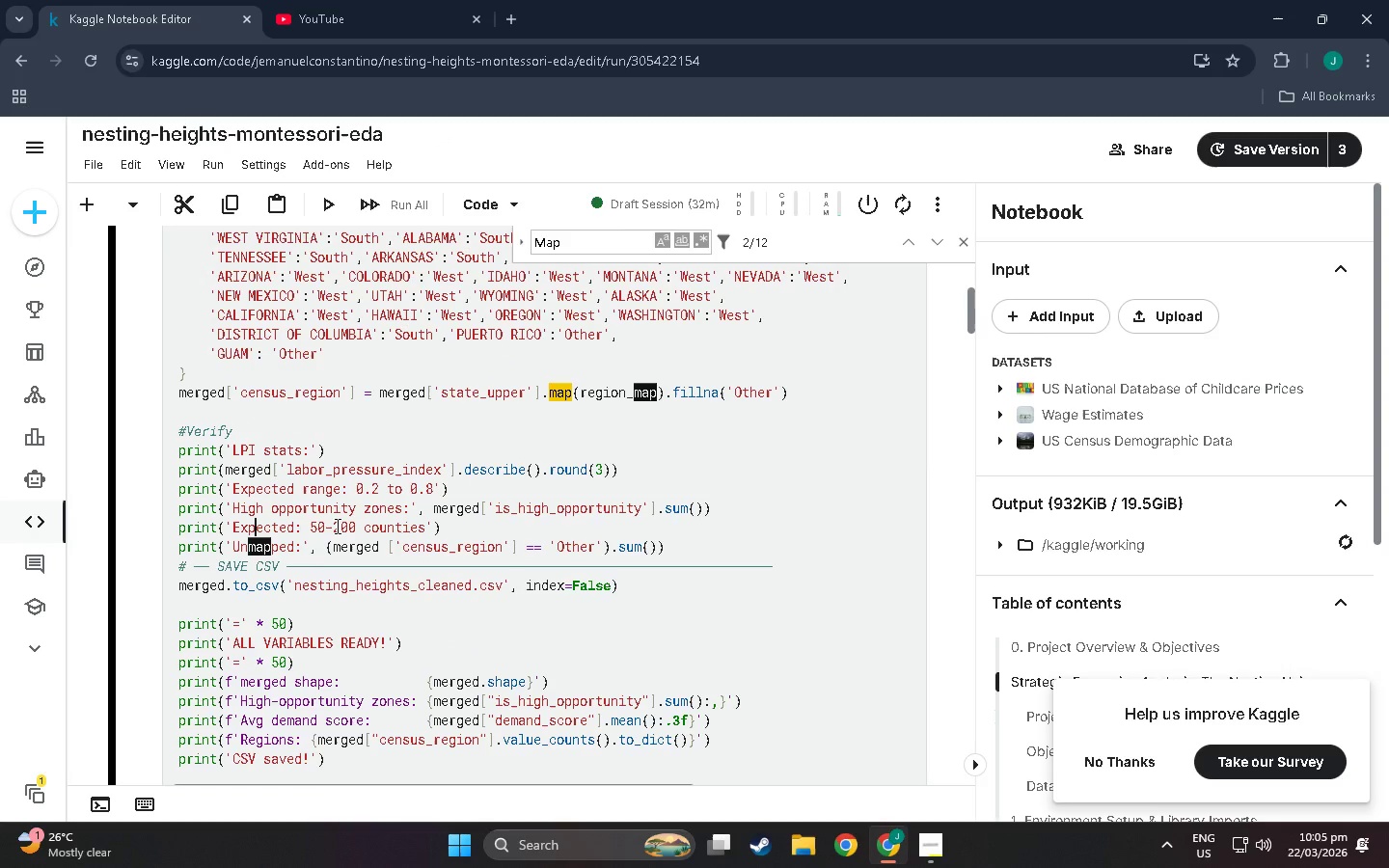 
key(Backspace)
 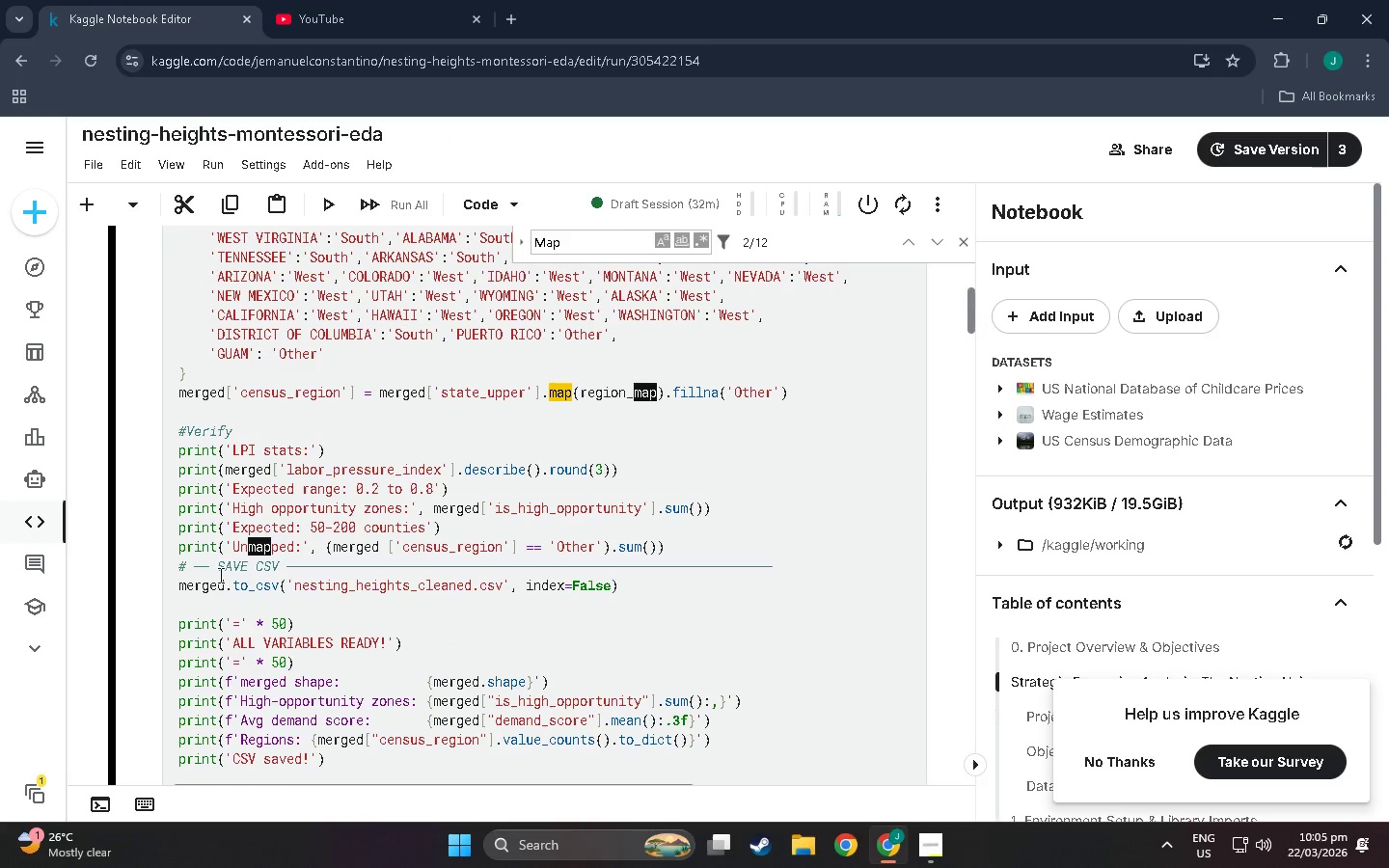 
left_click([259, 603])
 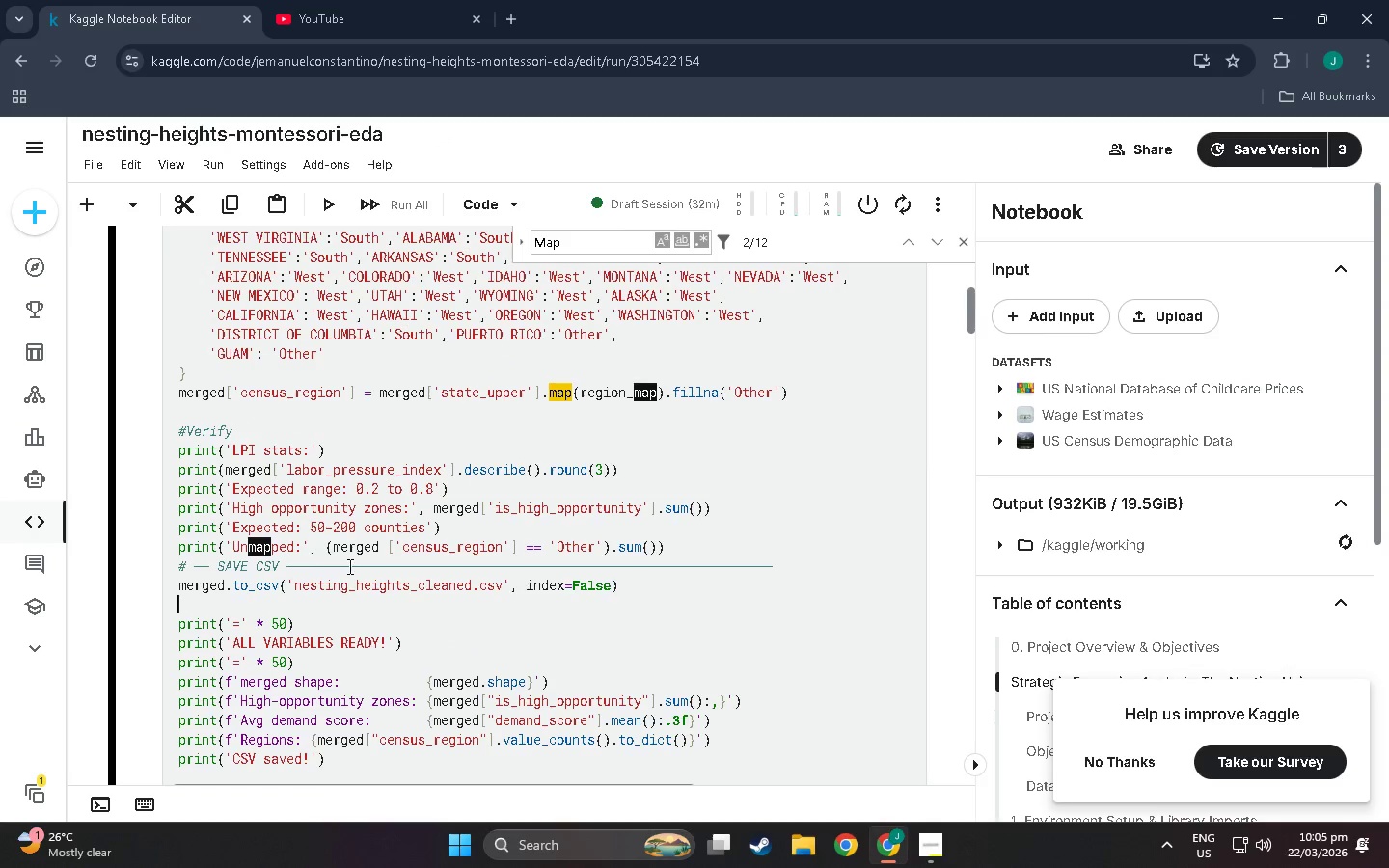 
left_click([348, 565])
 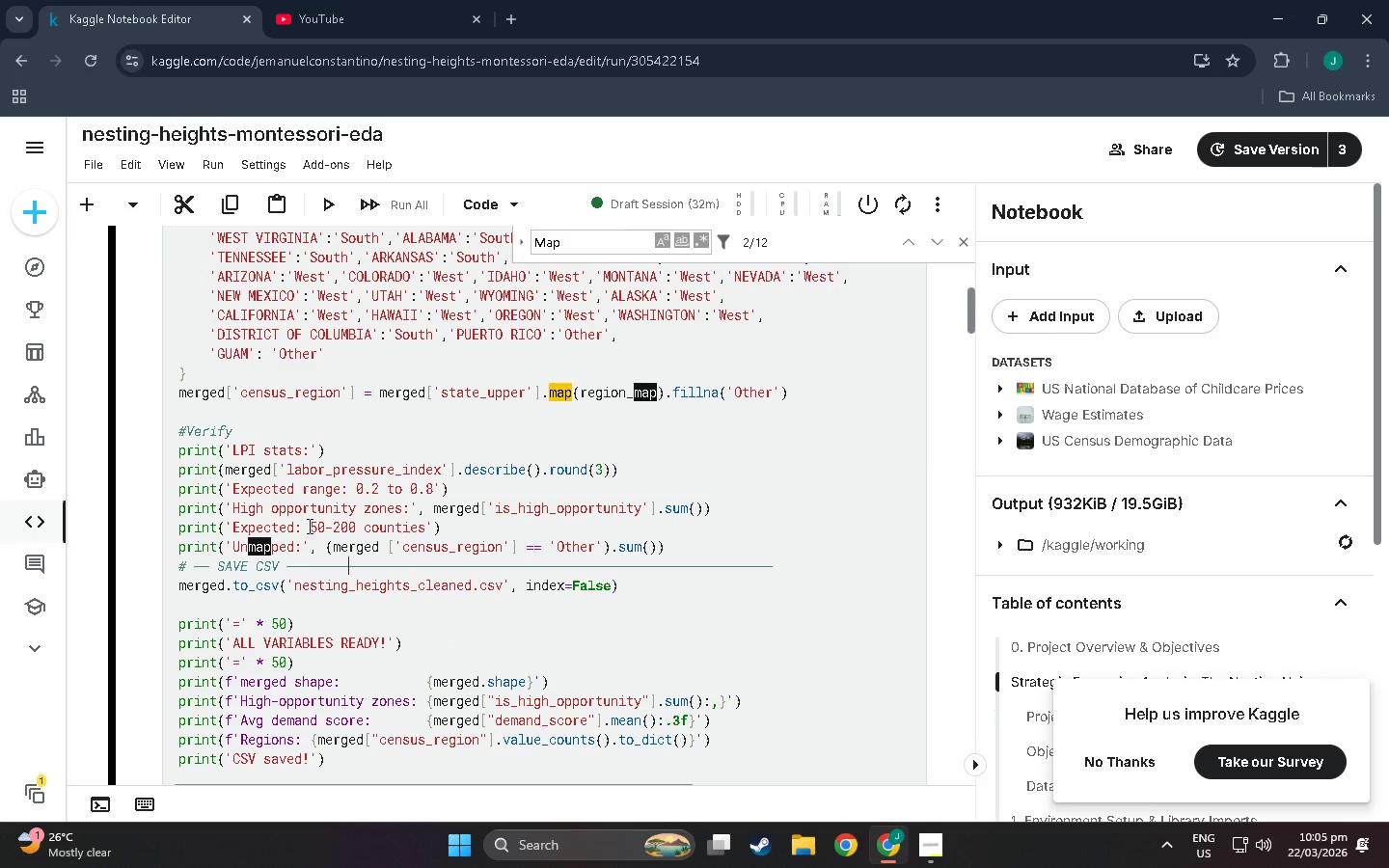 
wait(9.27)
 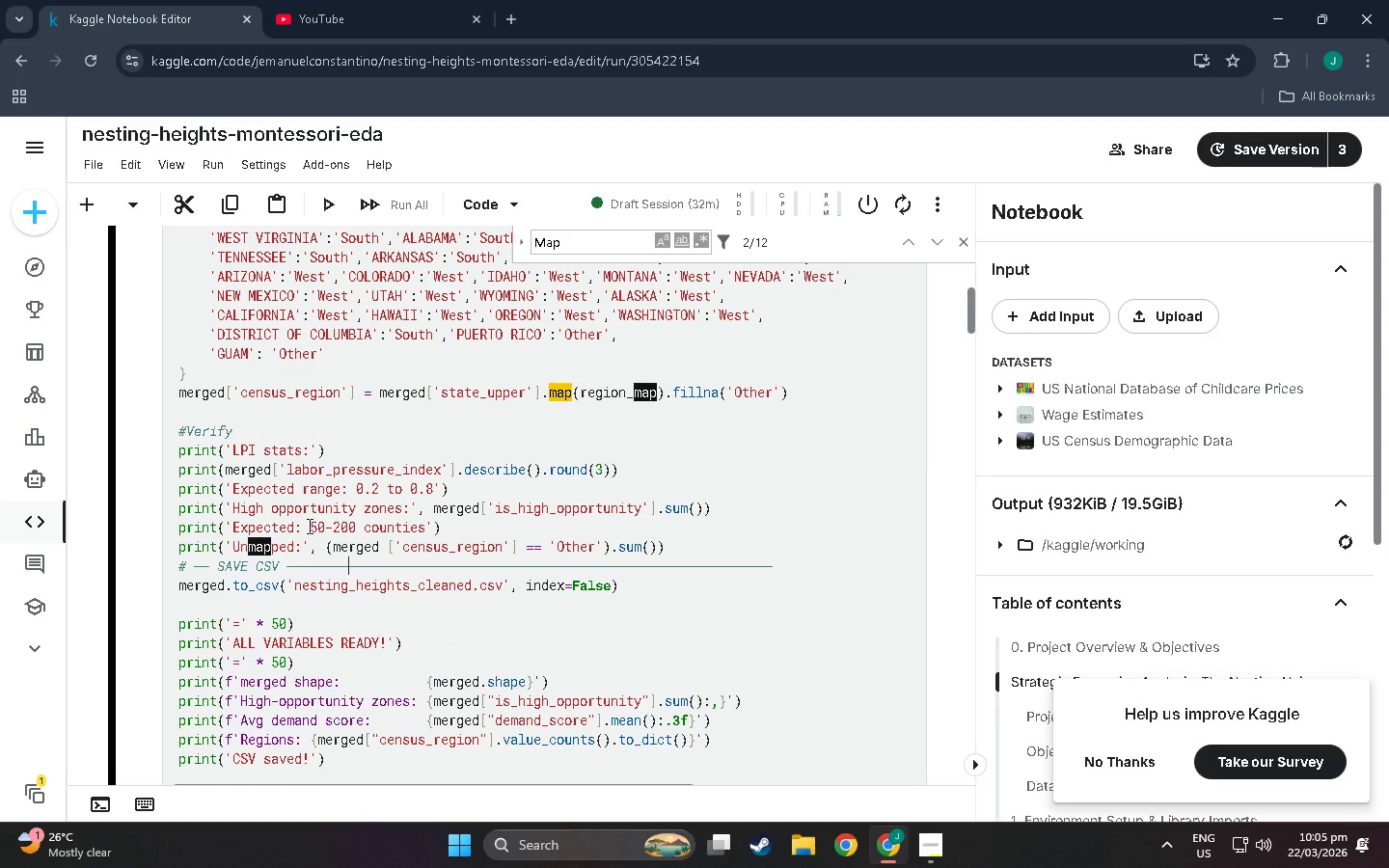 
scroll: coordinate [259, 526], scroll_direction: down, amount: 3.0
 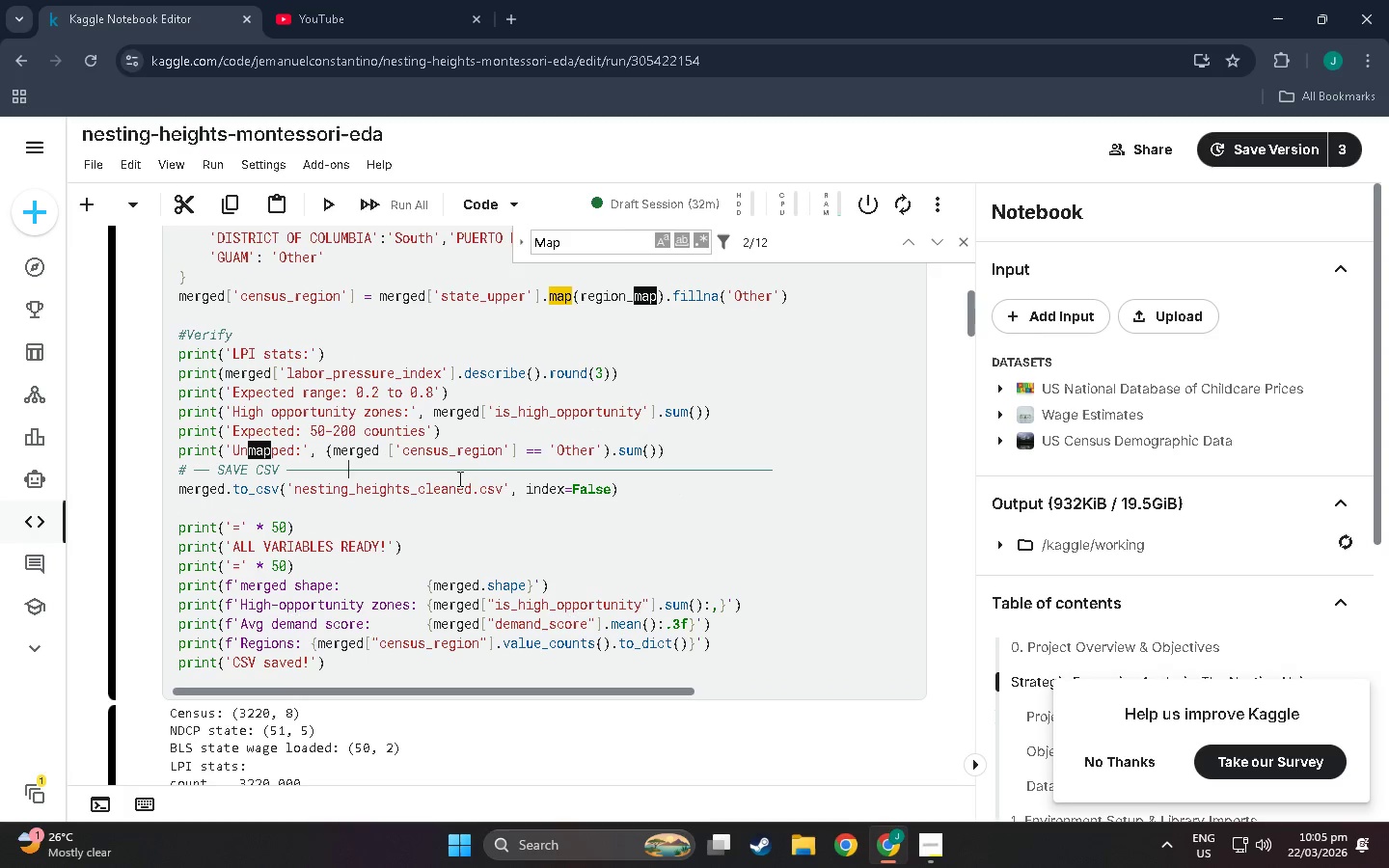 
scroll: coordinate [463, 474], scroll_direction: up, amount: 4.0
 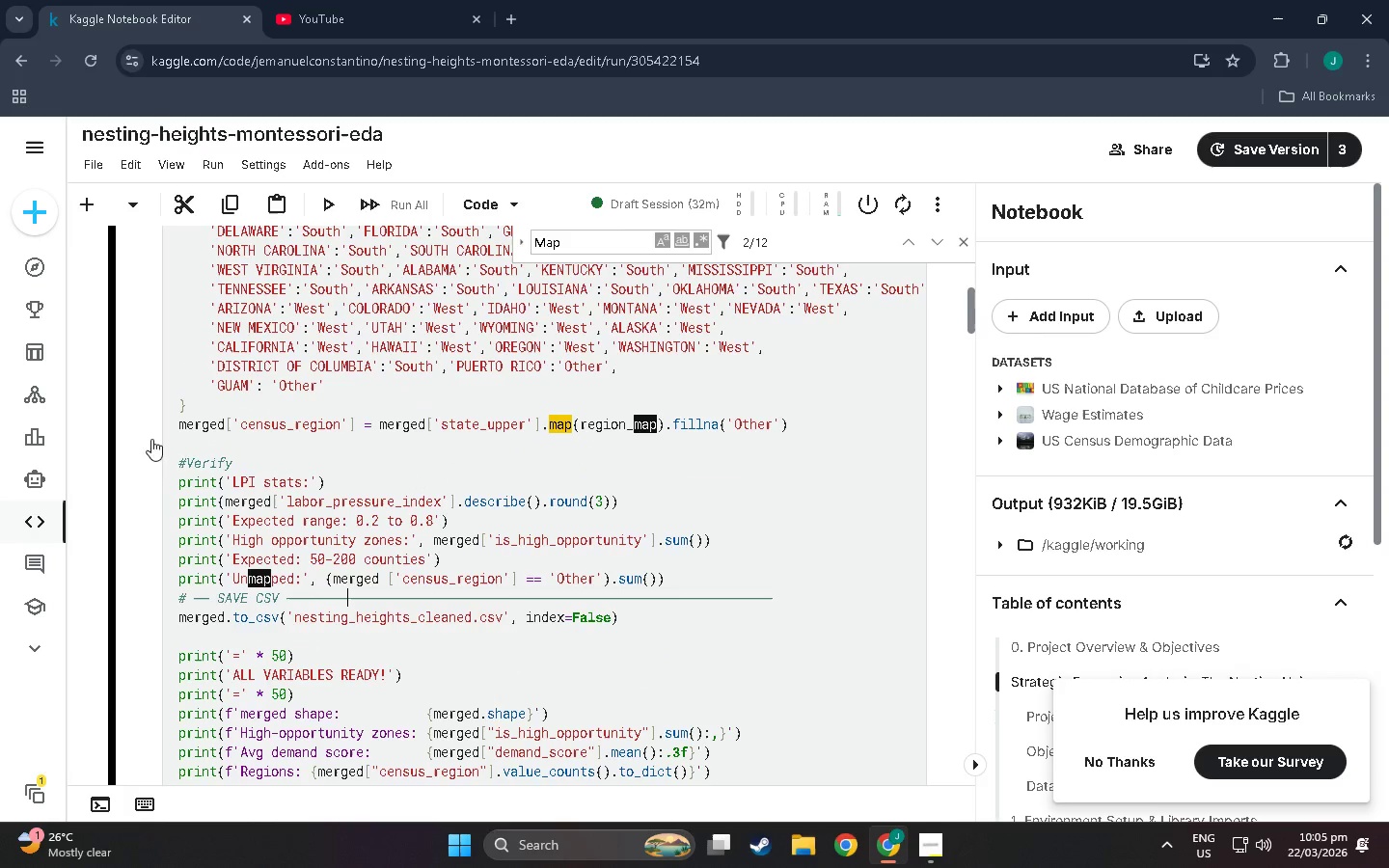 
left_click([197, 448])
 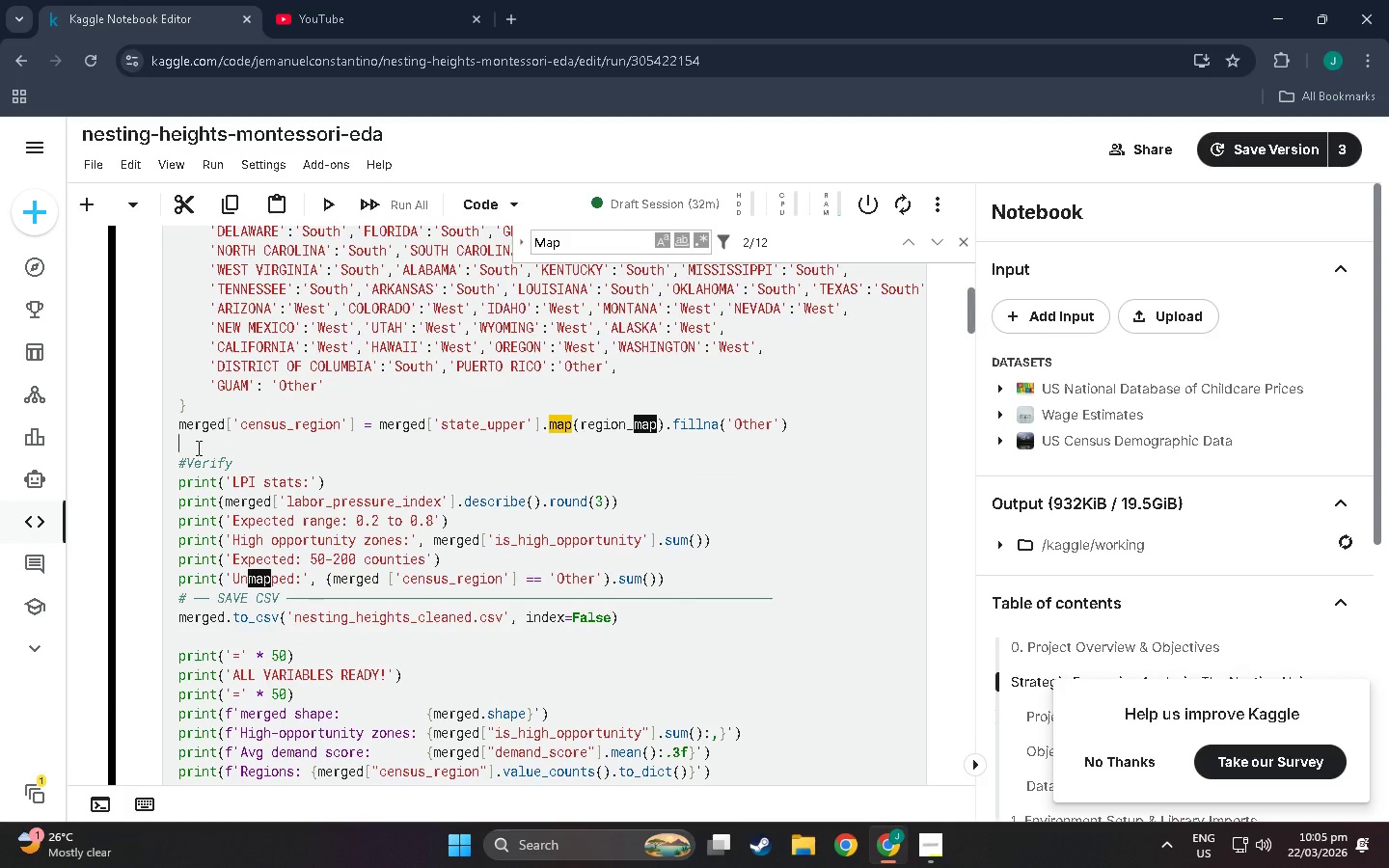 
key(Enter)
 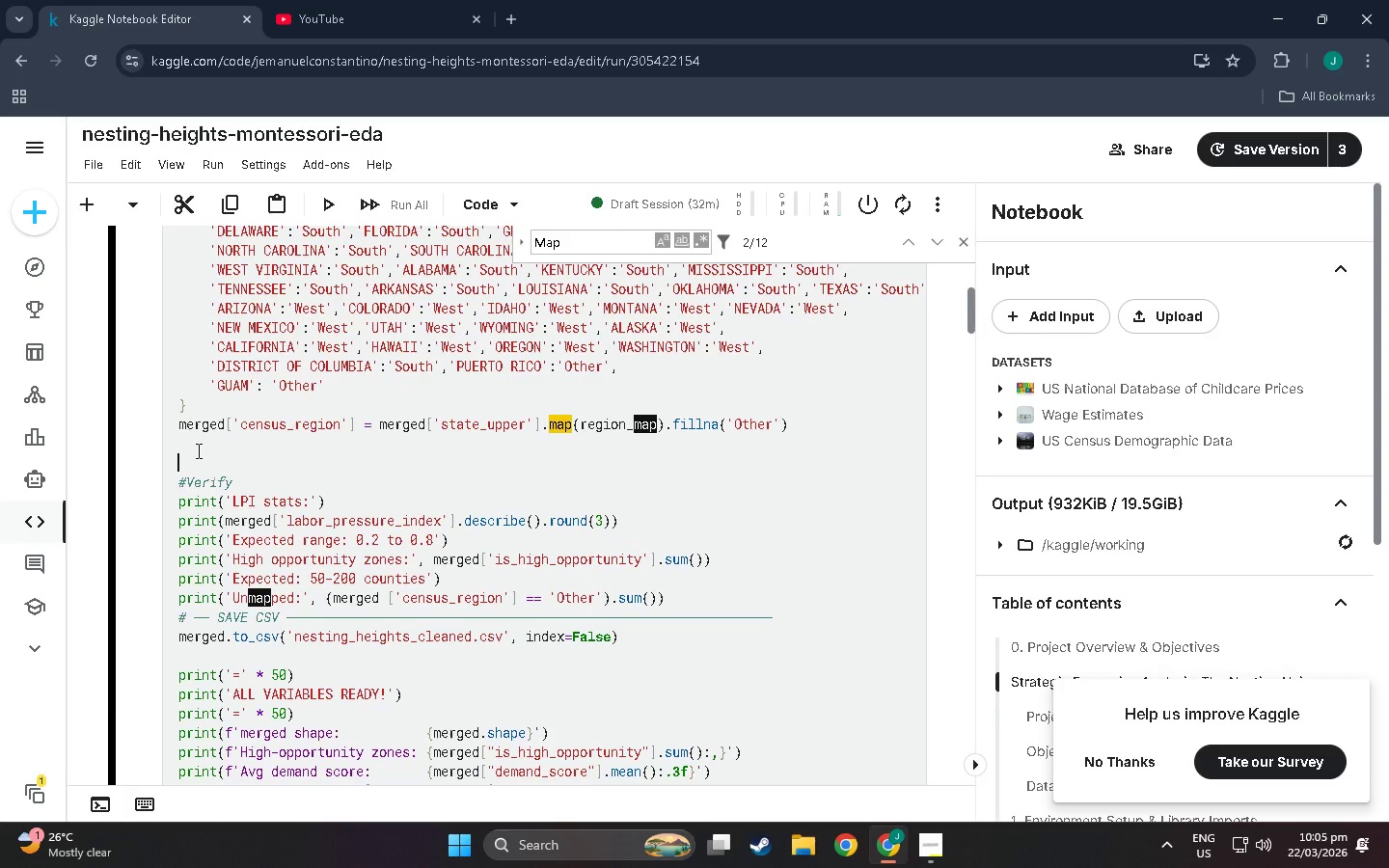 
left_click([197, 452])
 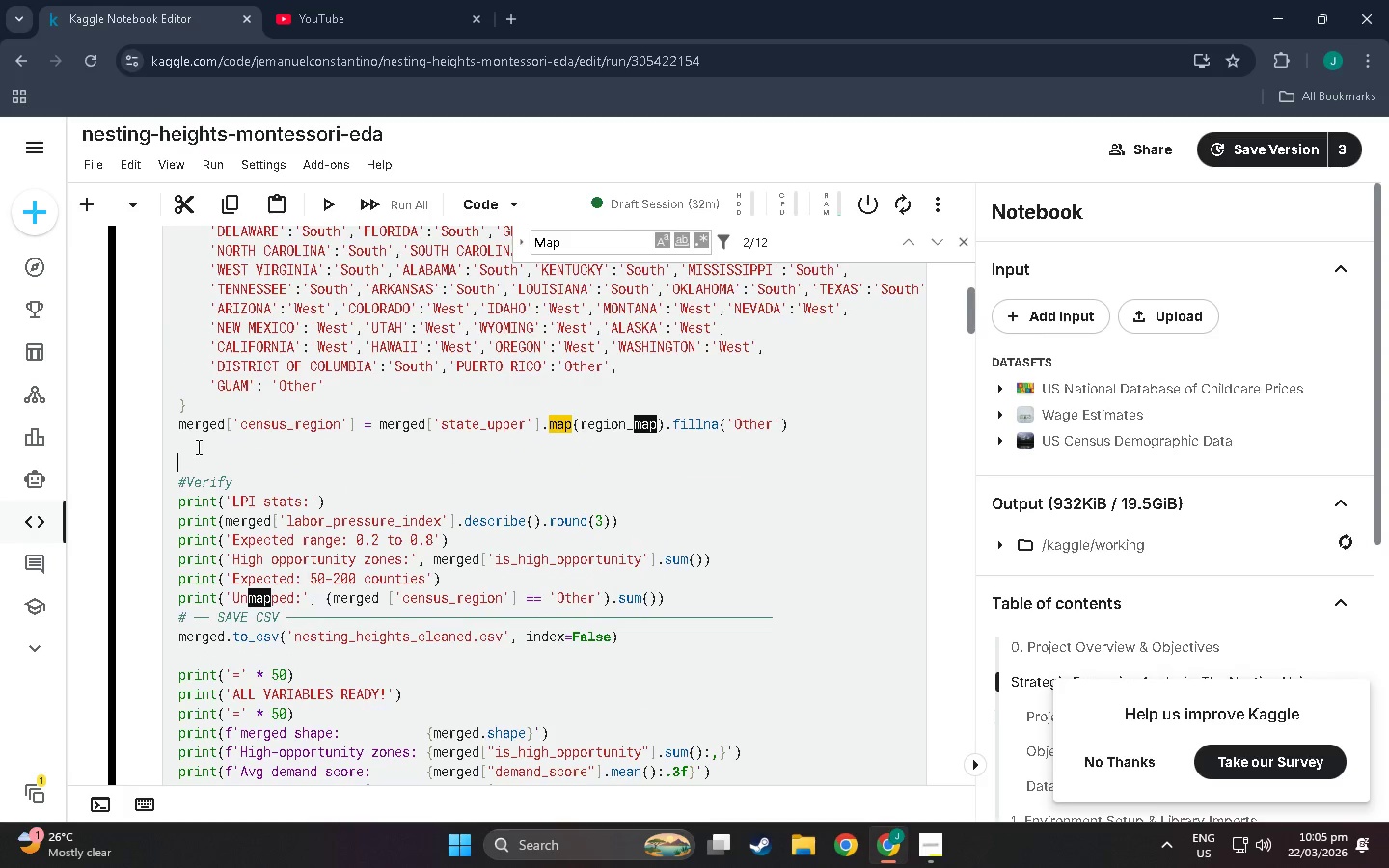 
left_click([197, 445])
 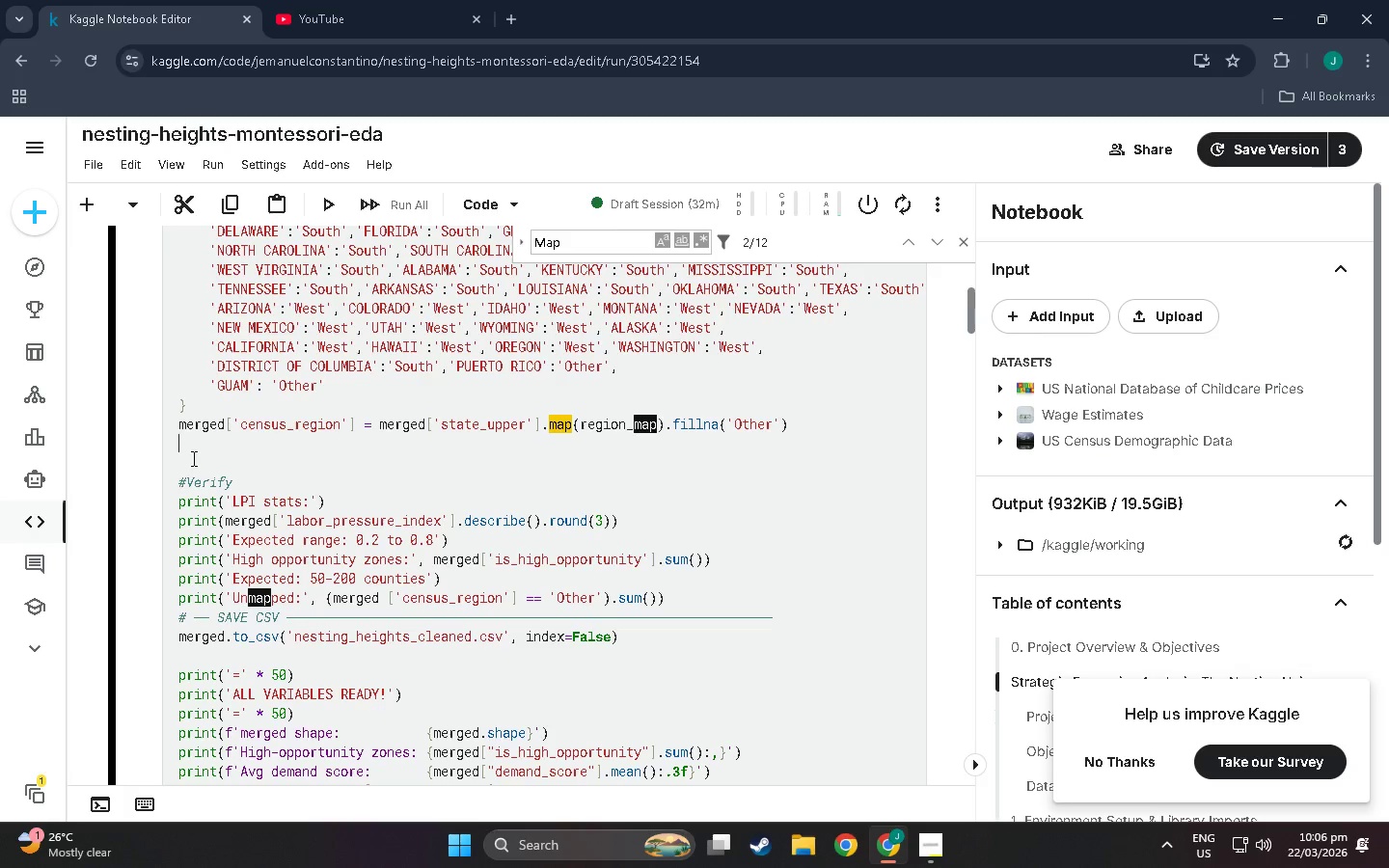 
key(Enter)
 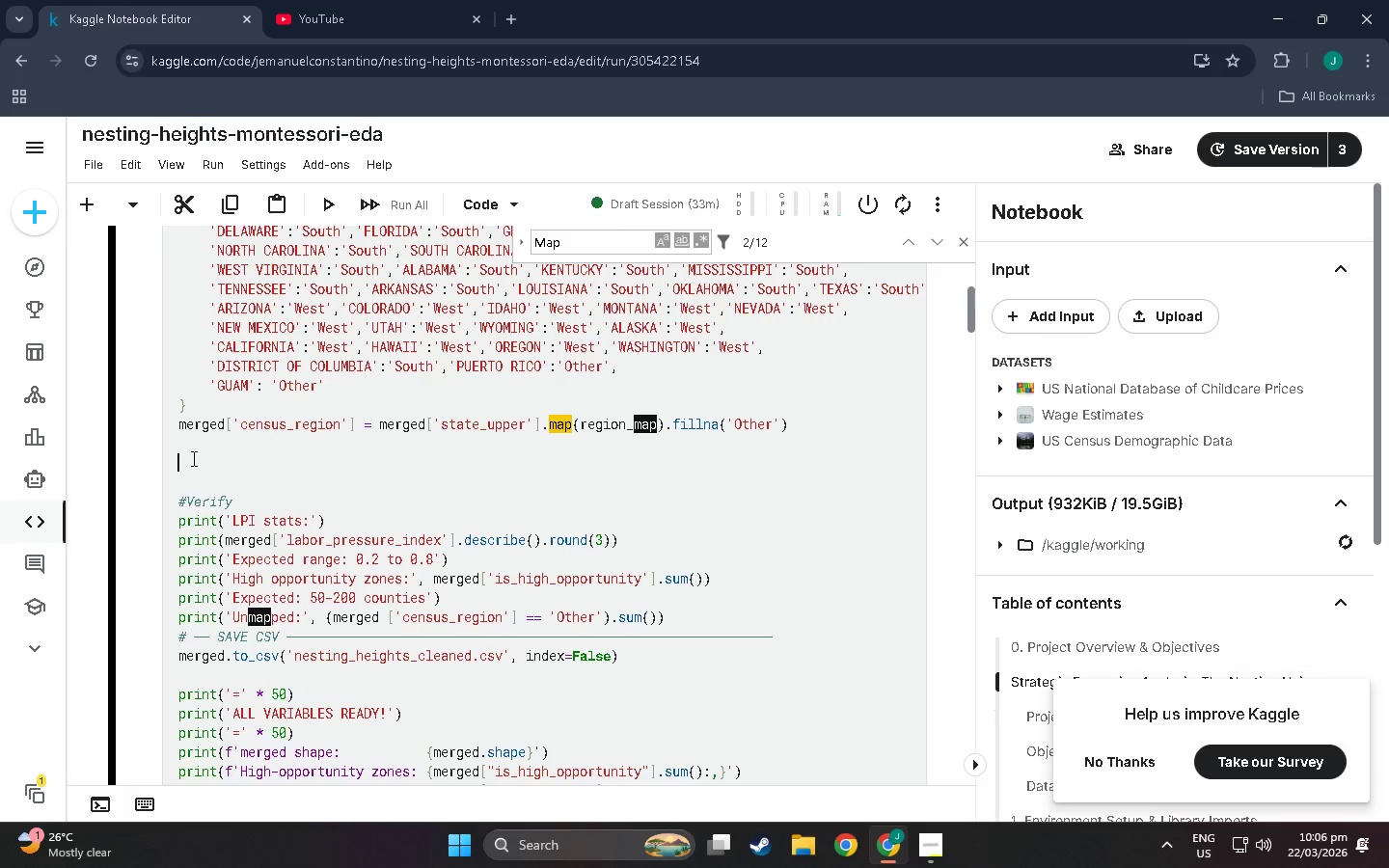 
type(#Find all umpa)
key(Backspace)
key(Backspace)
type(mapped)
 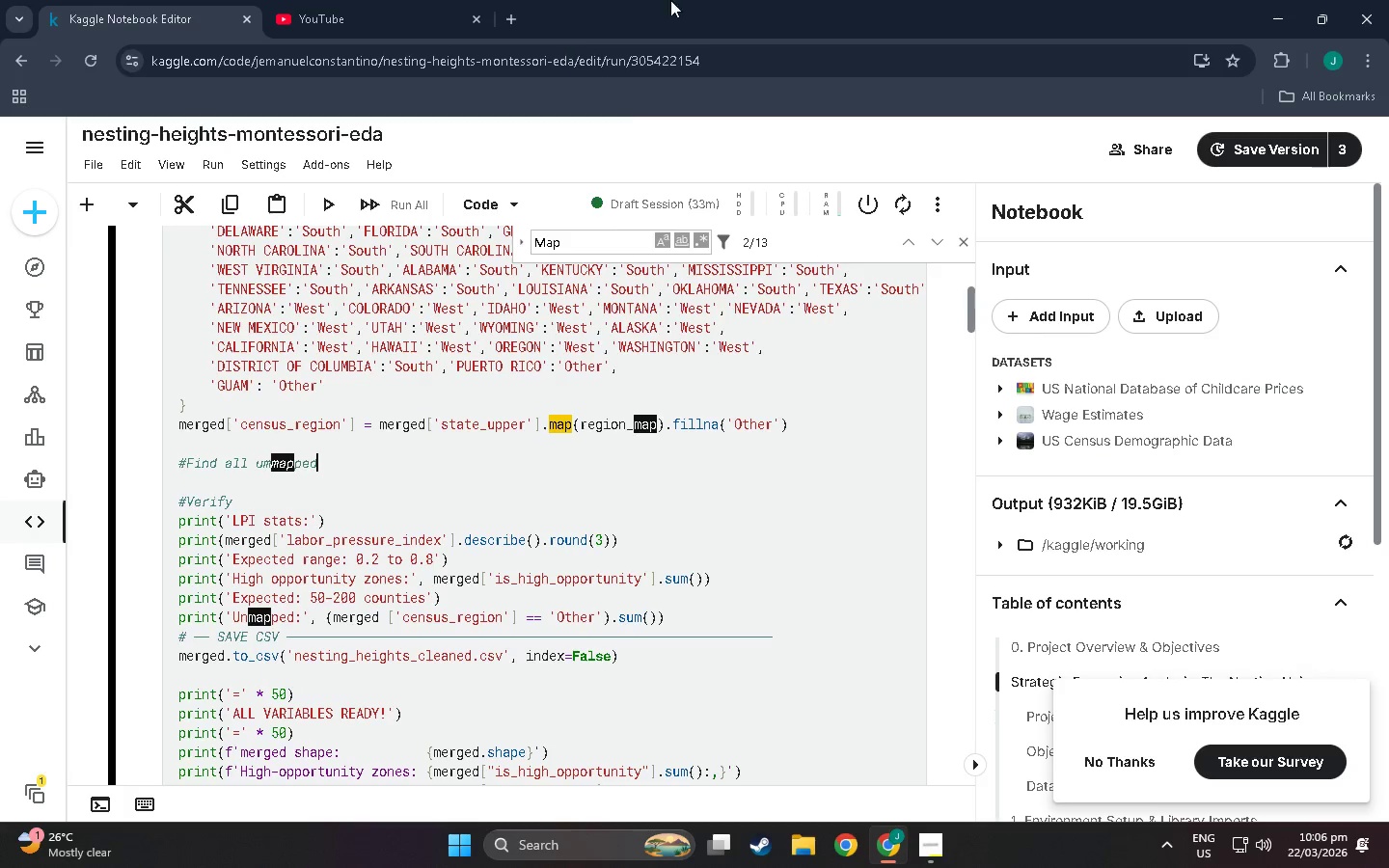 
left_click([967, 240])
 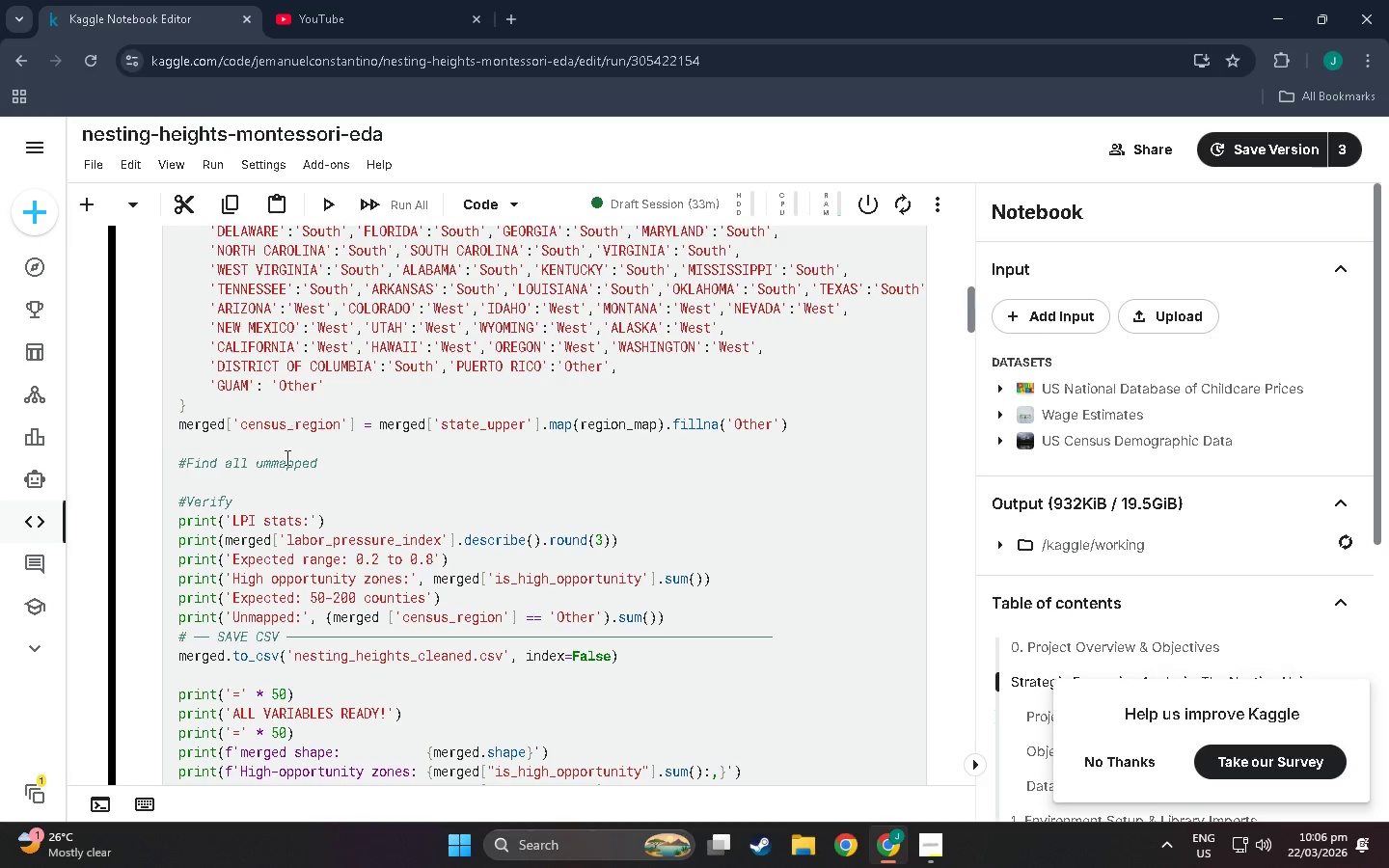 
left_click([323, 468])
 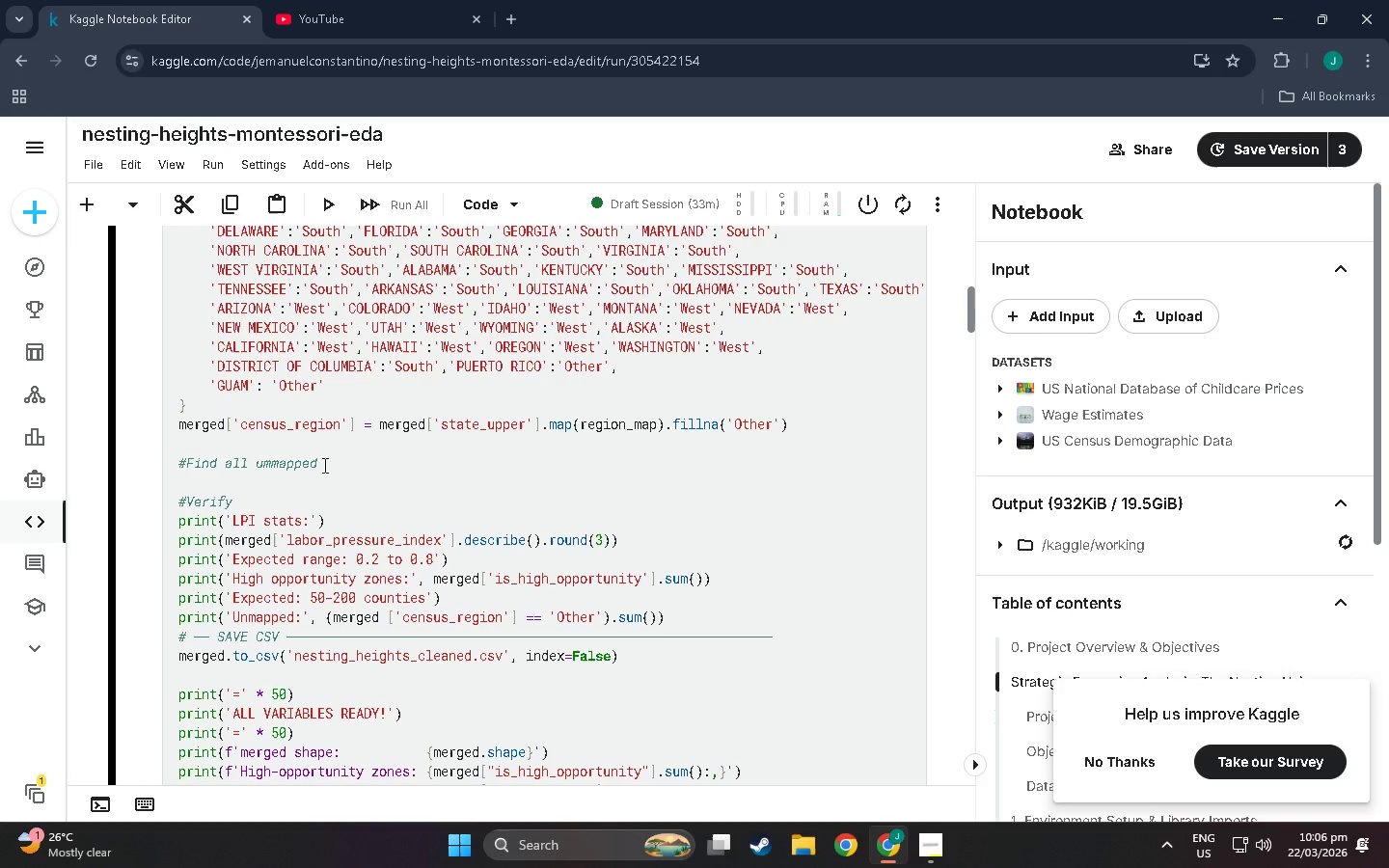 
type( countries-)
key(Backspace)
type(=)
 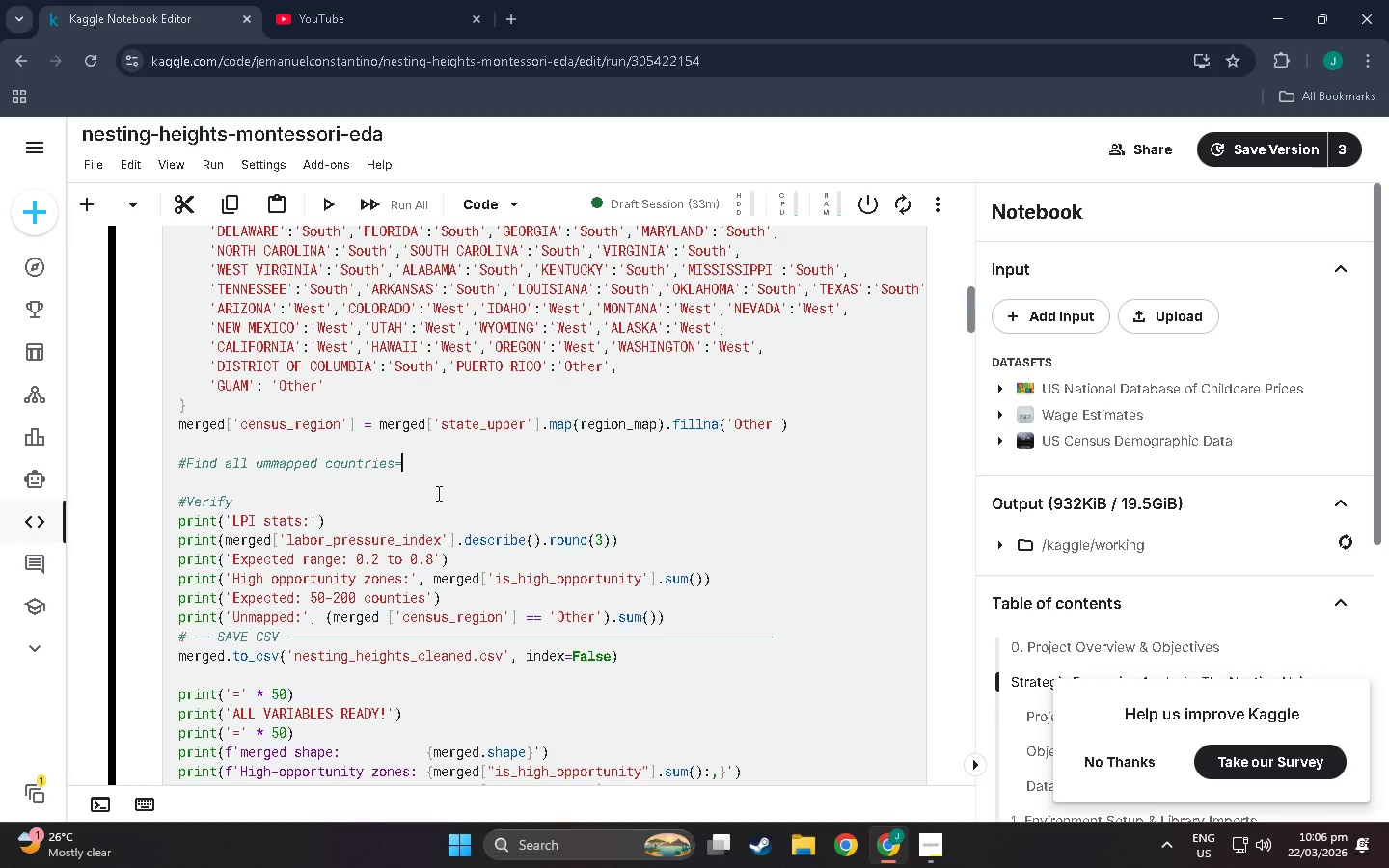 
left_click_drag(start_coordinate=[430, 471], to_coordinate=[130, 464])
 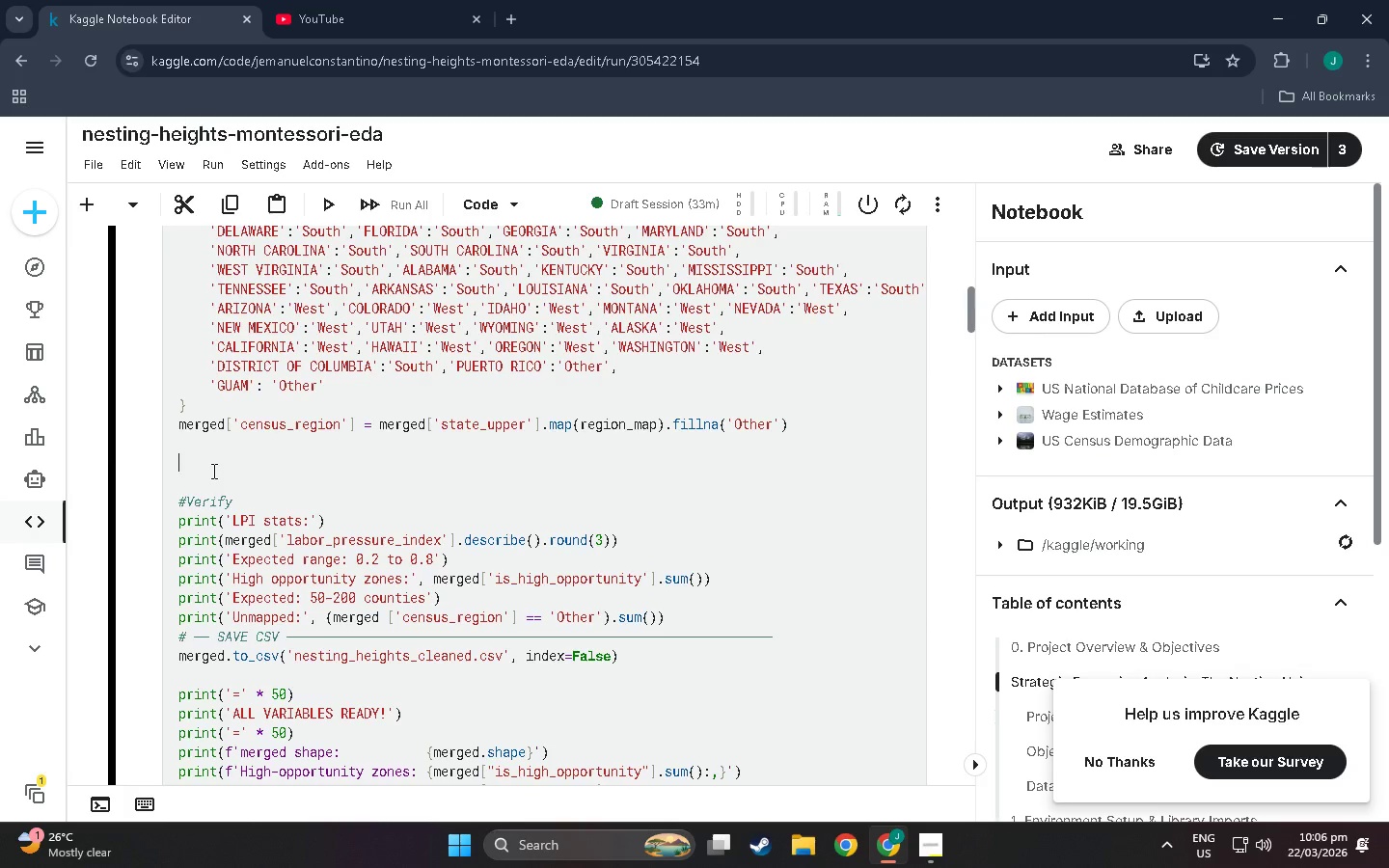 
key(Control+X)
 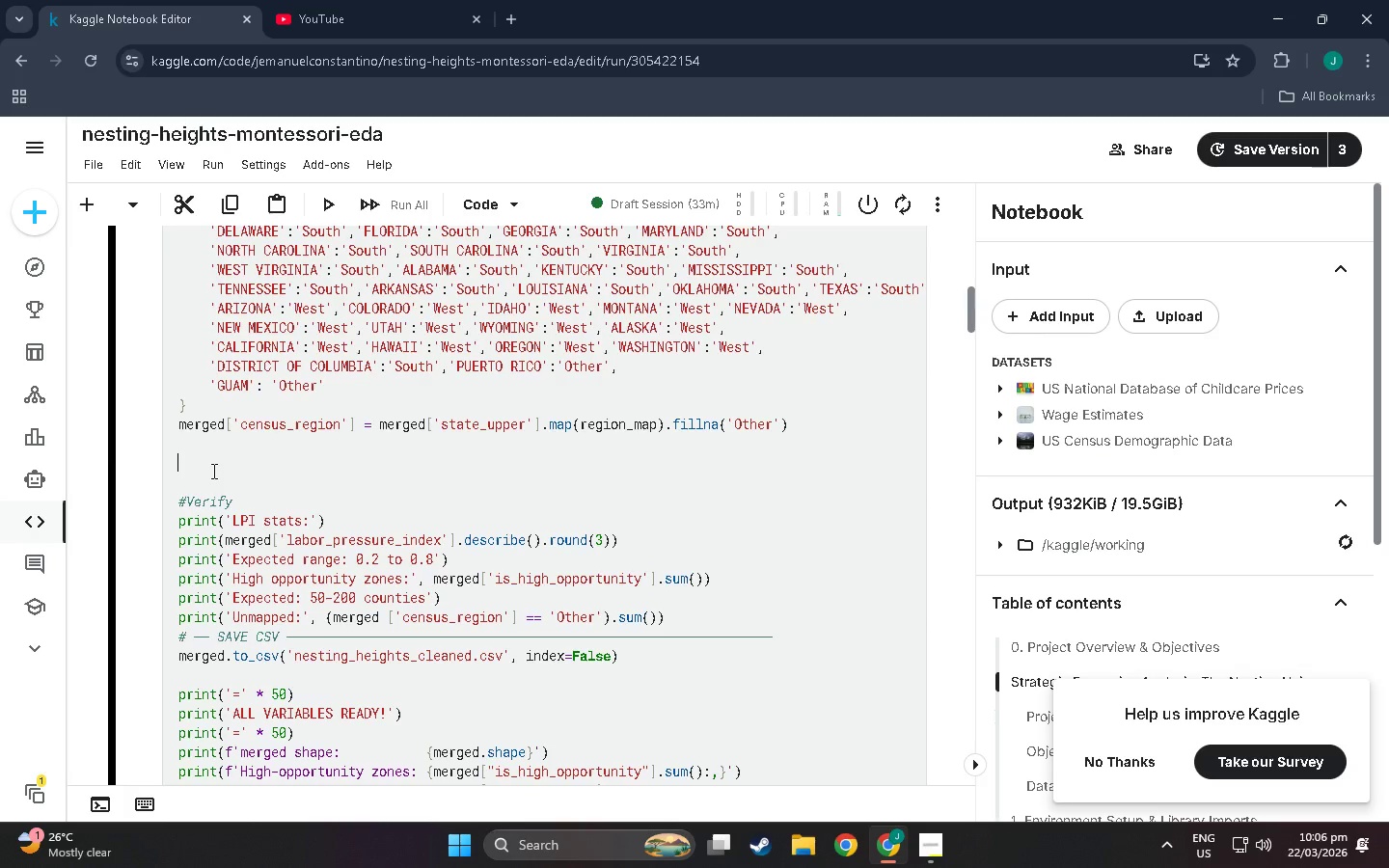 
key(Backspace)
 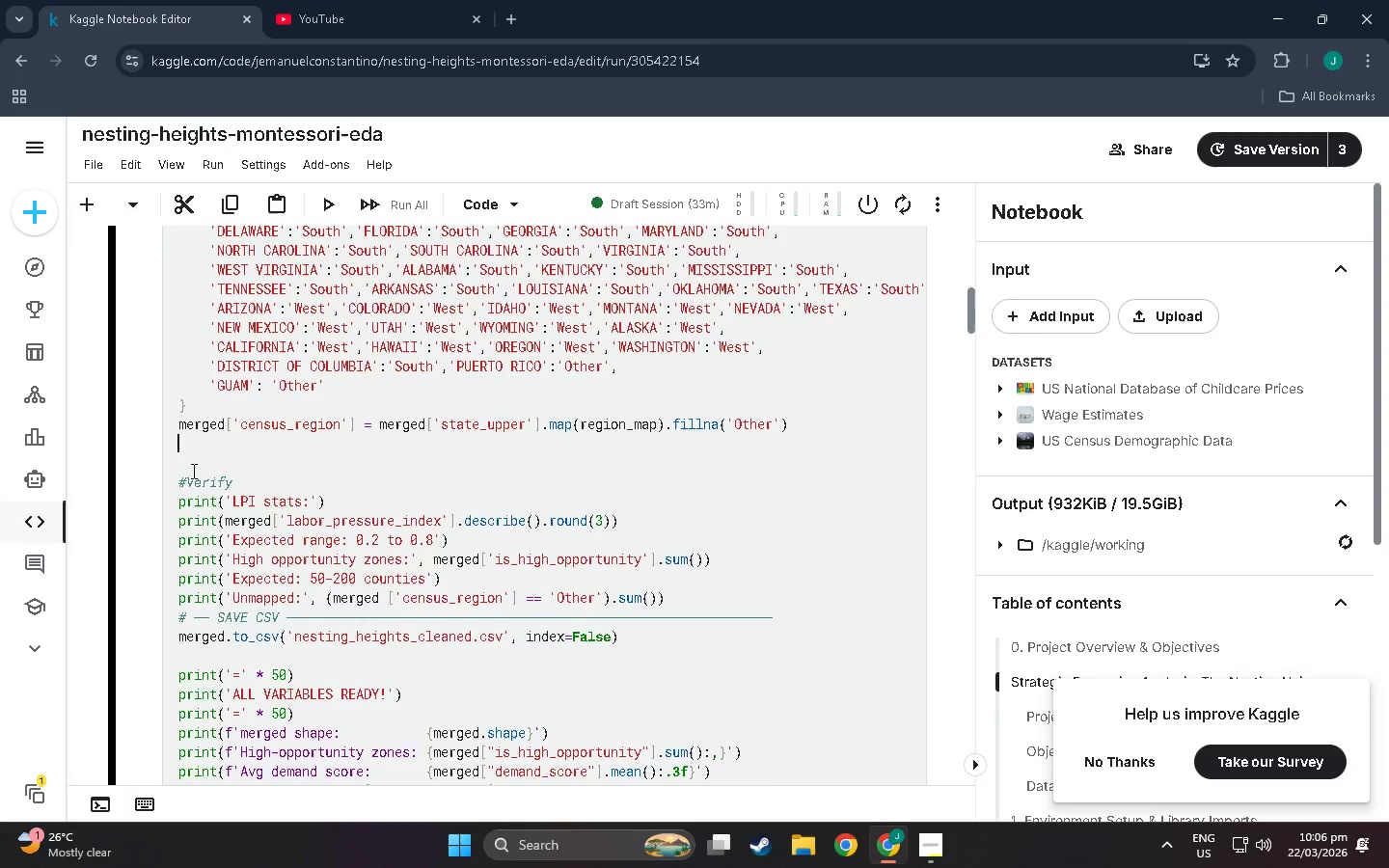 
scroll: coordinate [228, 554], scroll_direction: down, amount: 24.0
 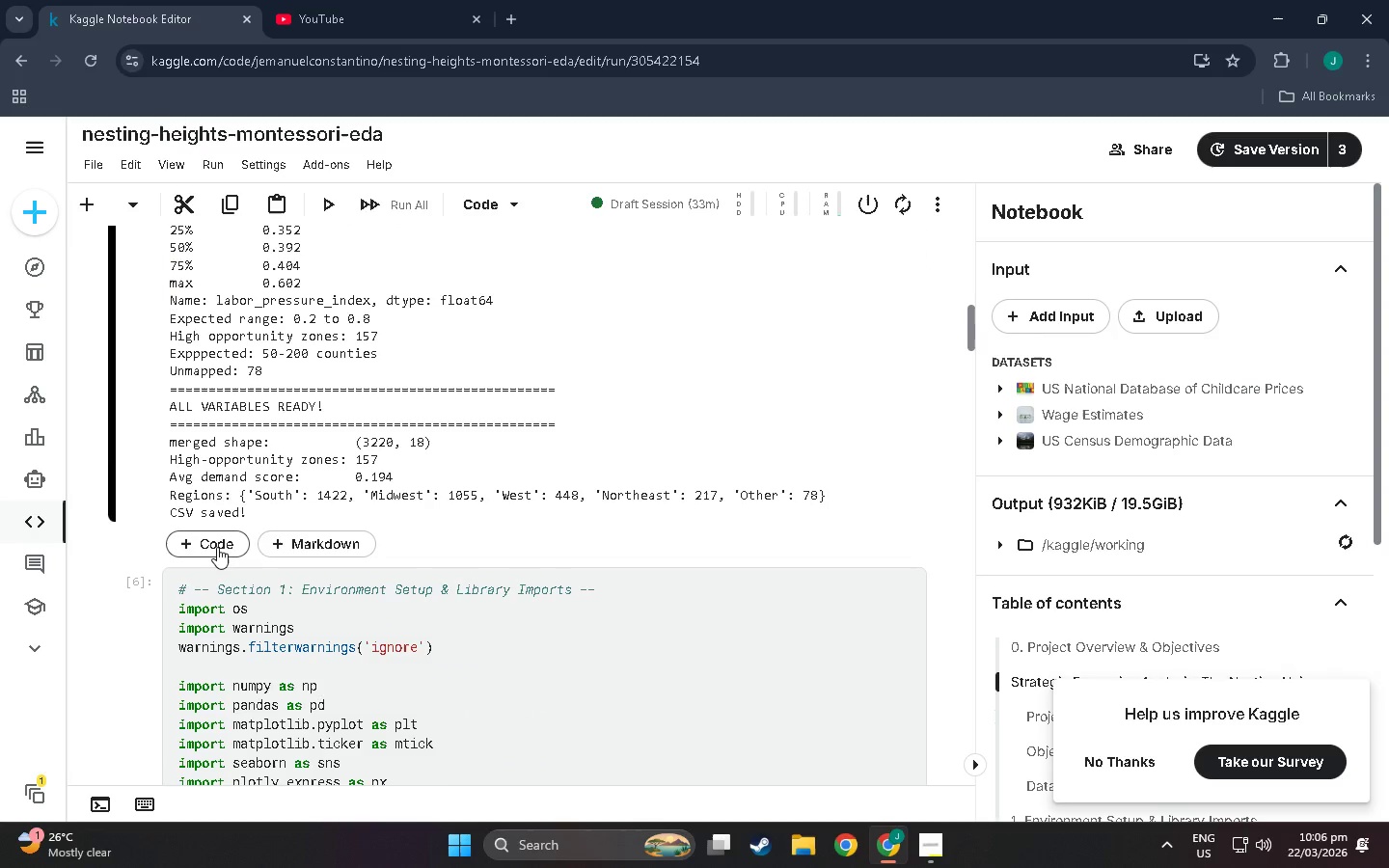 
left_click([217, 547])
 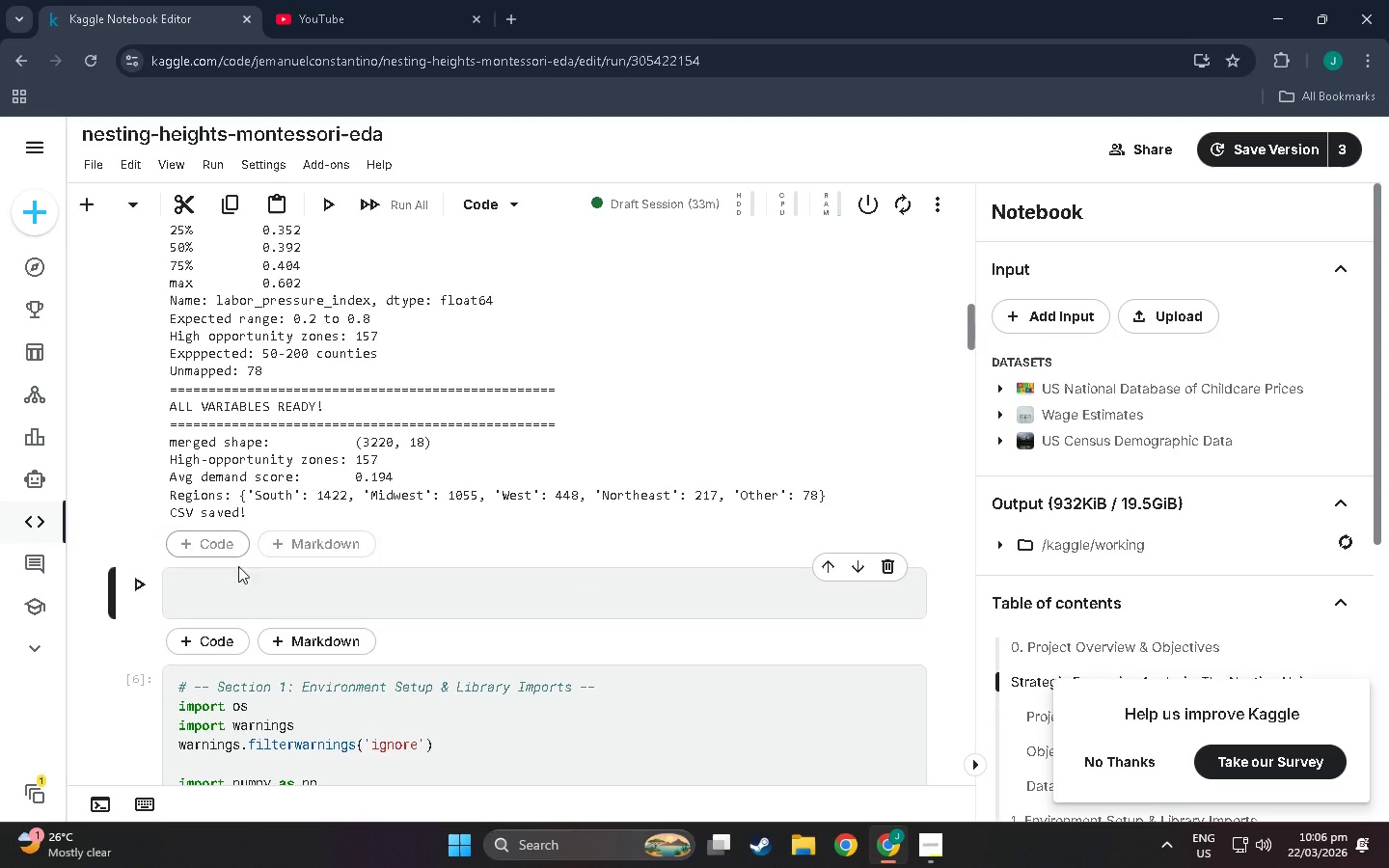 
scroll: coordinate [248, 573], scroll_direction: down, amount: 1.0
 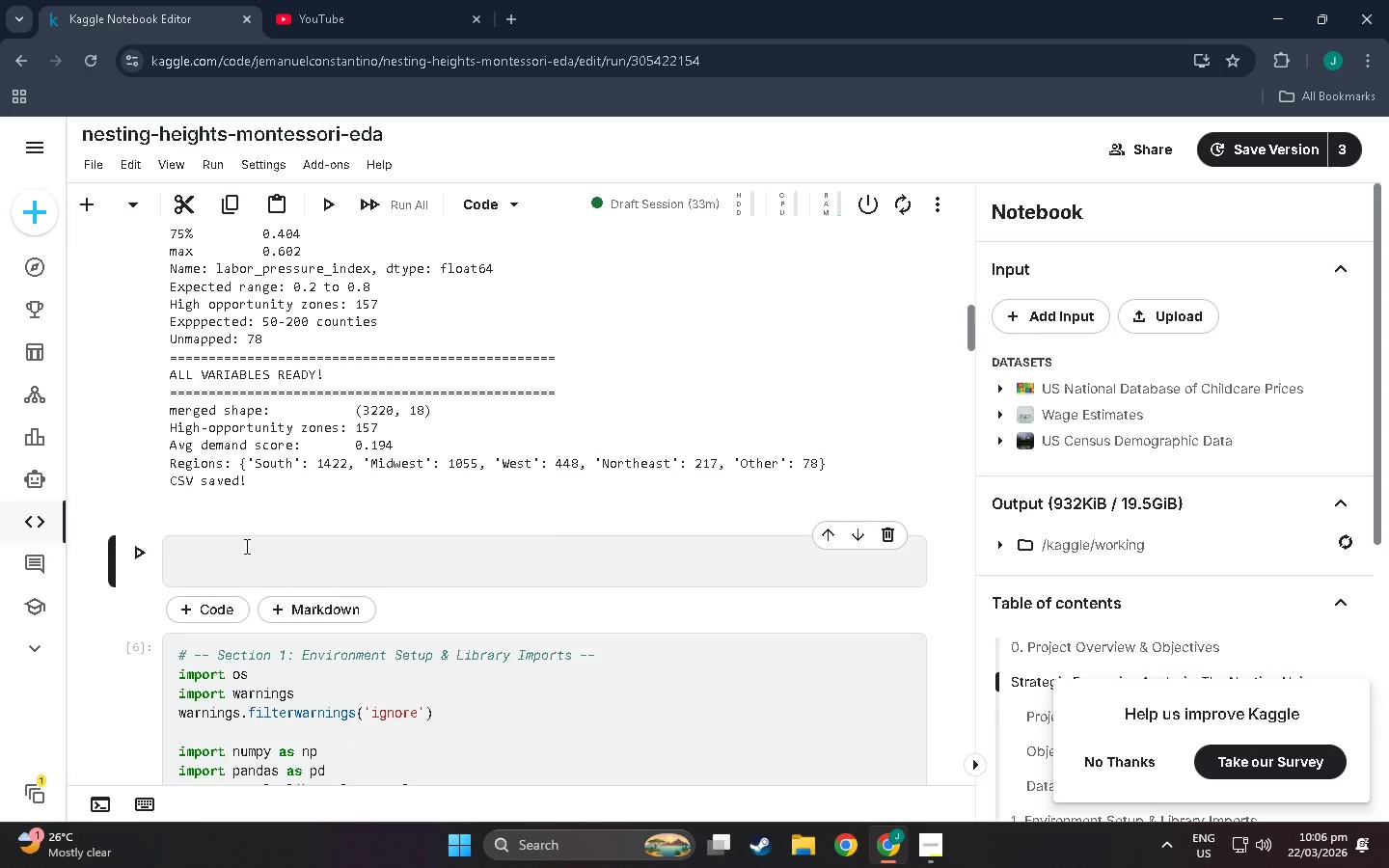 
key(Control+V)
 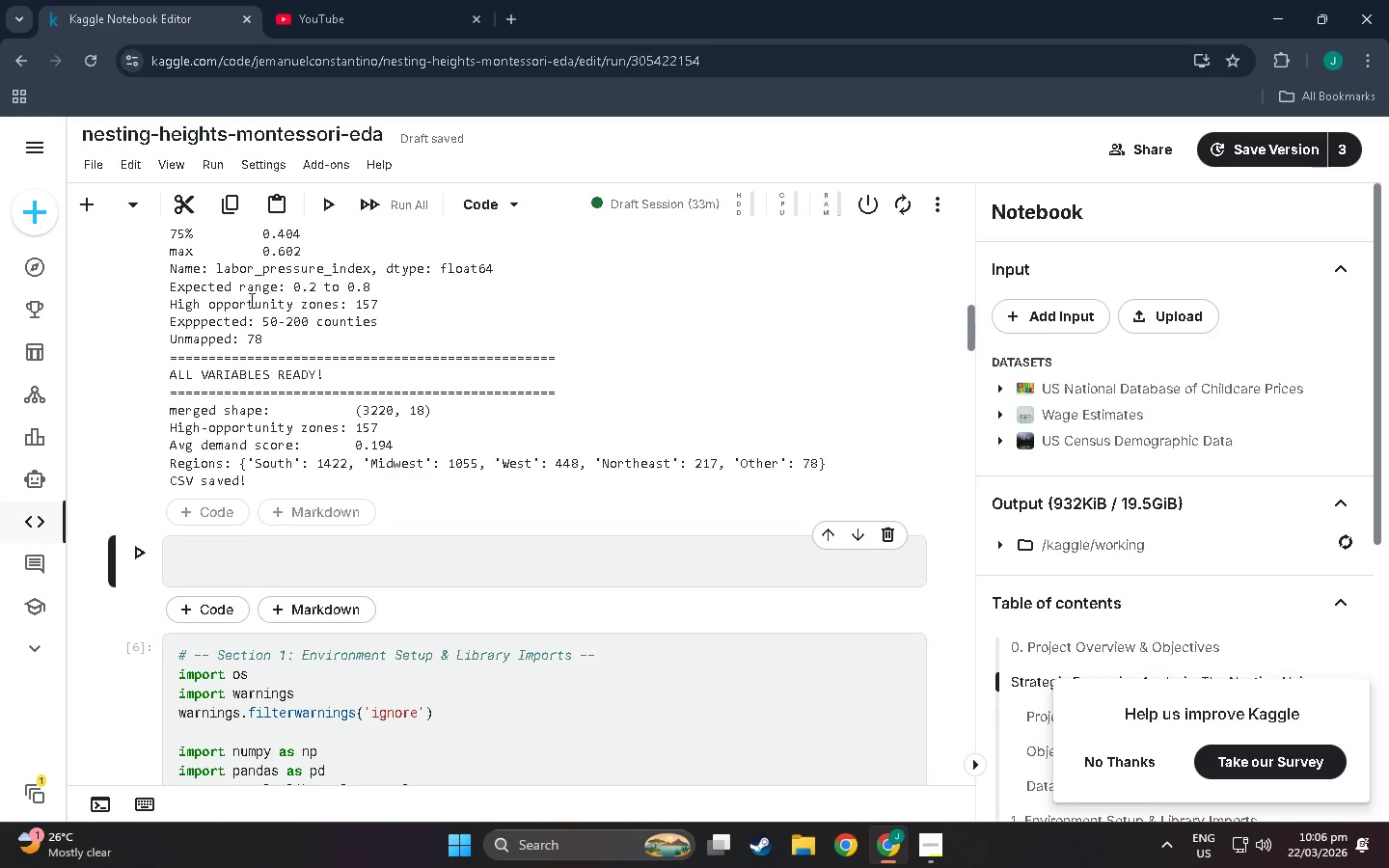 
wait(7.91)
 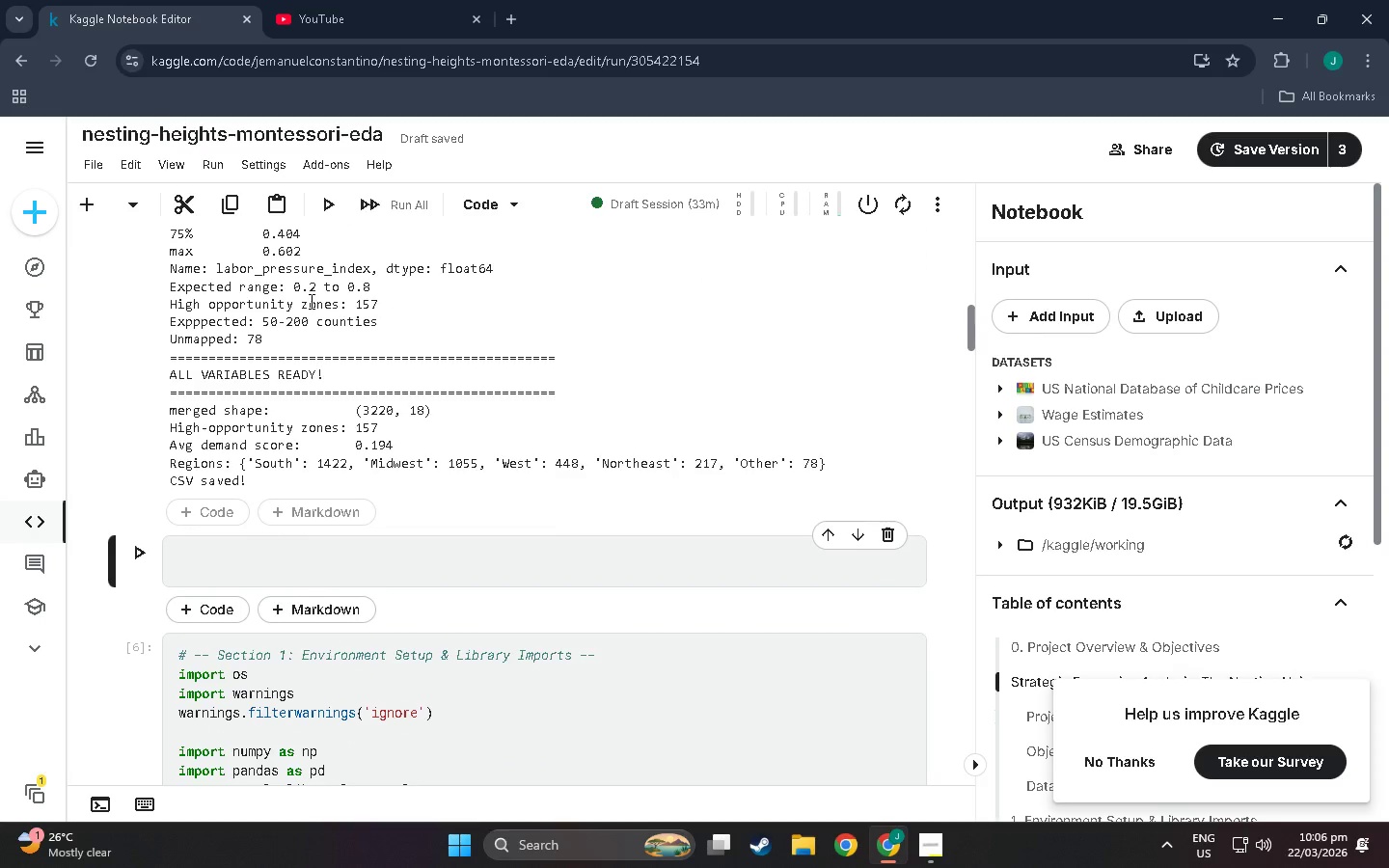 
left_click([218, 556])
 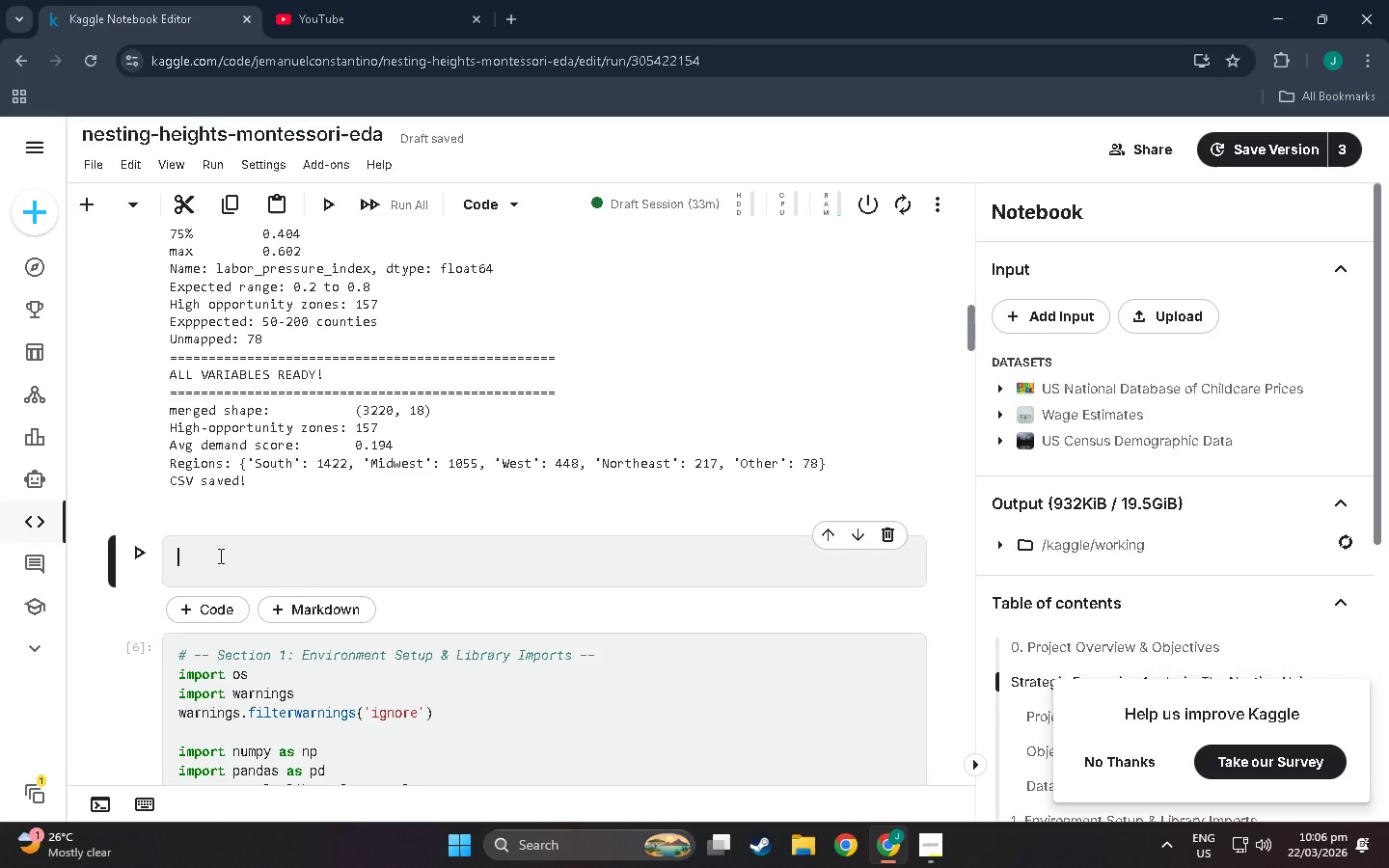 
key(Control+ControlLeft)
 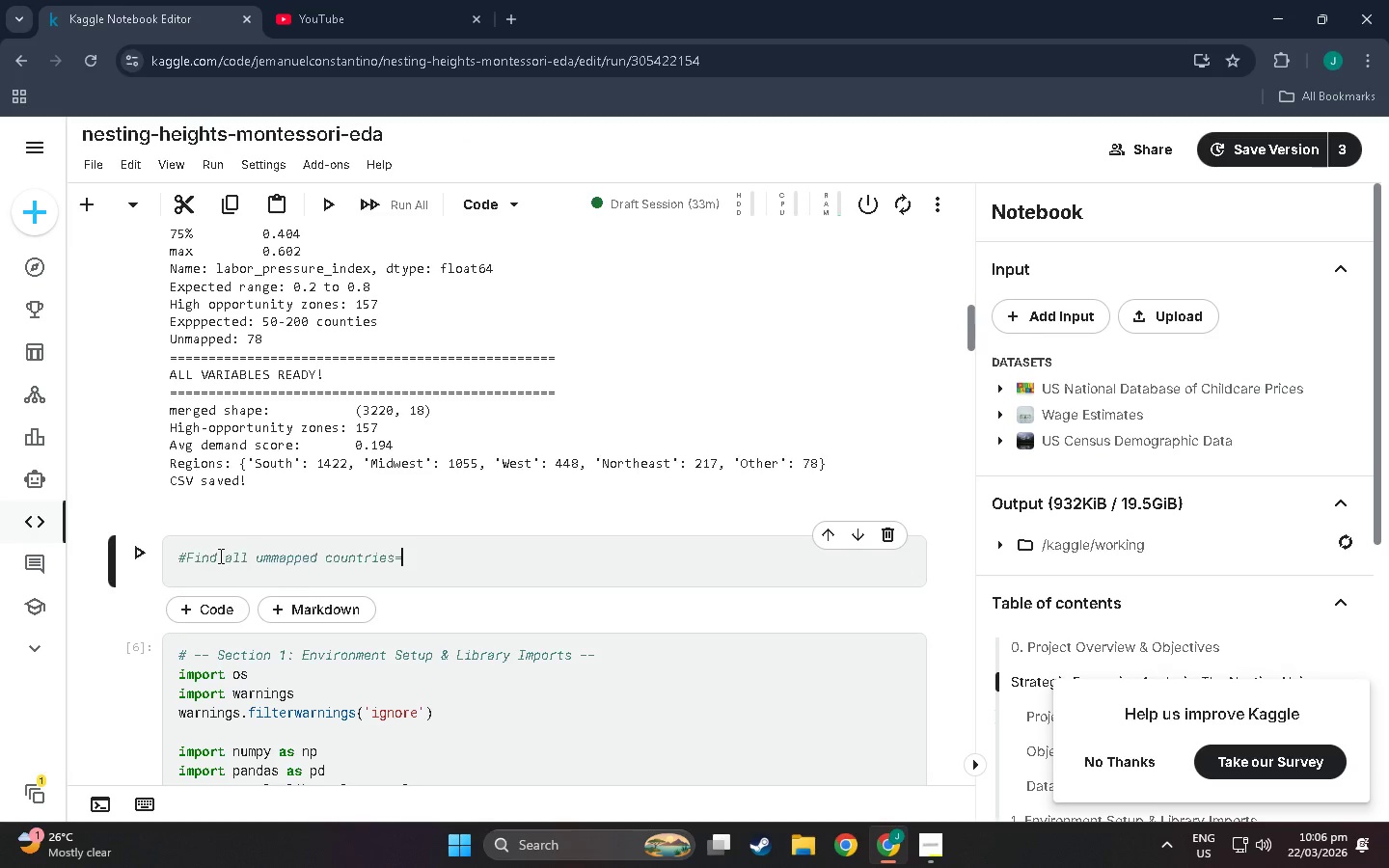 
key(Control+V)
 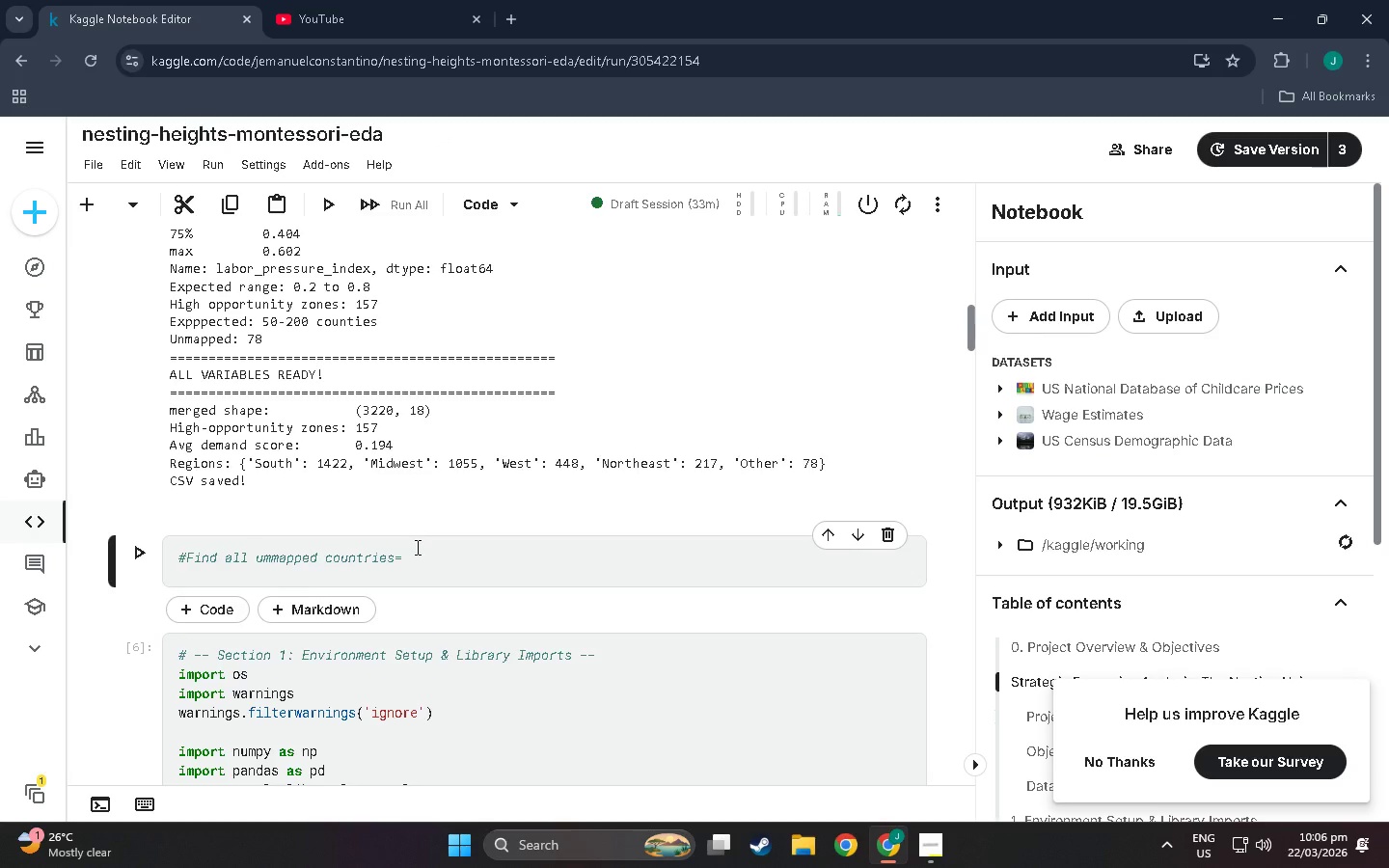 
key(Enter)
 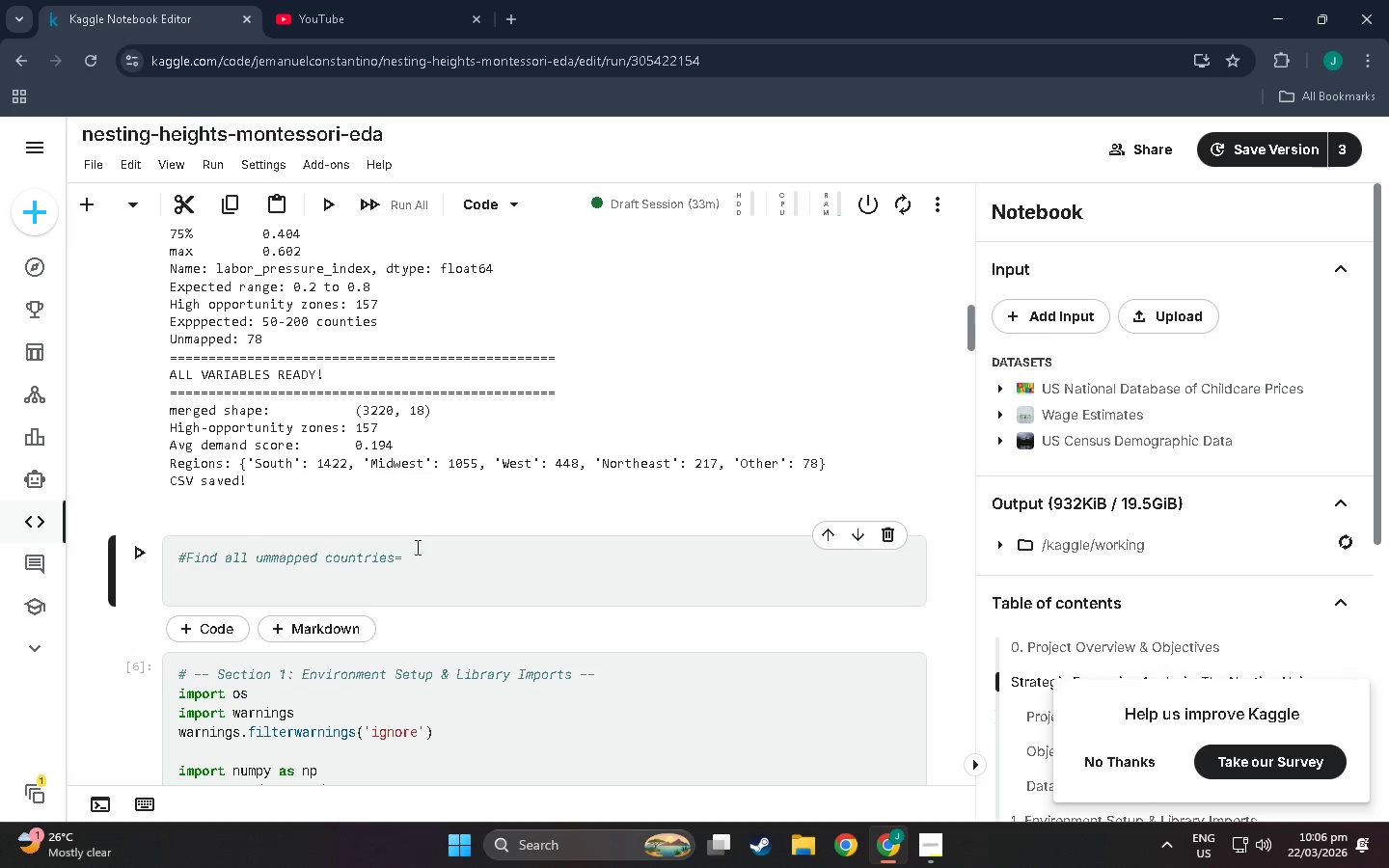 
key(Backspace)
 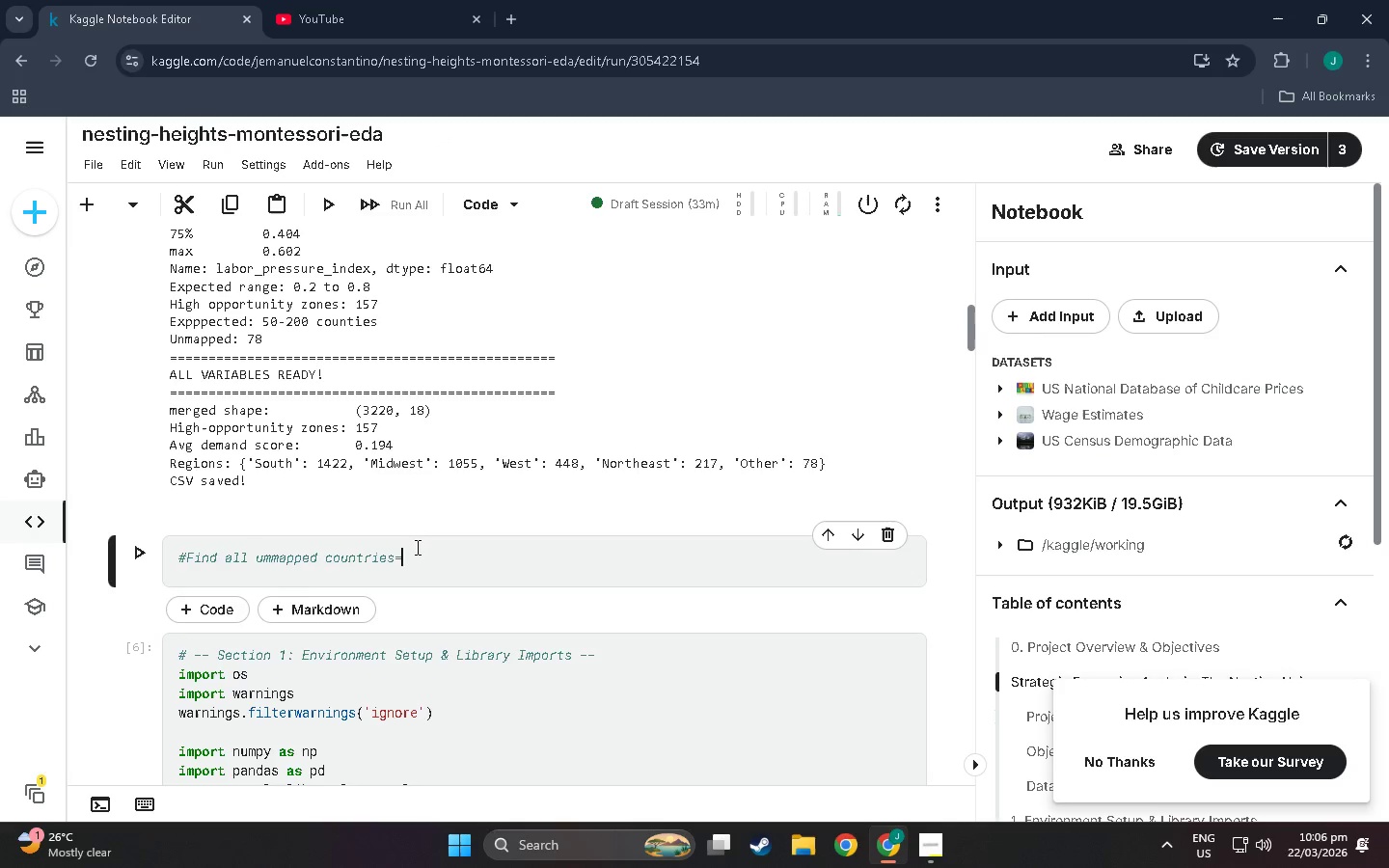 
key(Backspace)
 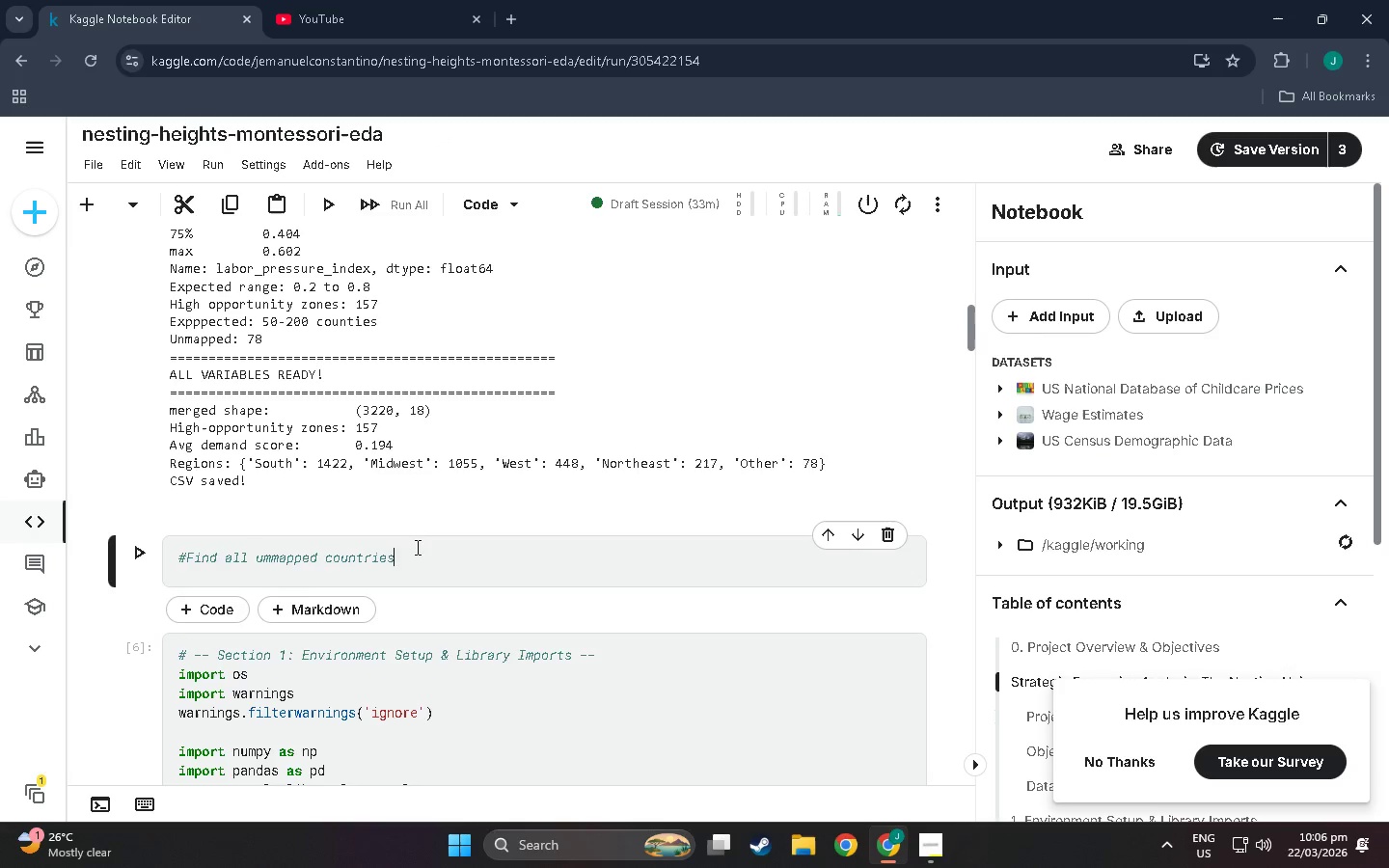 
key(Enter)
 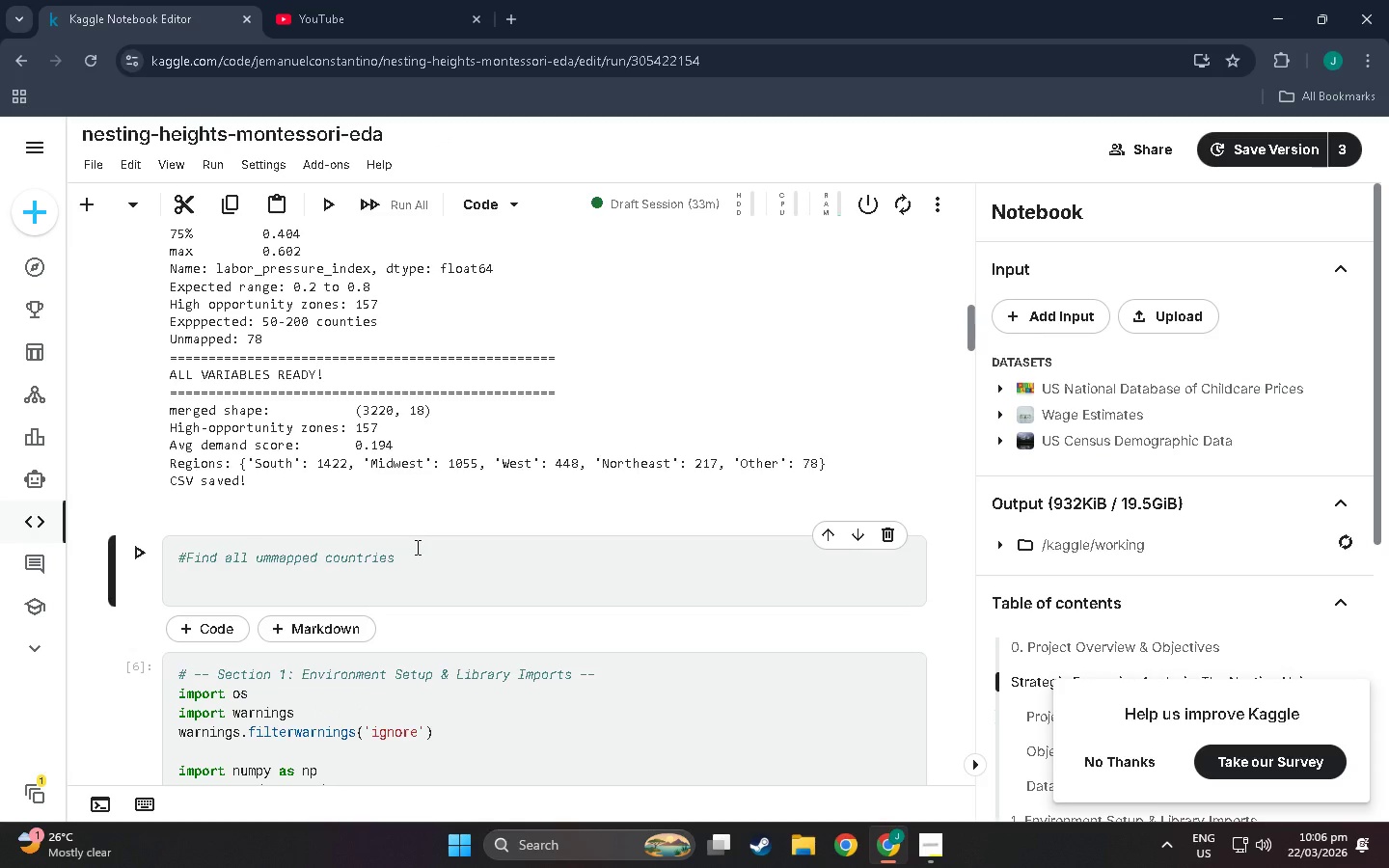 
type(unmapped=)
key(Backspace)
type( = merged[)
 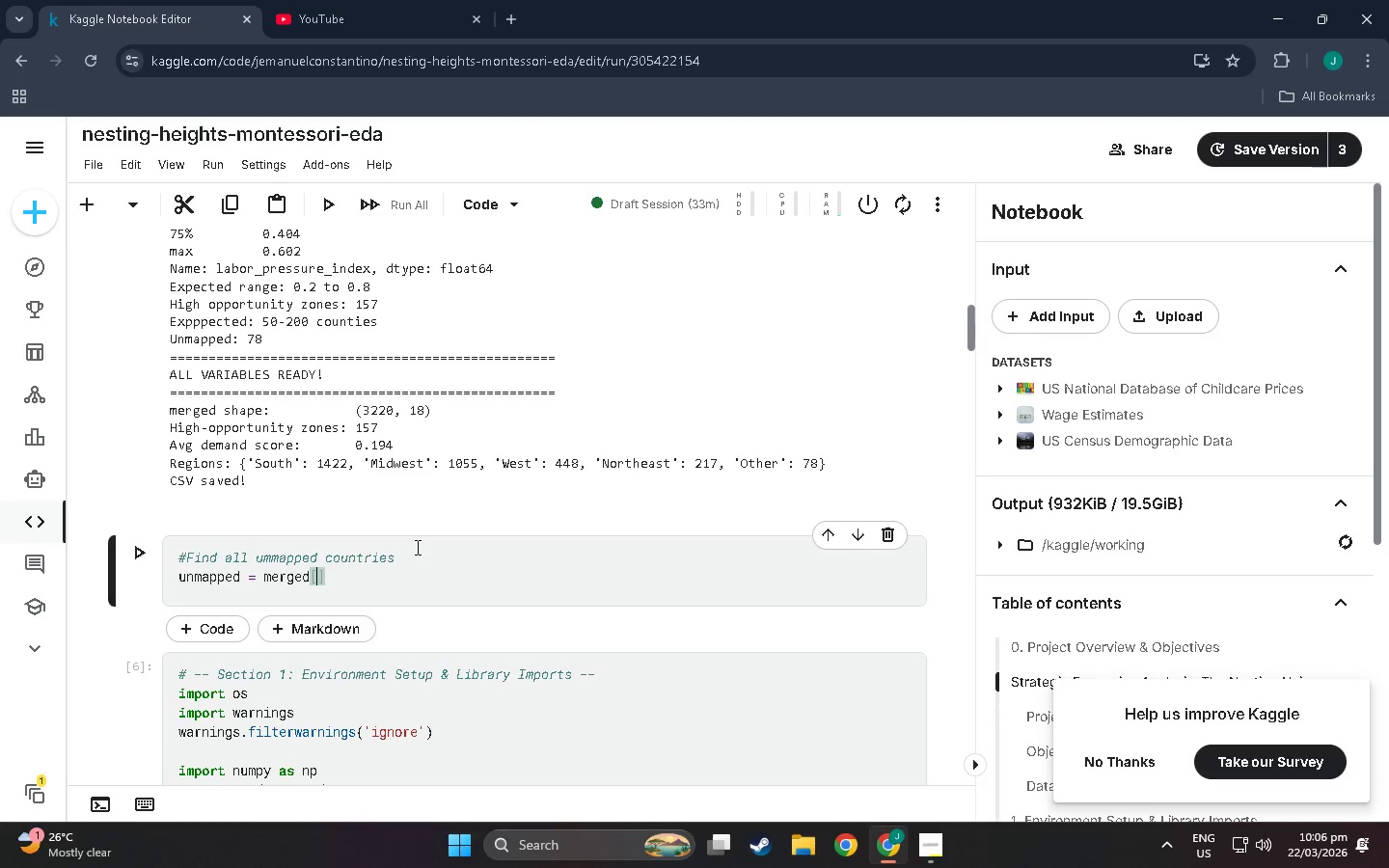 
wait(5.03)
 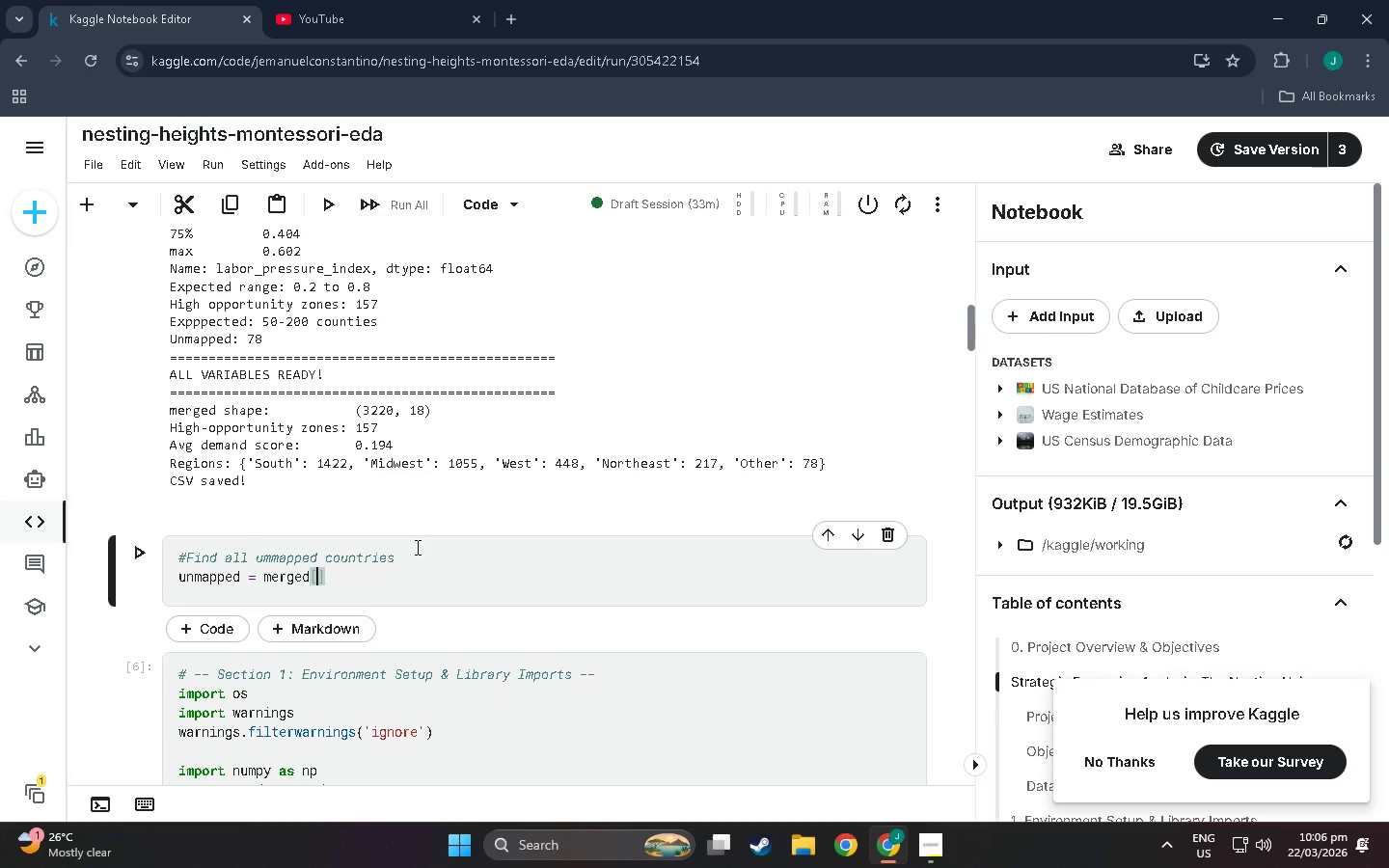 
type(;)
key(Backspace)
type('census))
key(Backspace)
type(_region)
 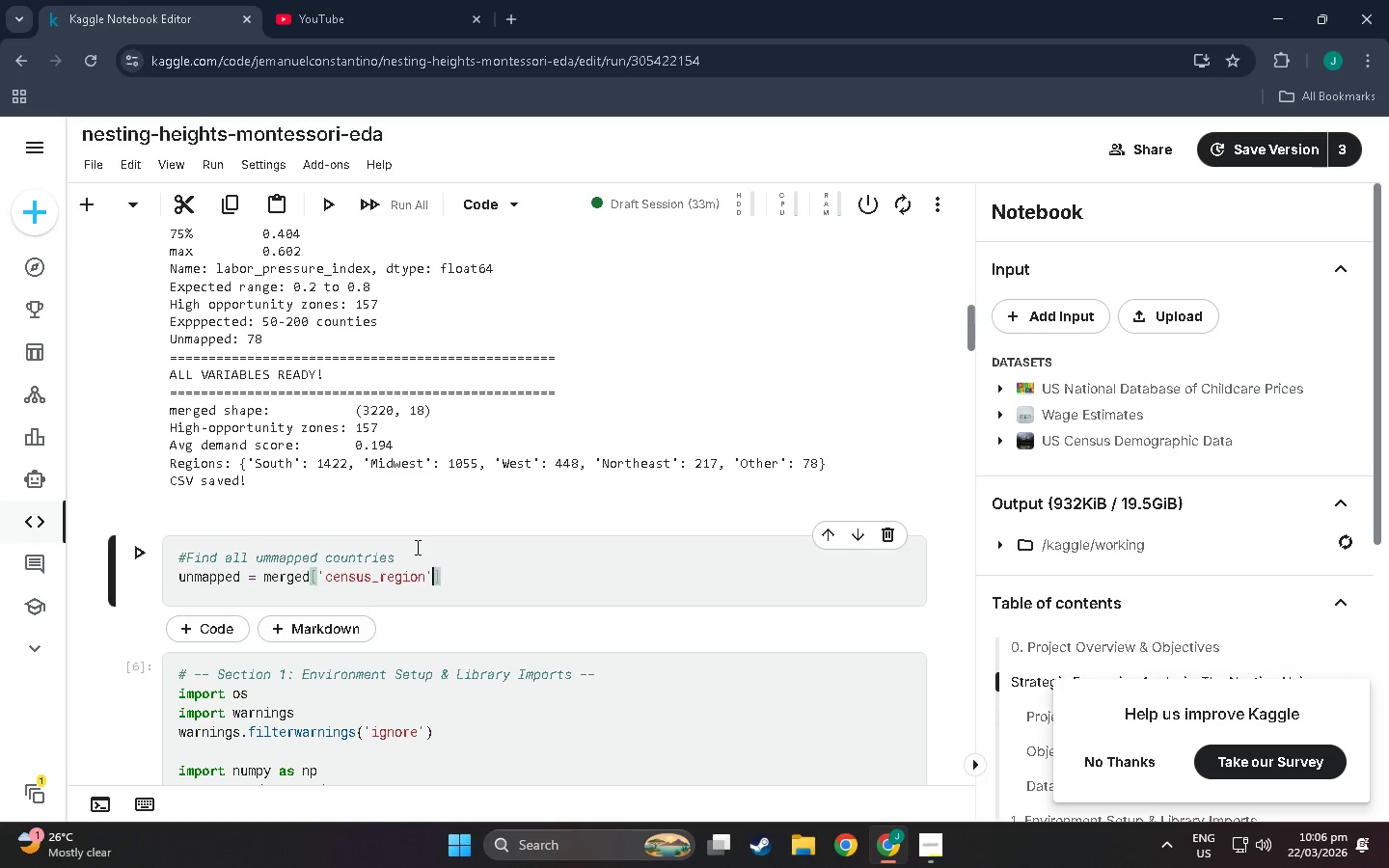 
 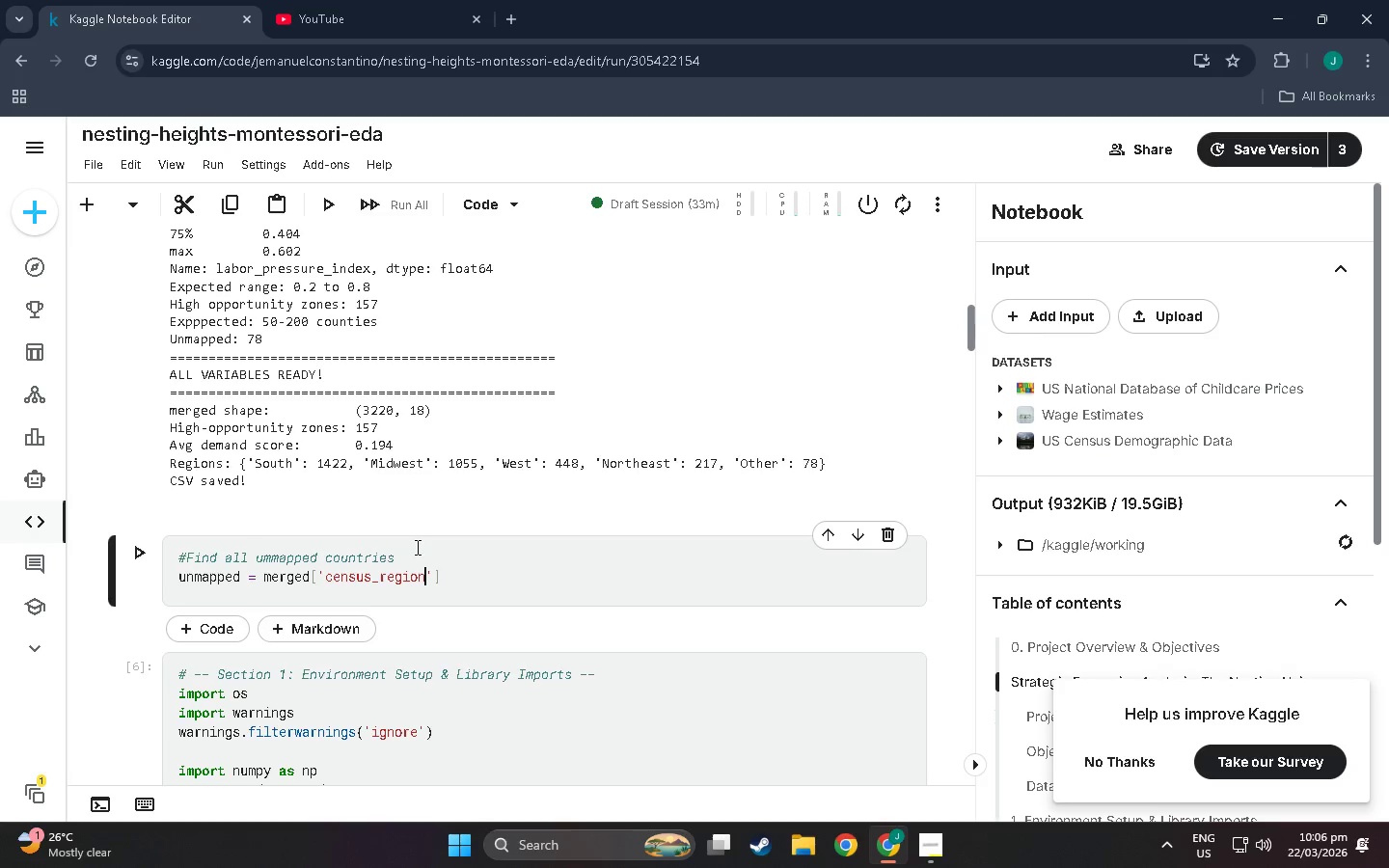 
key(ArrowRight)
 